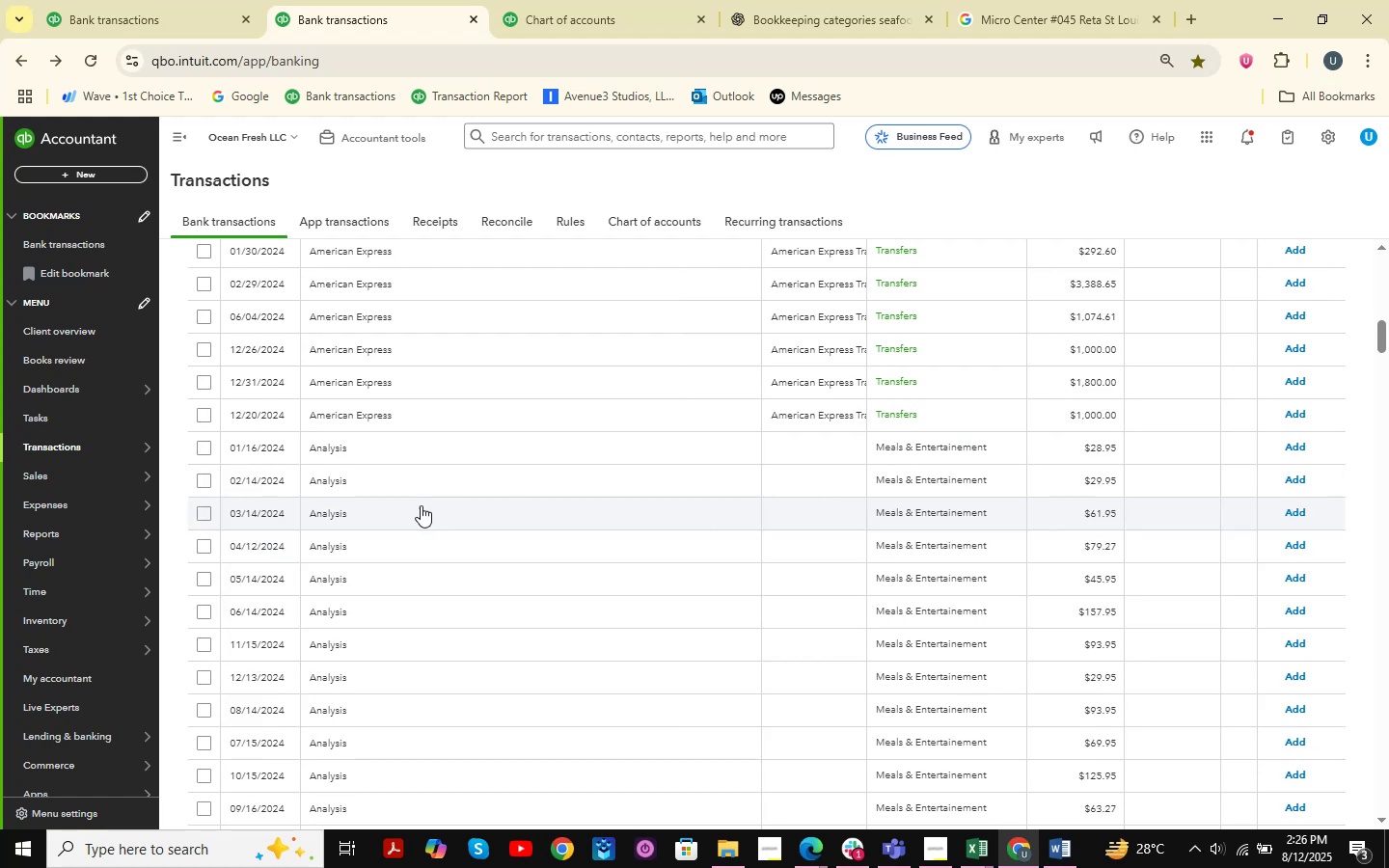 
left_click([396, 475])
 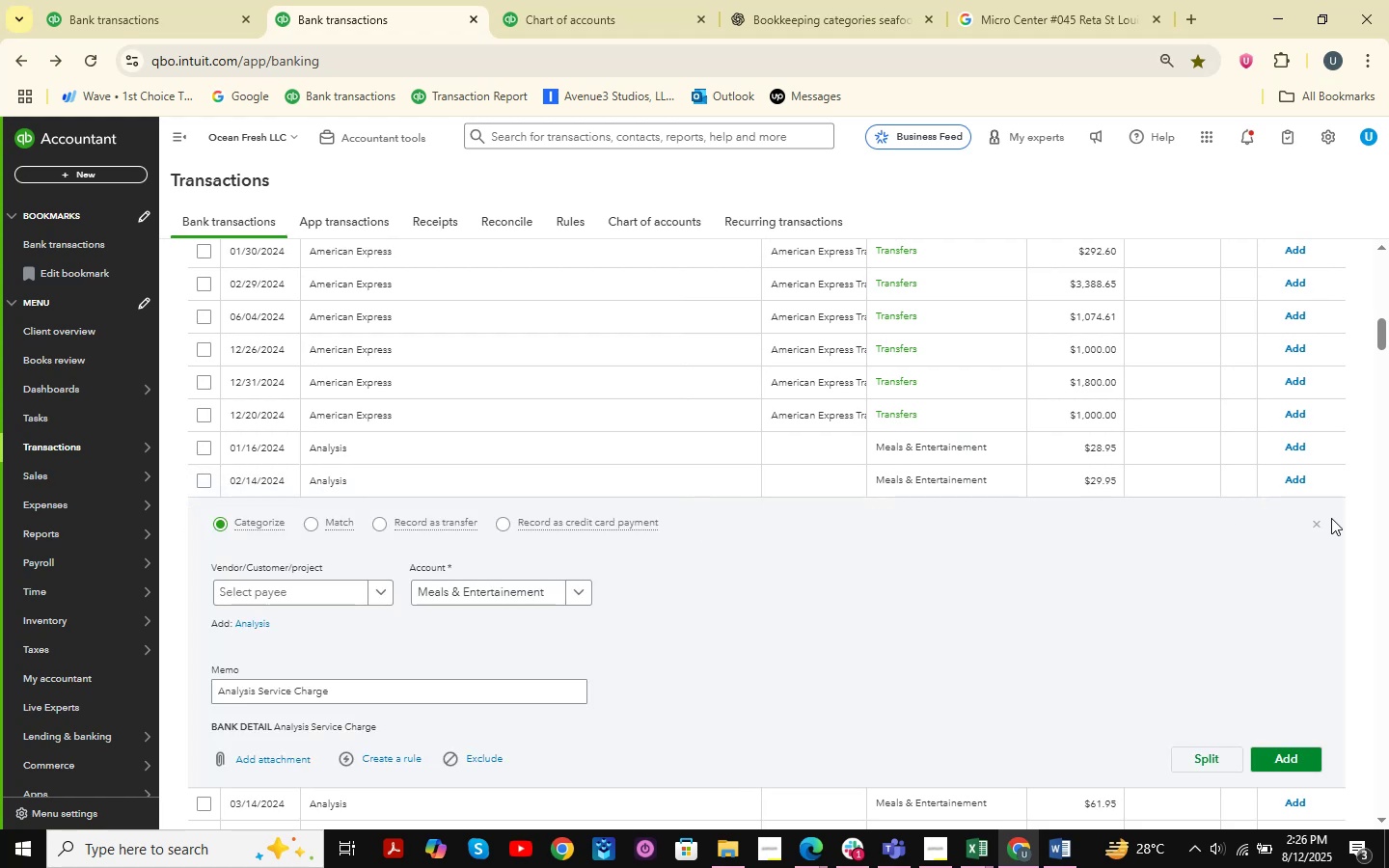 
left_click([1316, 523])
 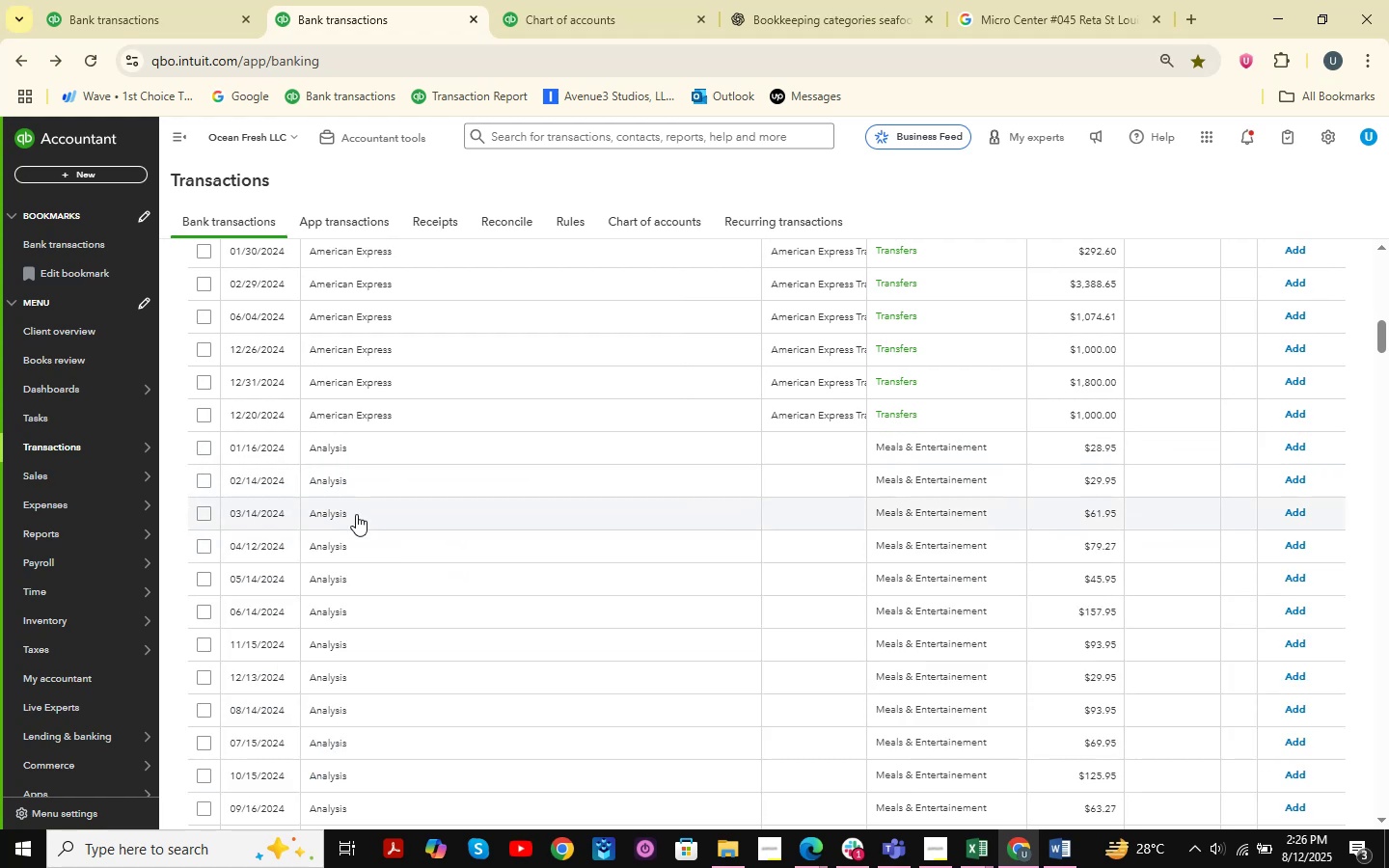 
scroll: coordinate [390, 630], scroll_direction: down, amount: 2.0
 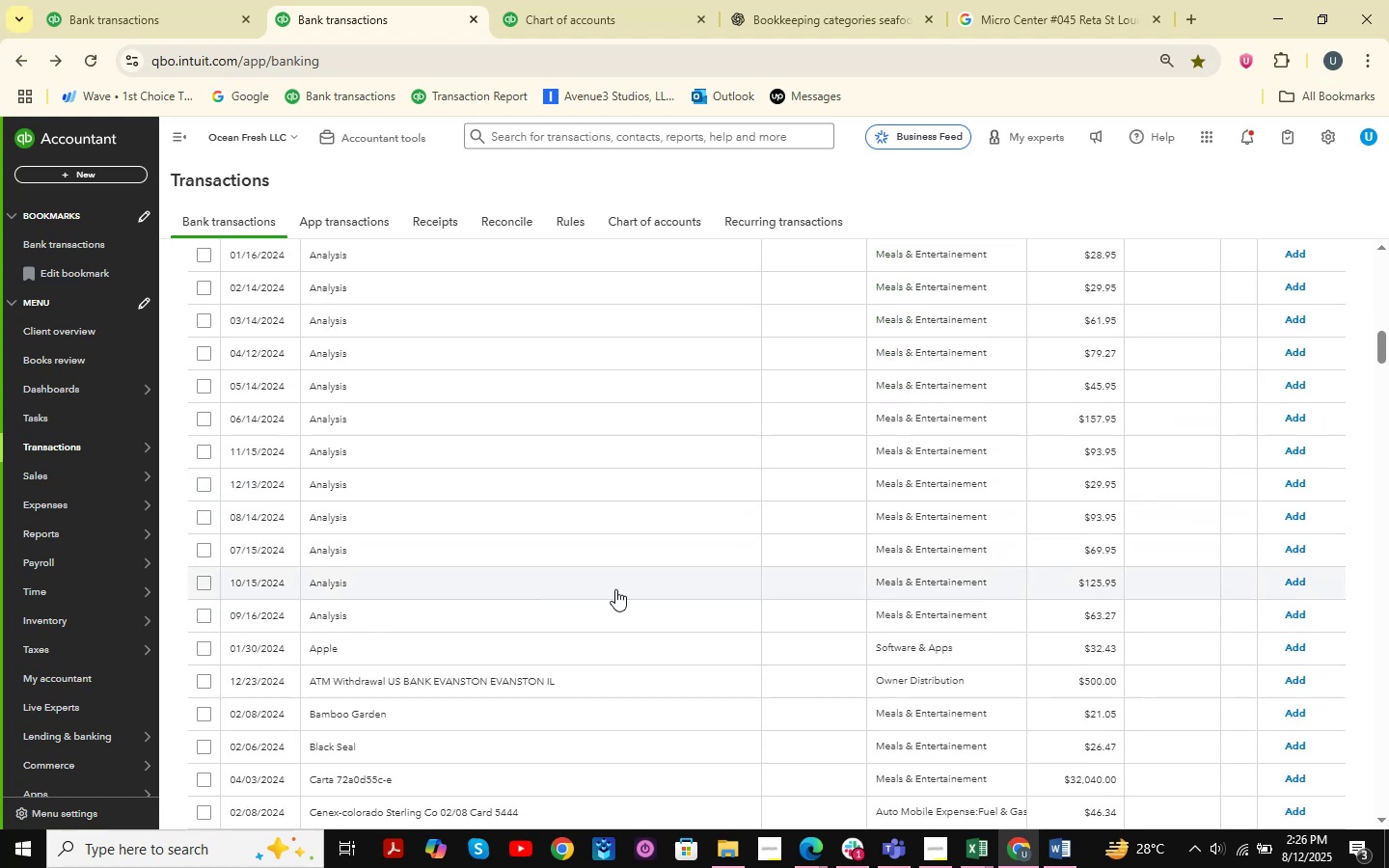 
mouse_move([375, 659])
 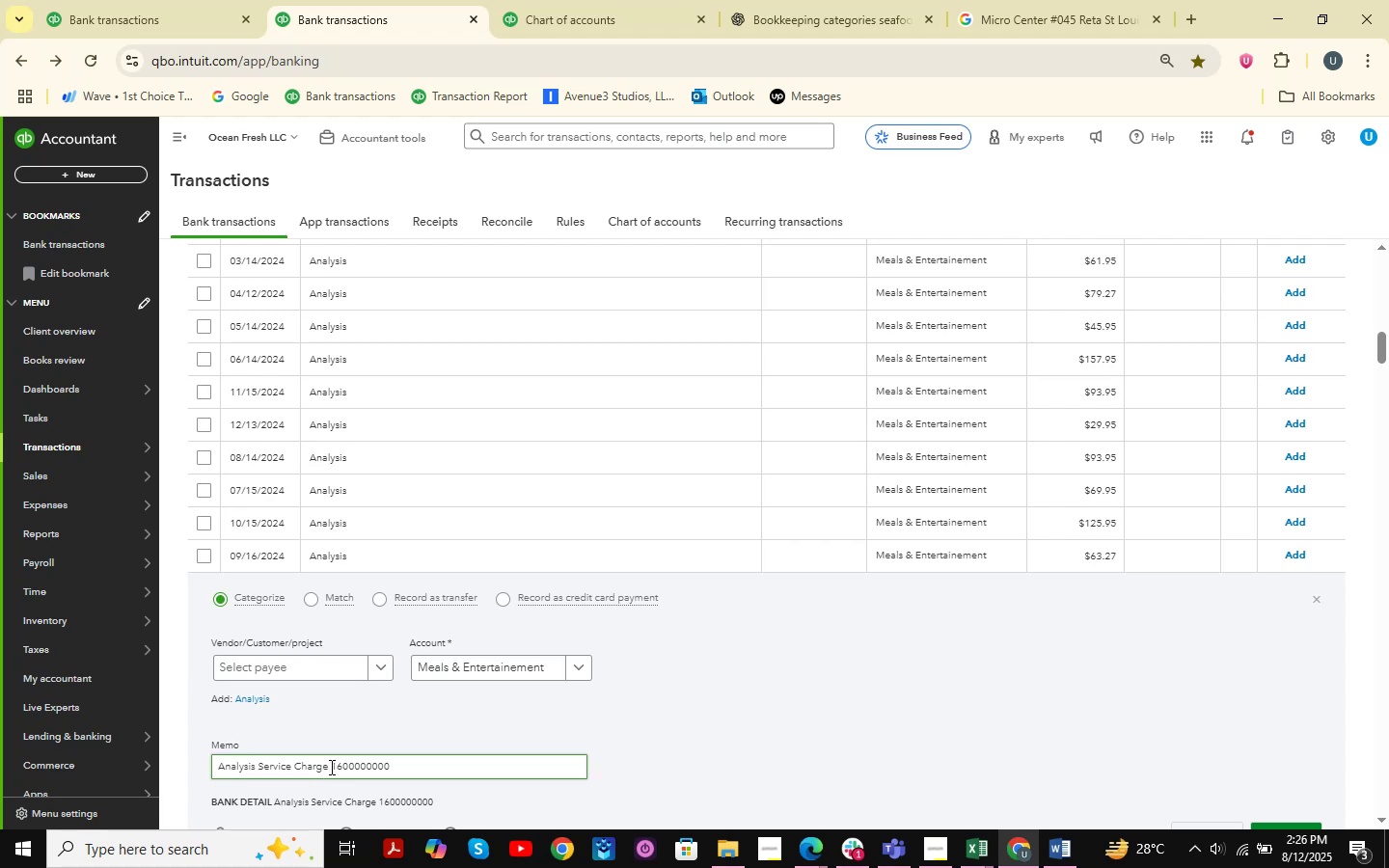 
left_click_drag(start_coordinate=[329, 768], to_coordinate=[171, 769])
 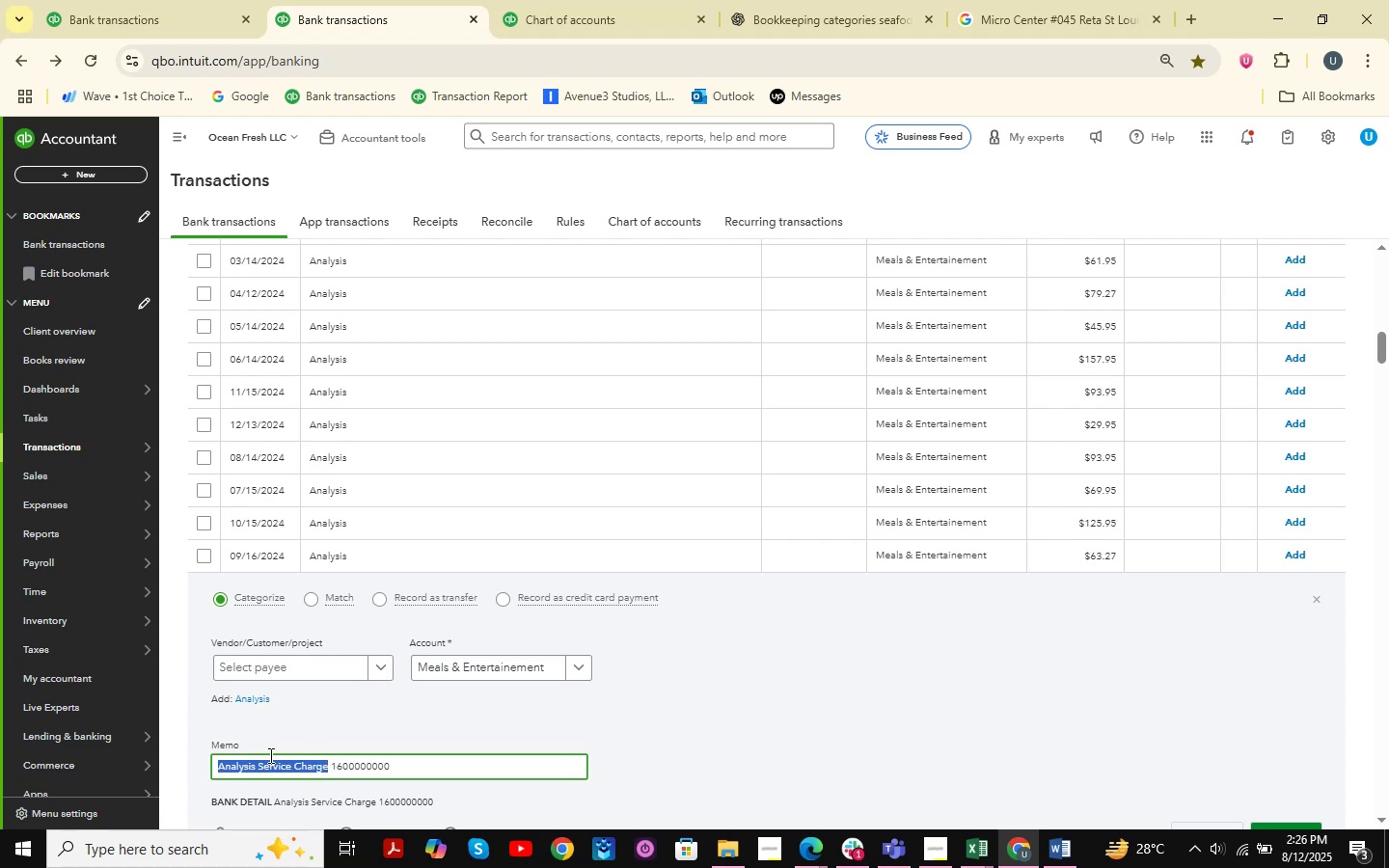 
key(Control+C)
 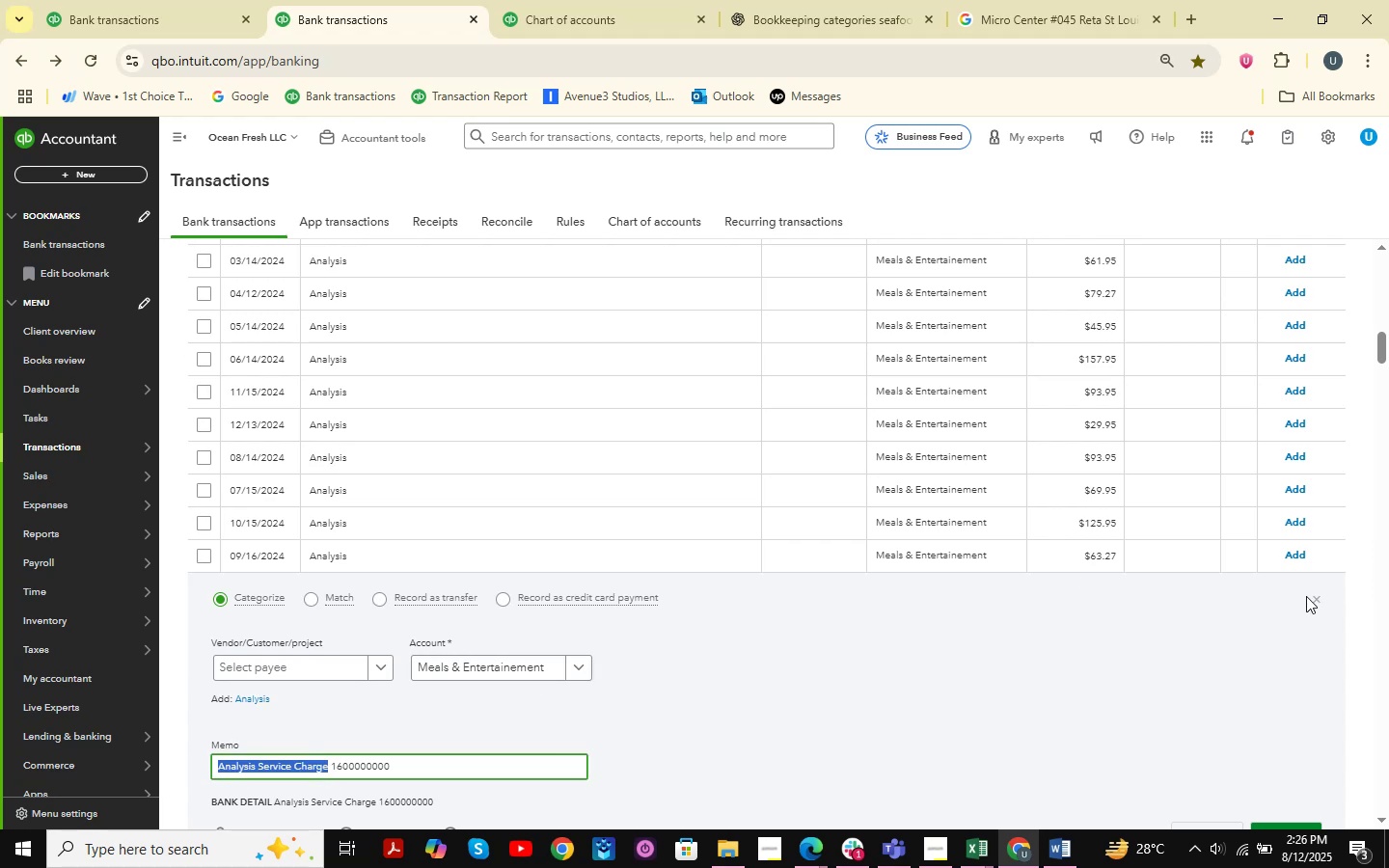 
left_click([1317, 597])
 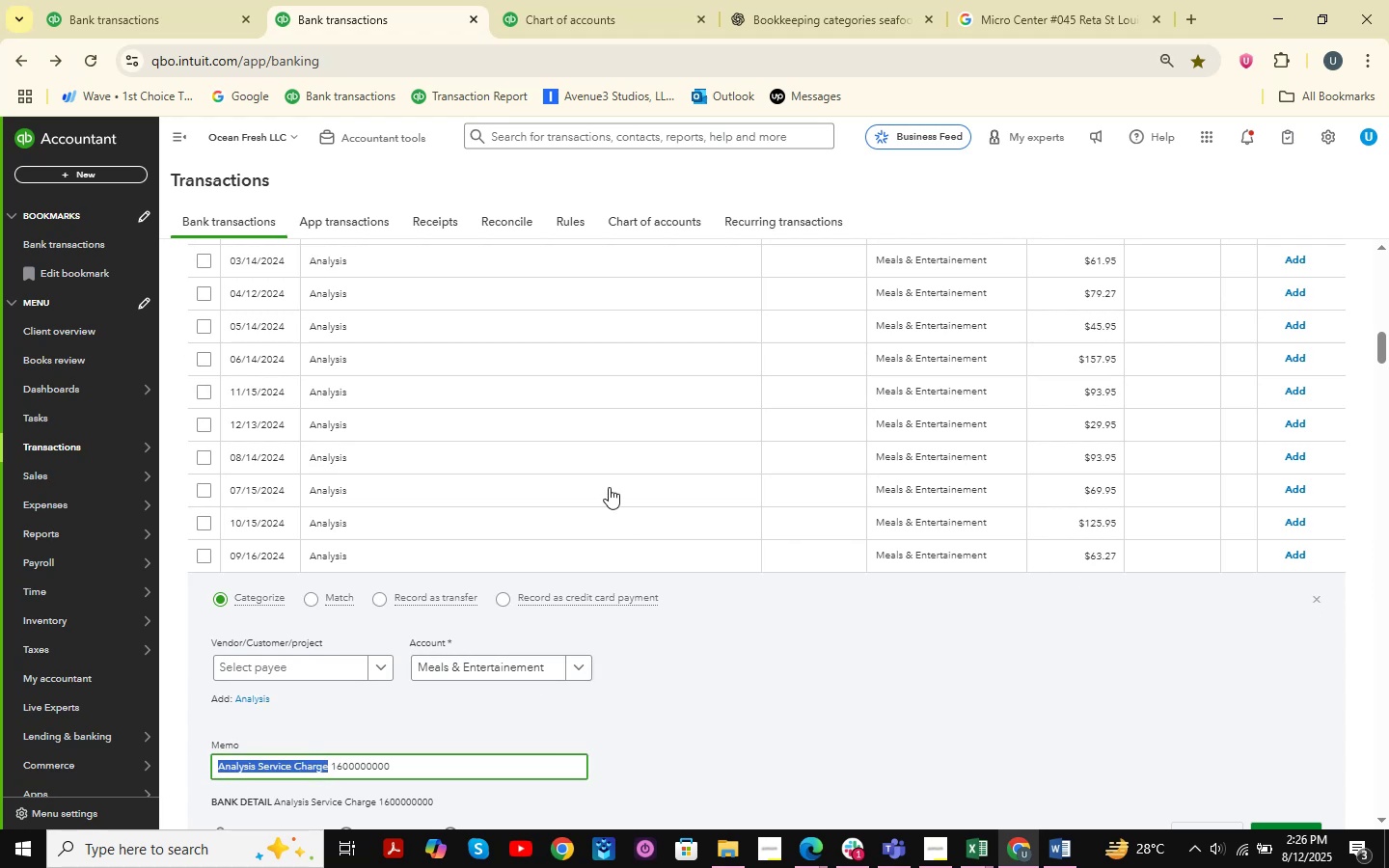 
scroll: coordinate [533, 511], scroll_direction: up, amount: 2.0
 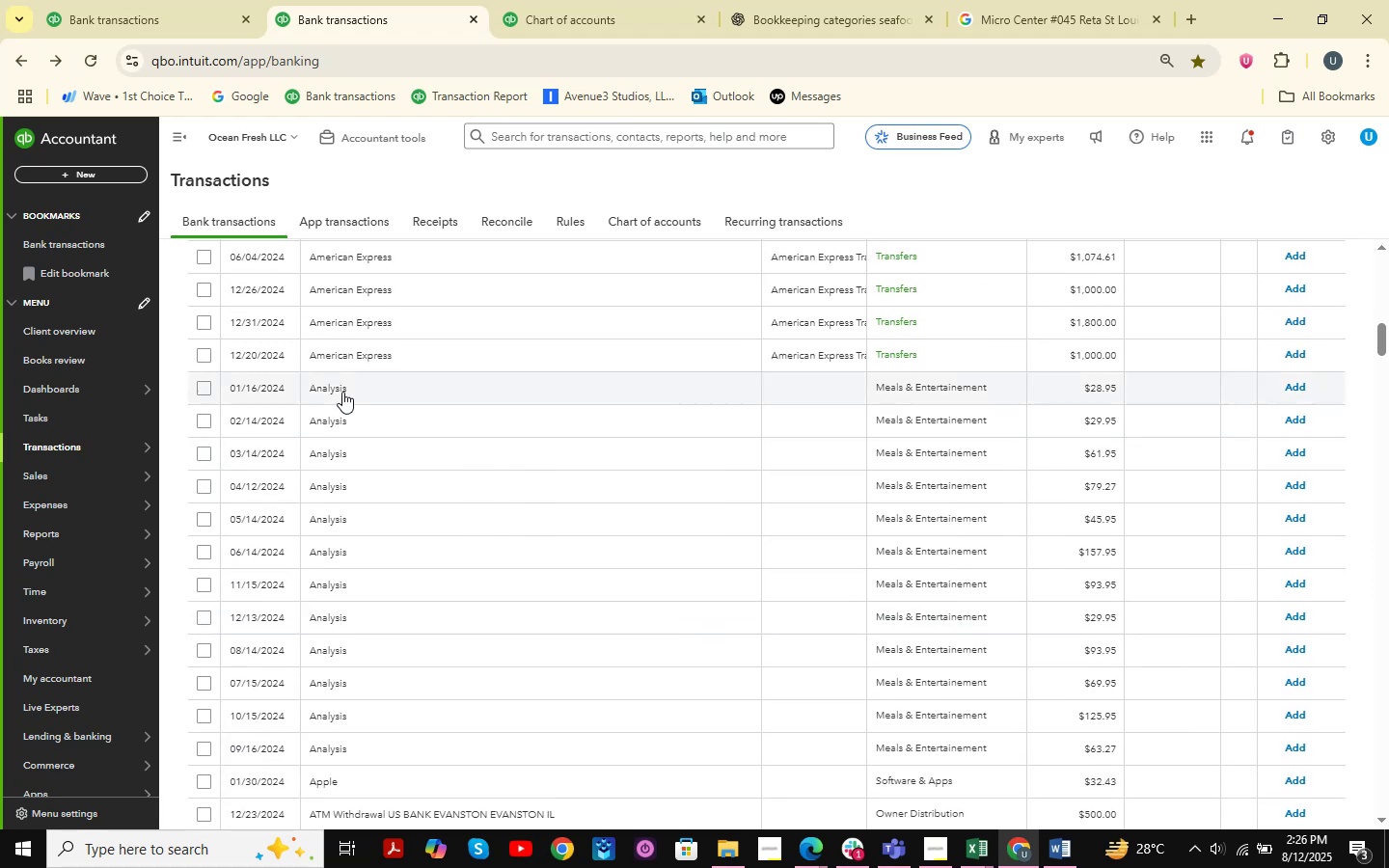 
left_click([341, 390])
 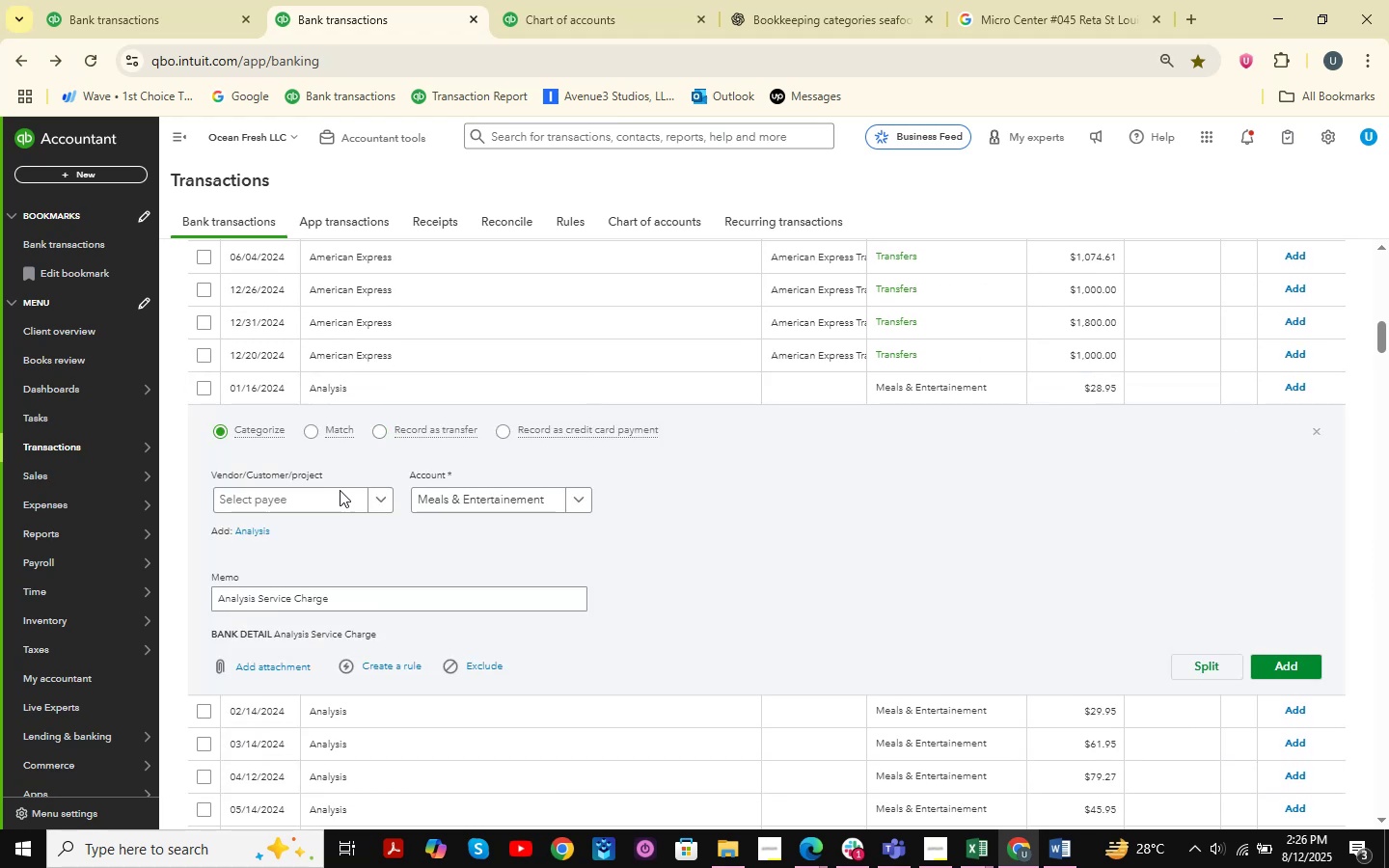 
left_click([302, 501])
 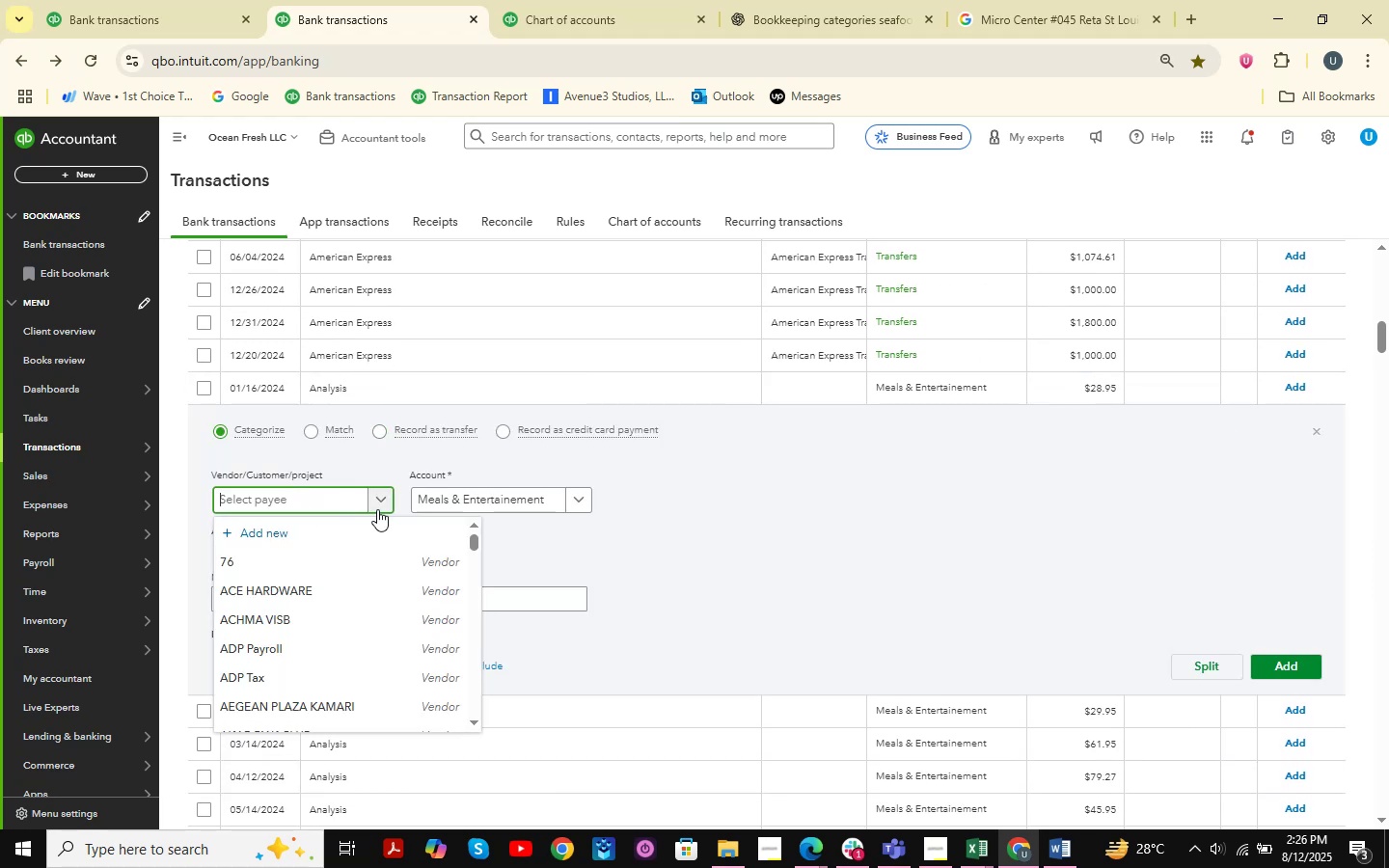 
key(Control+ControlLeft)
 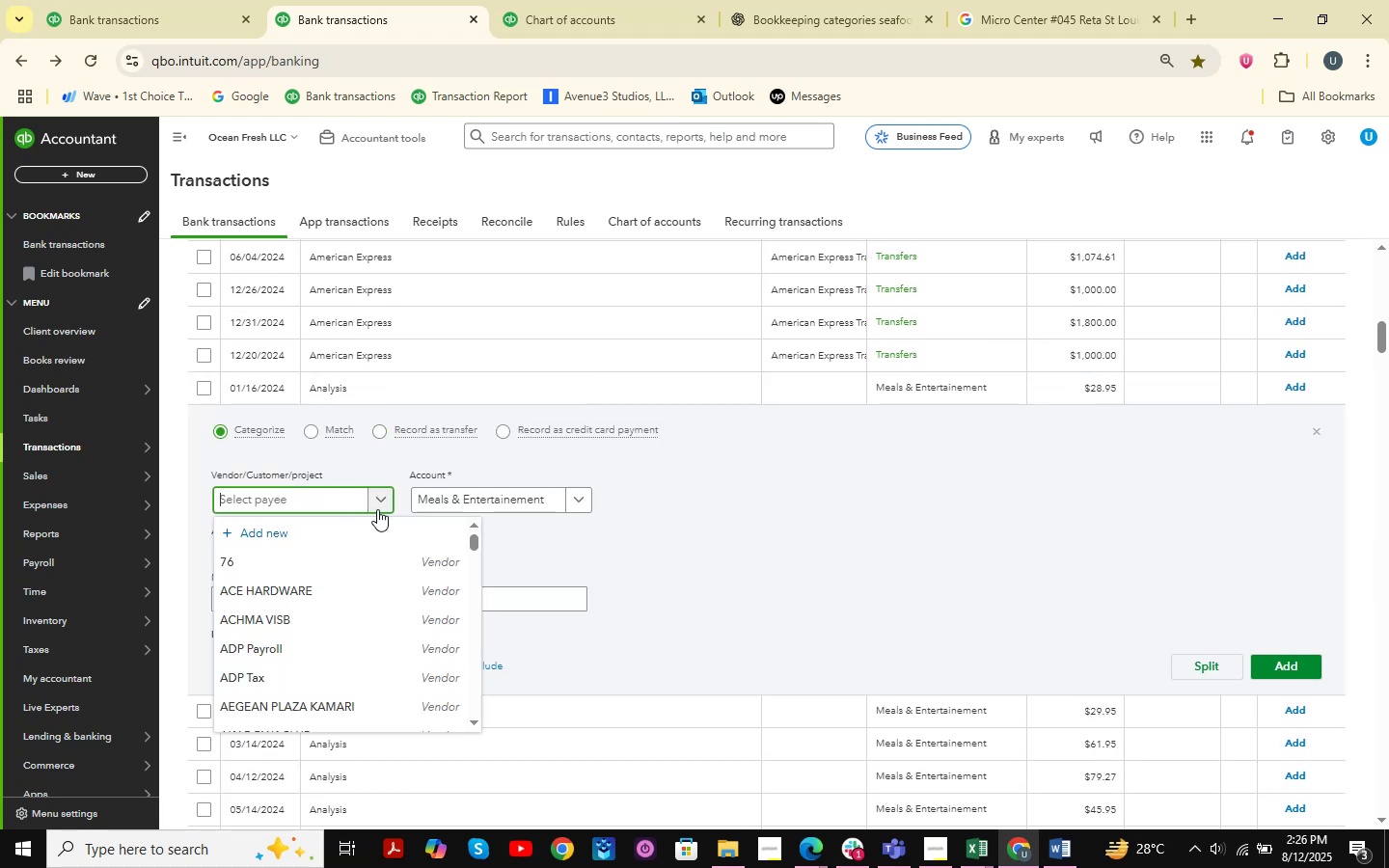 
key(Control+V)
 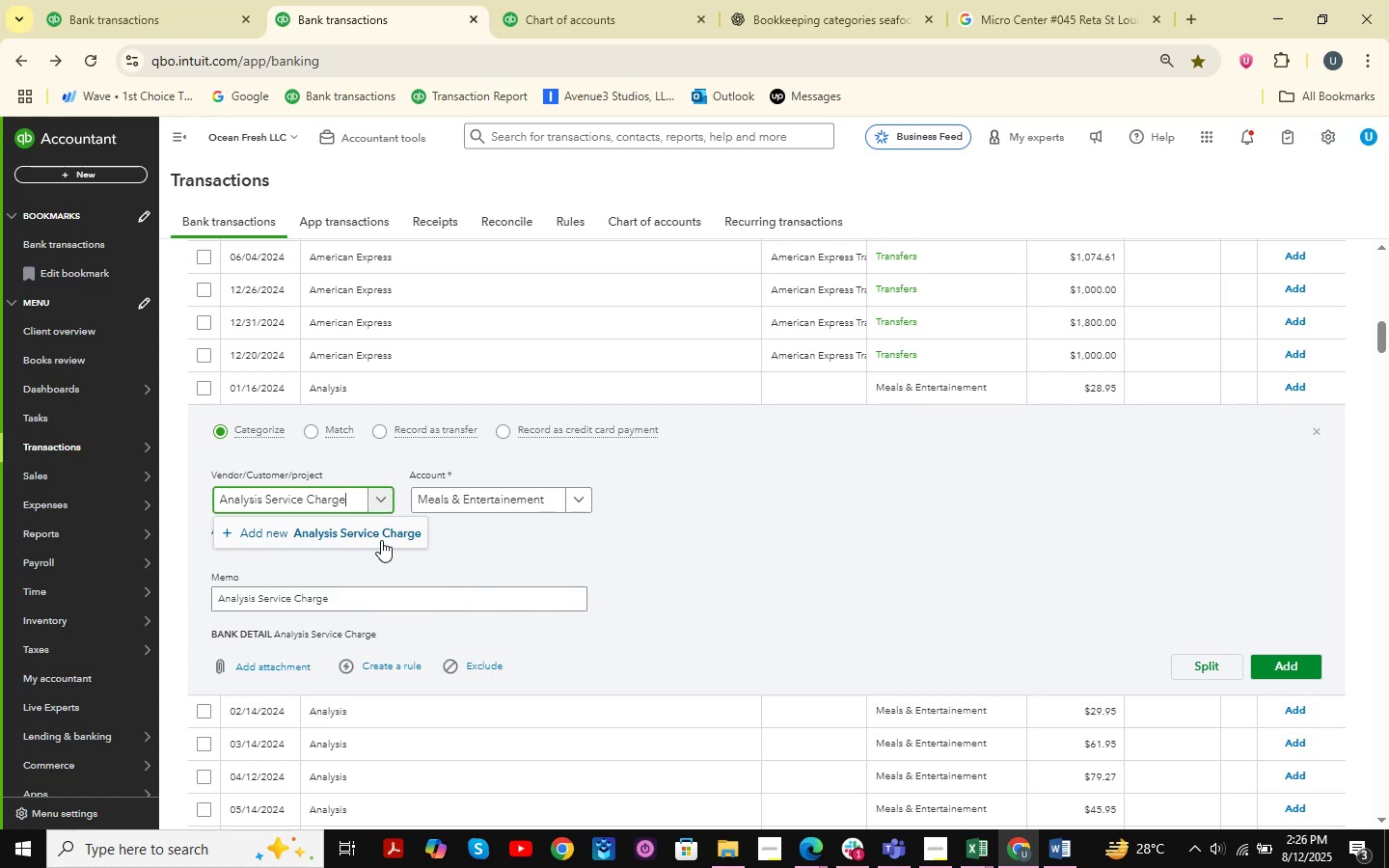 
left_click([384, 541])
 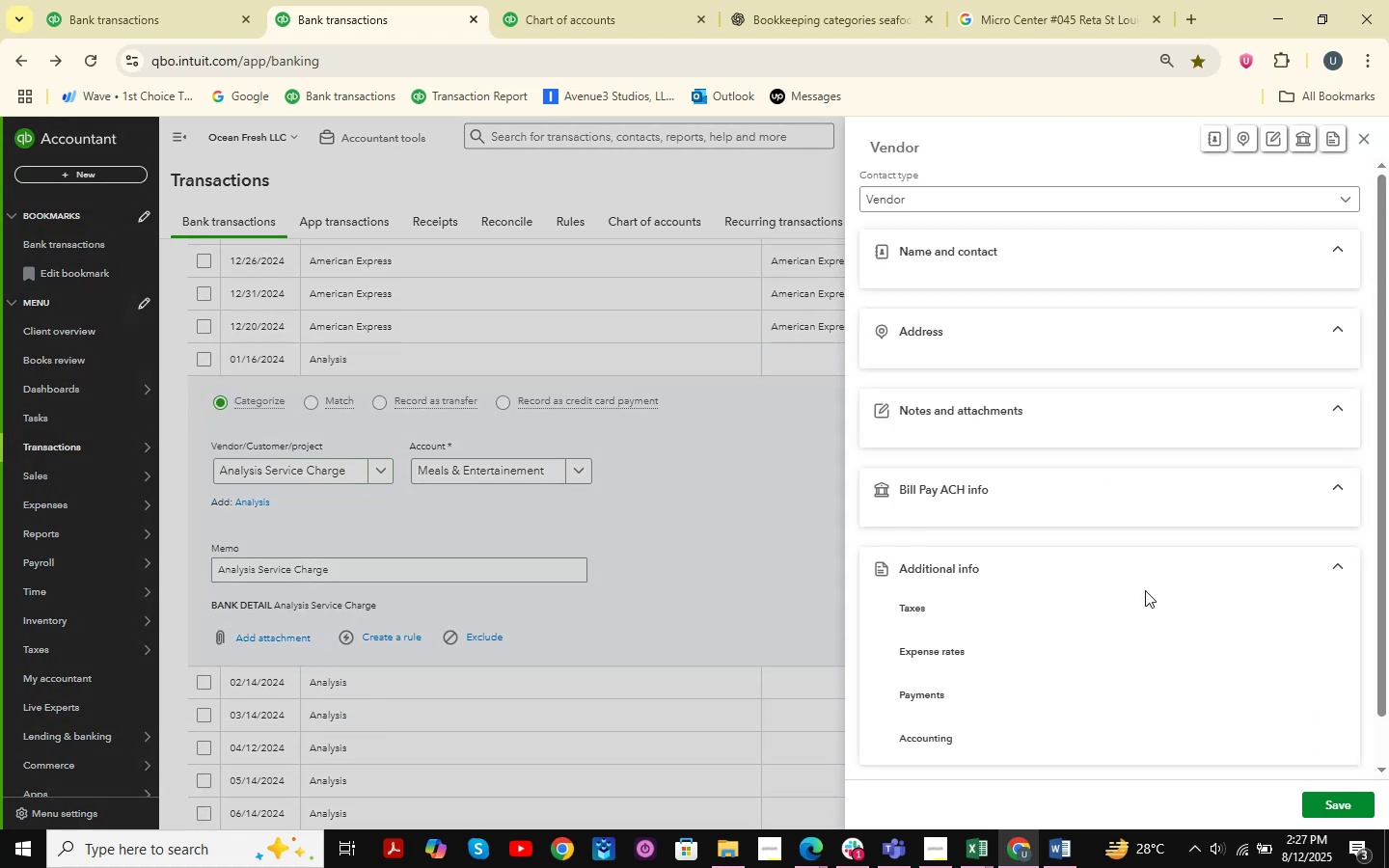 
left_click([1344, 800])
 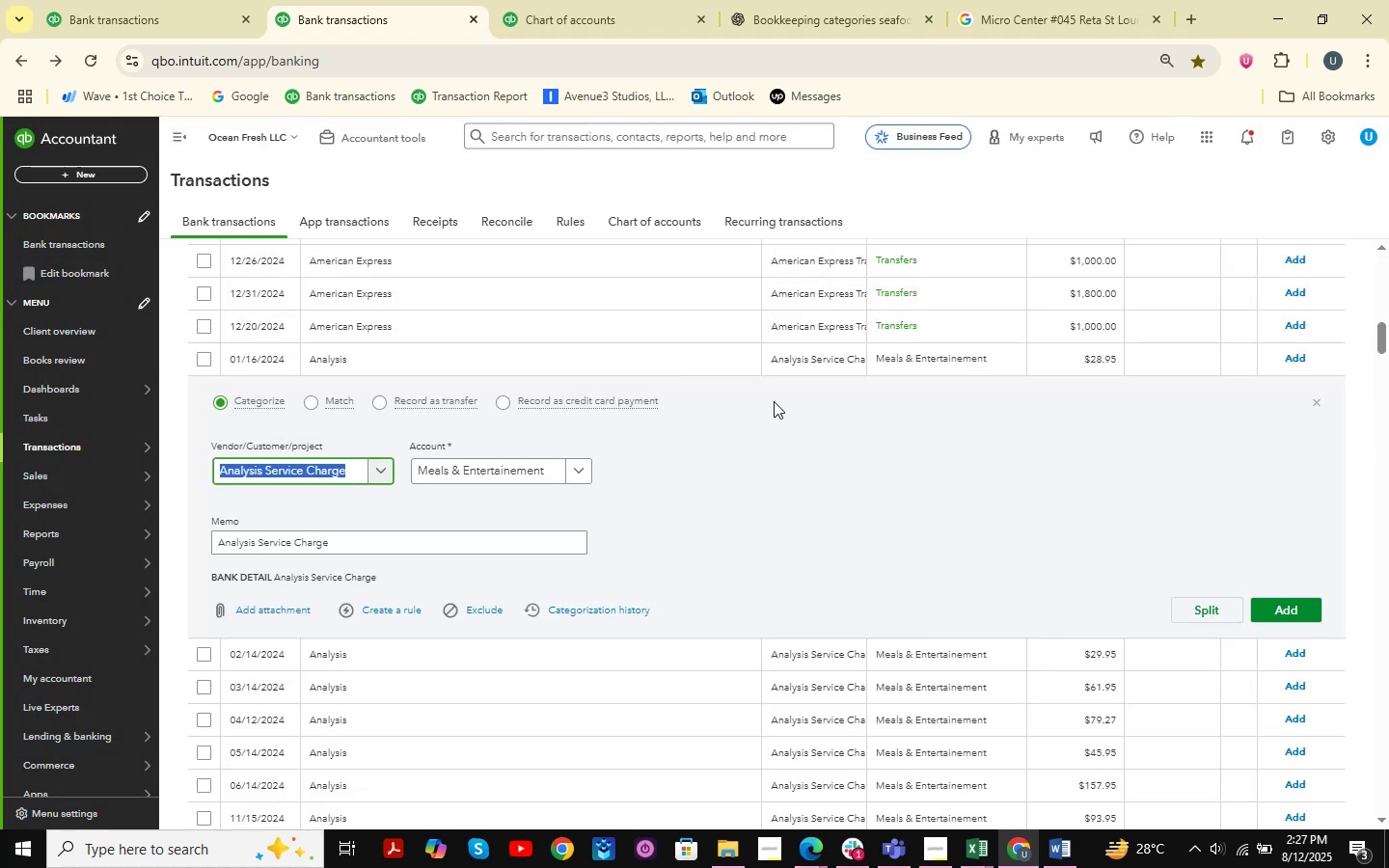 
wait(6.17)
 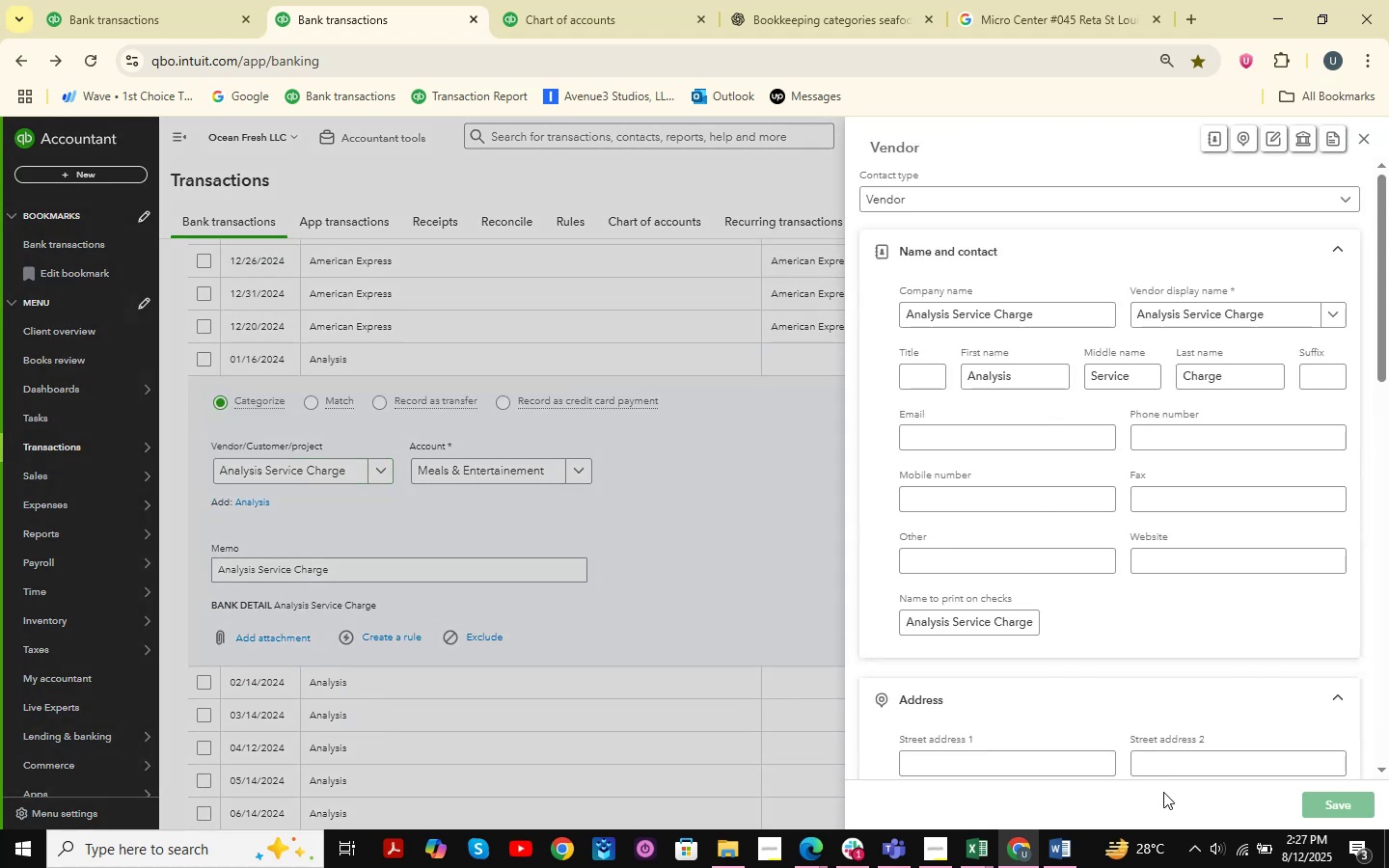 
left_click([487, 480])
 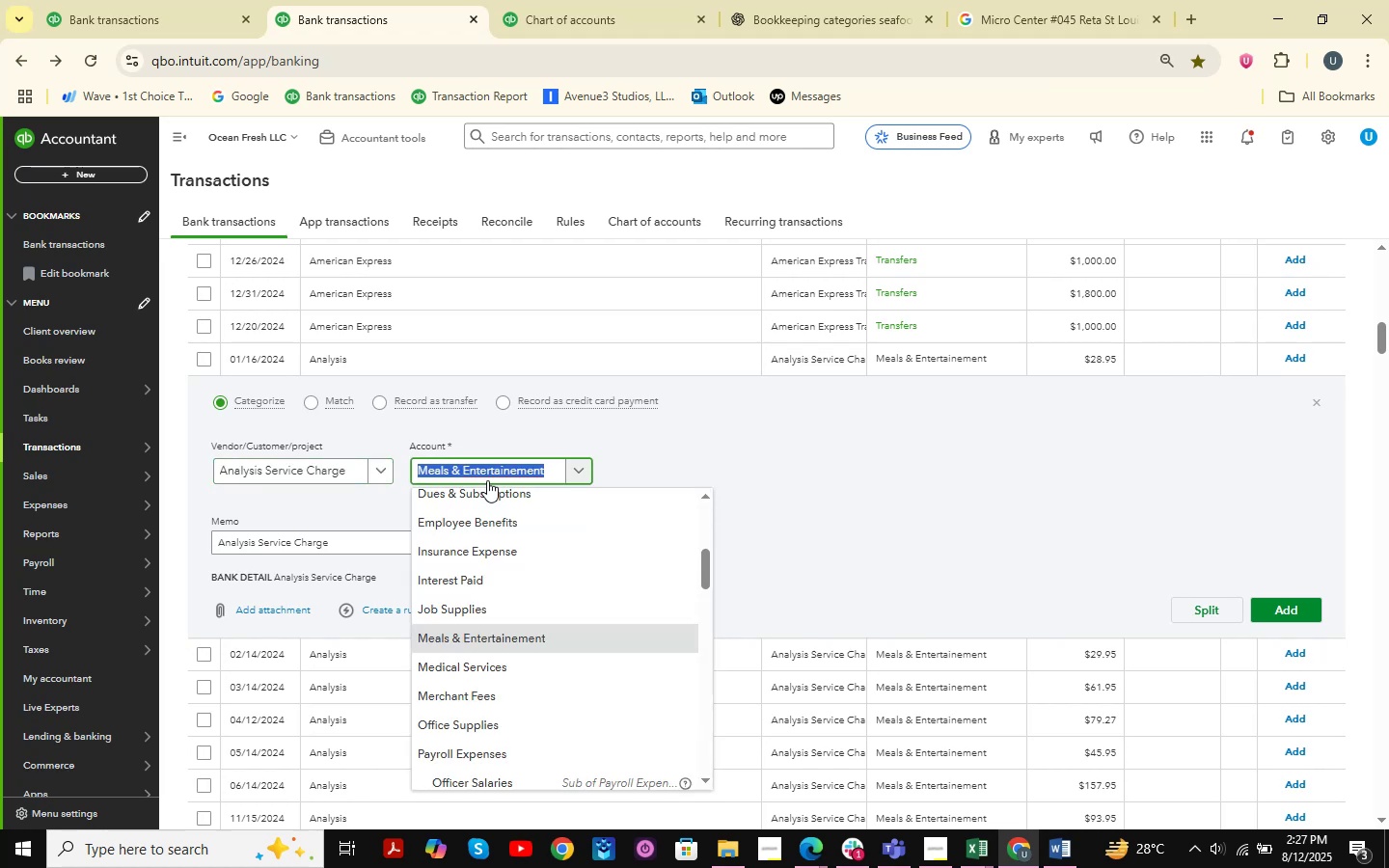 
type(bank )
 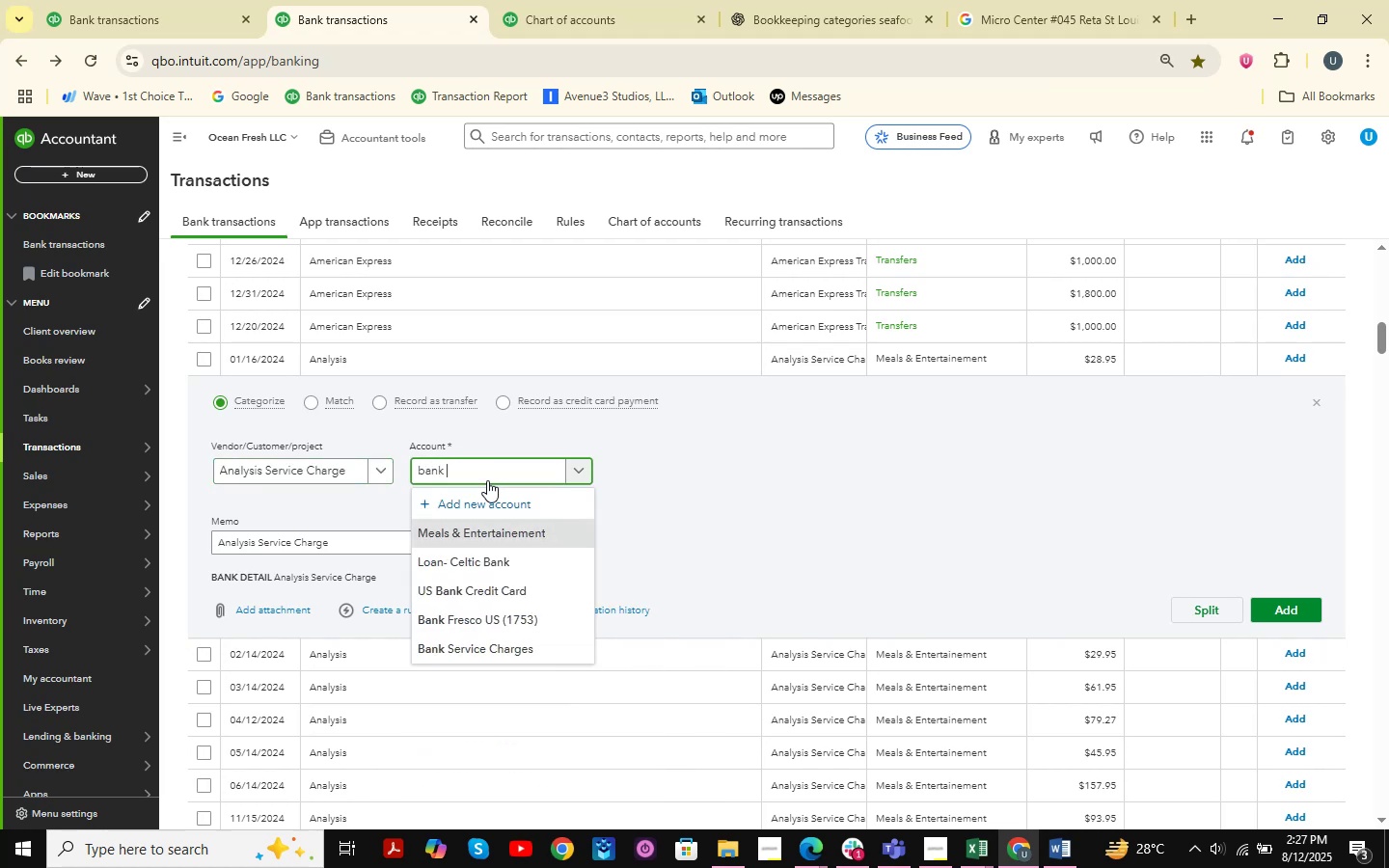 
key(ArrowDown)
 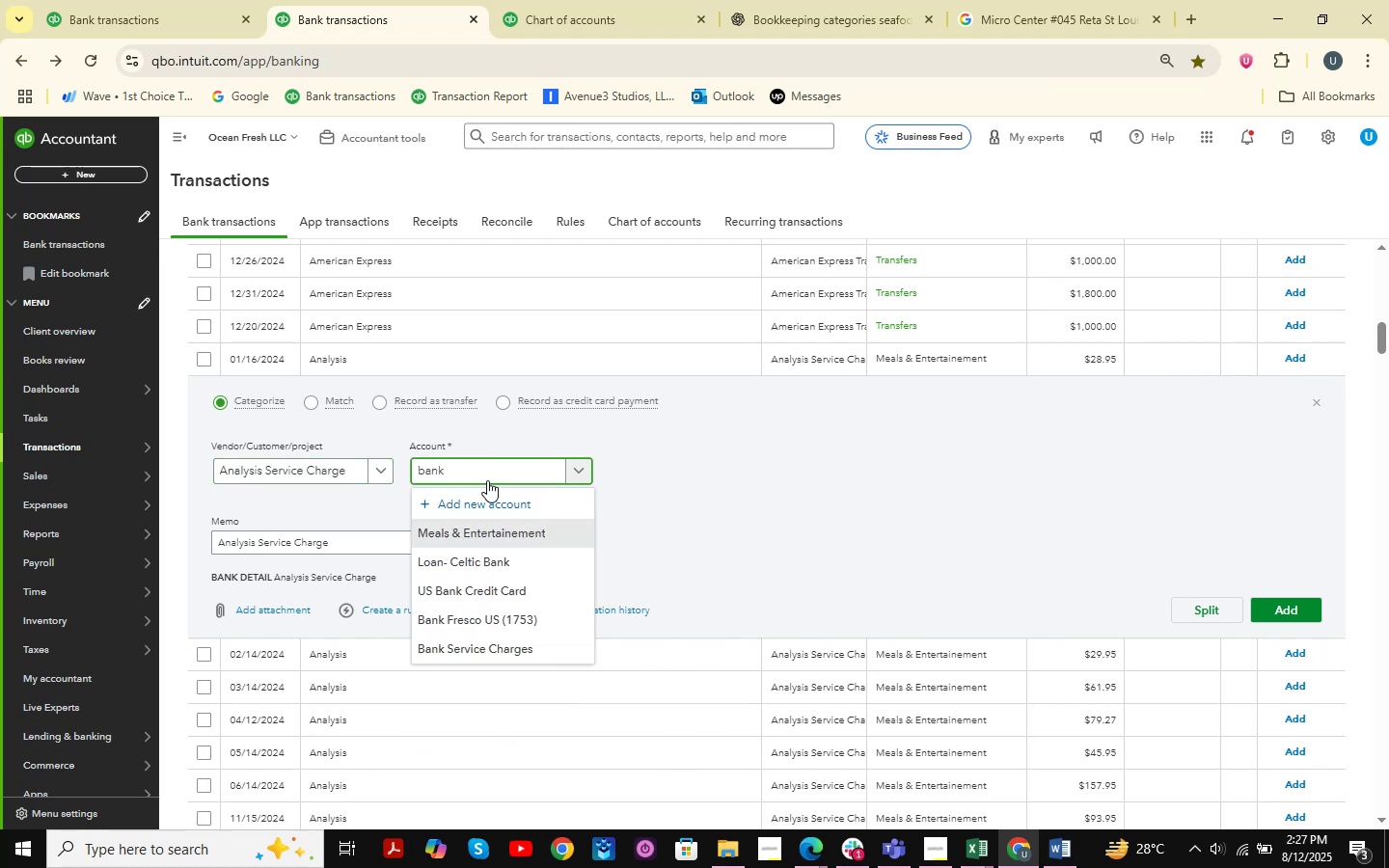 
key(ArrowDown)
 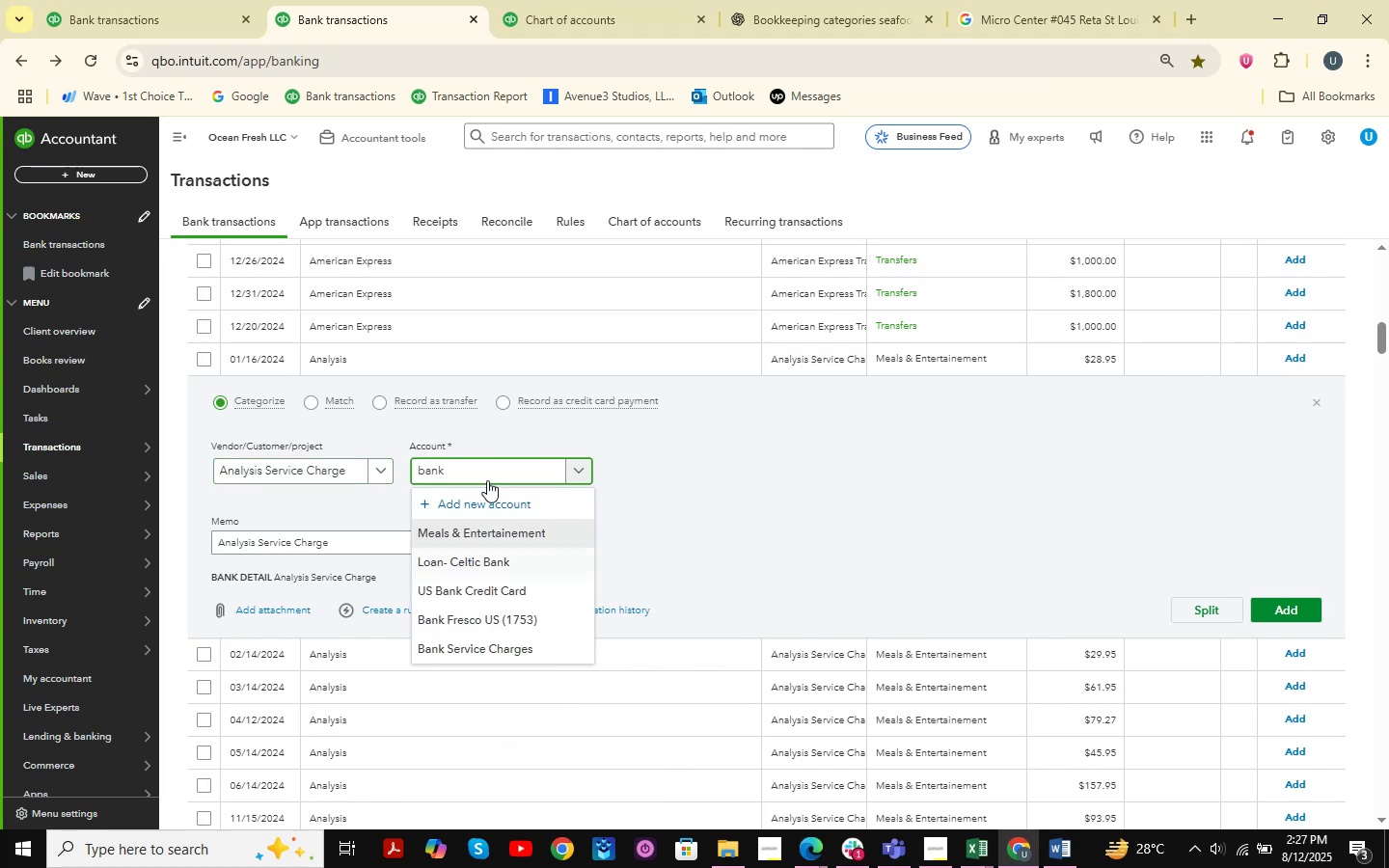 
key(ArrowDown)
 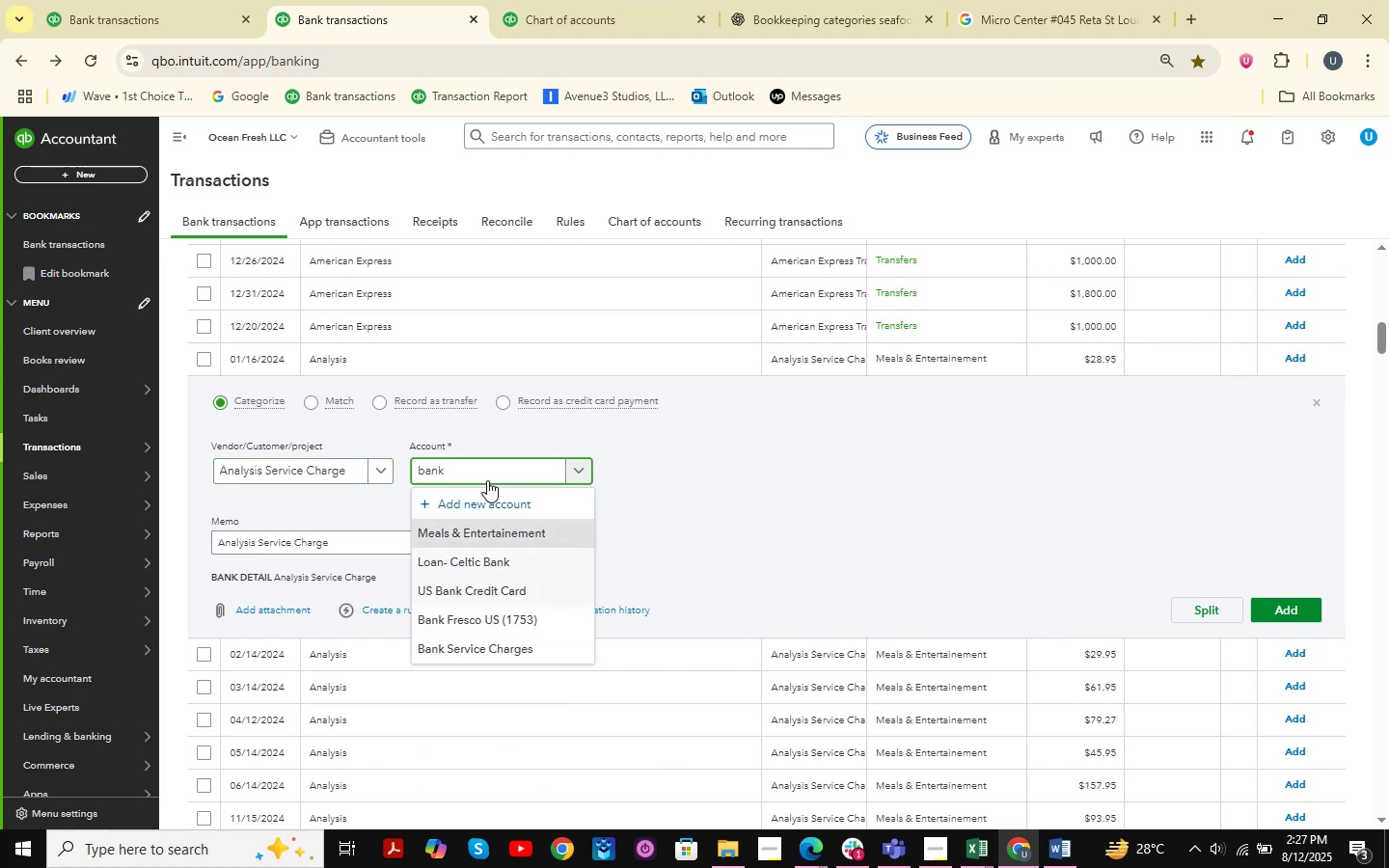 
key(ArrowDown)
 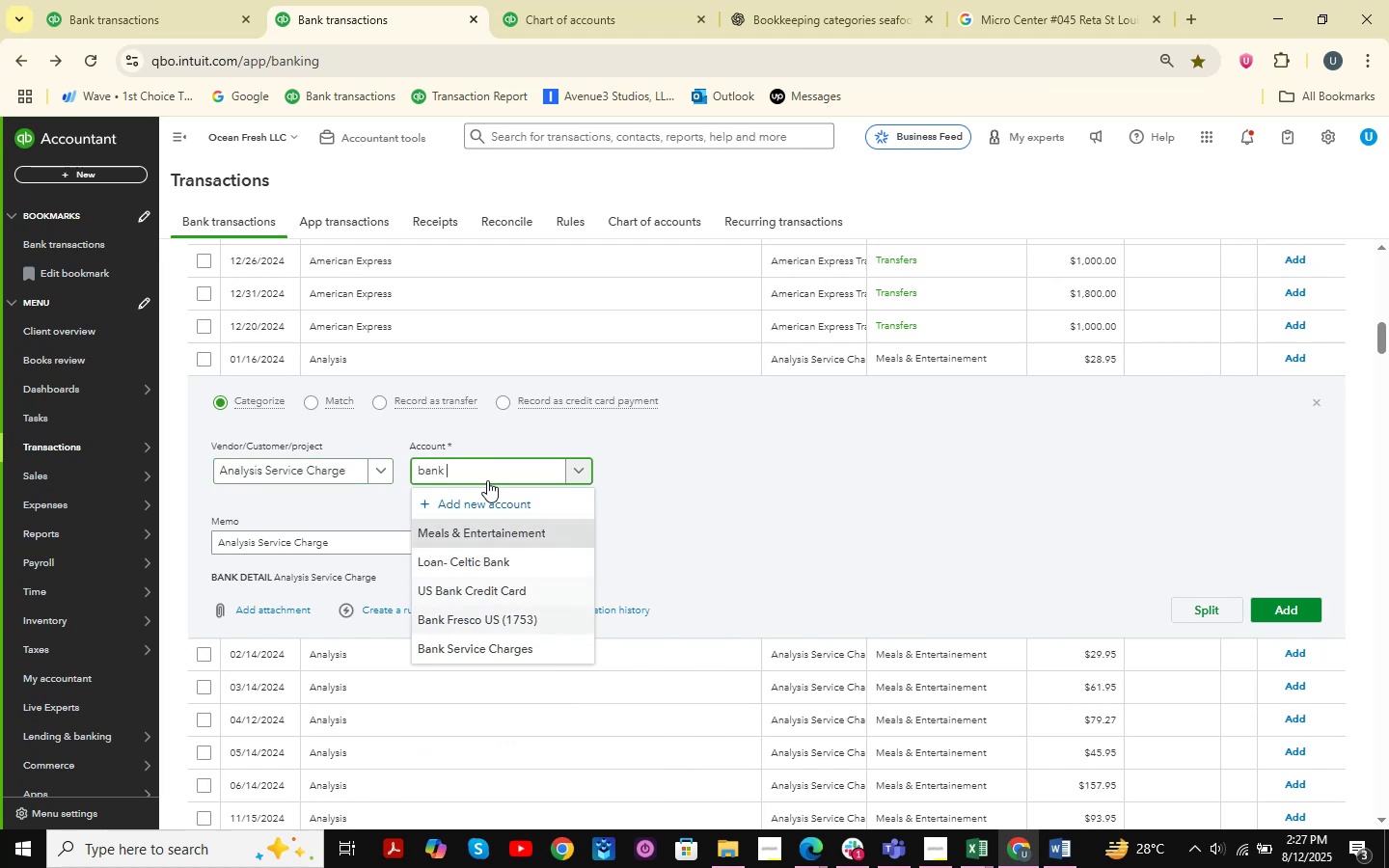 
key(ArrowDown)
 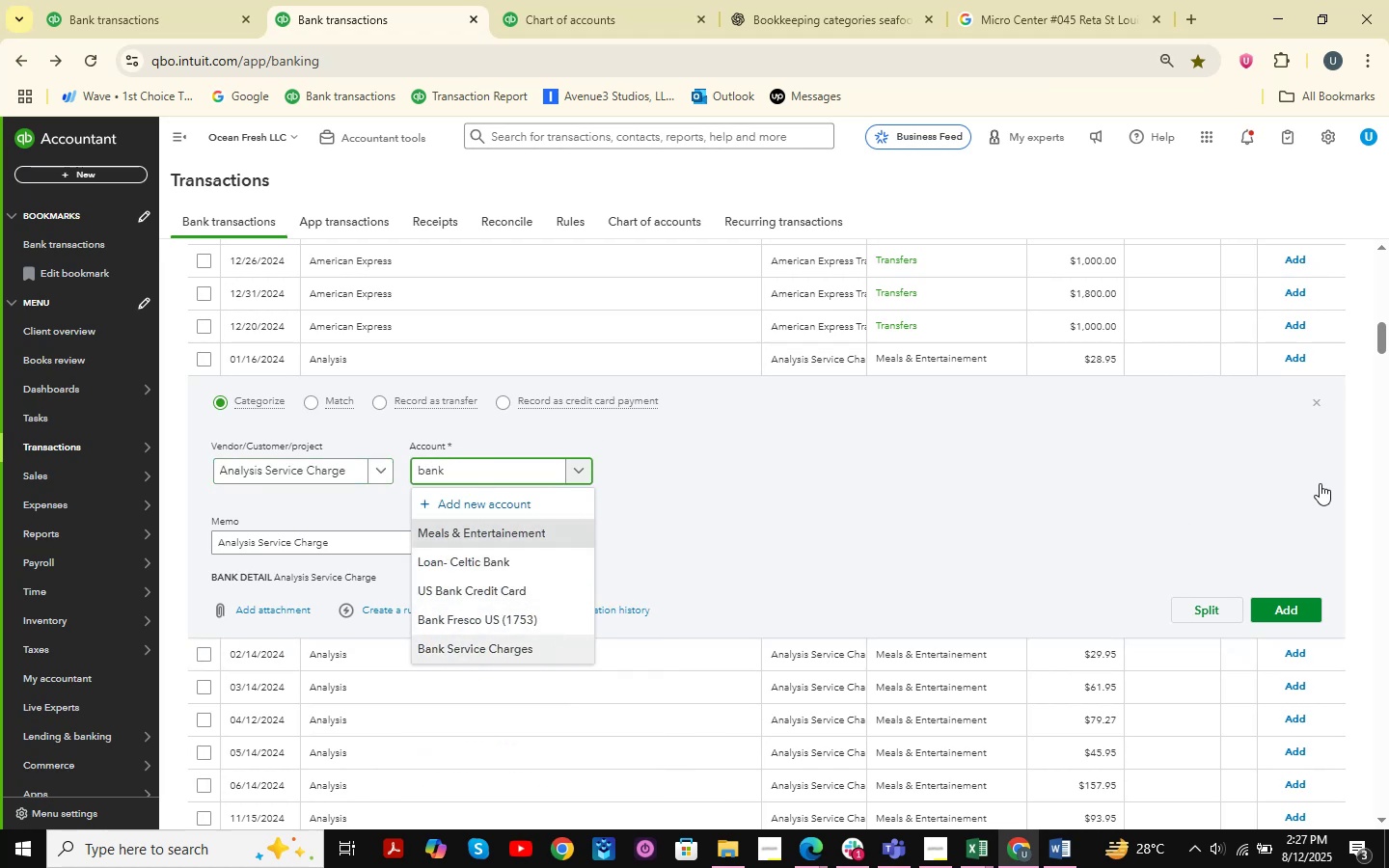 
left_click([1313, 407])
 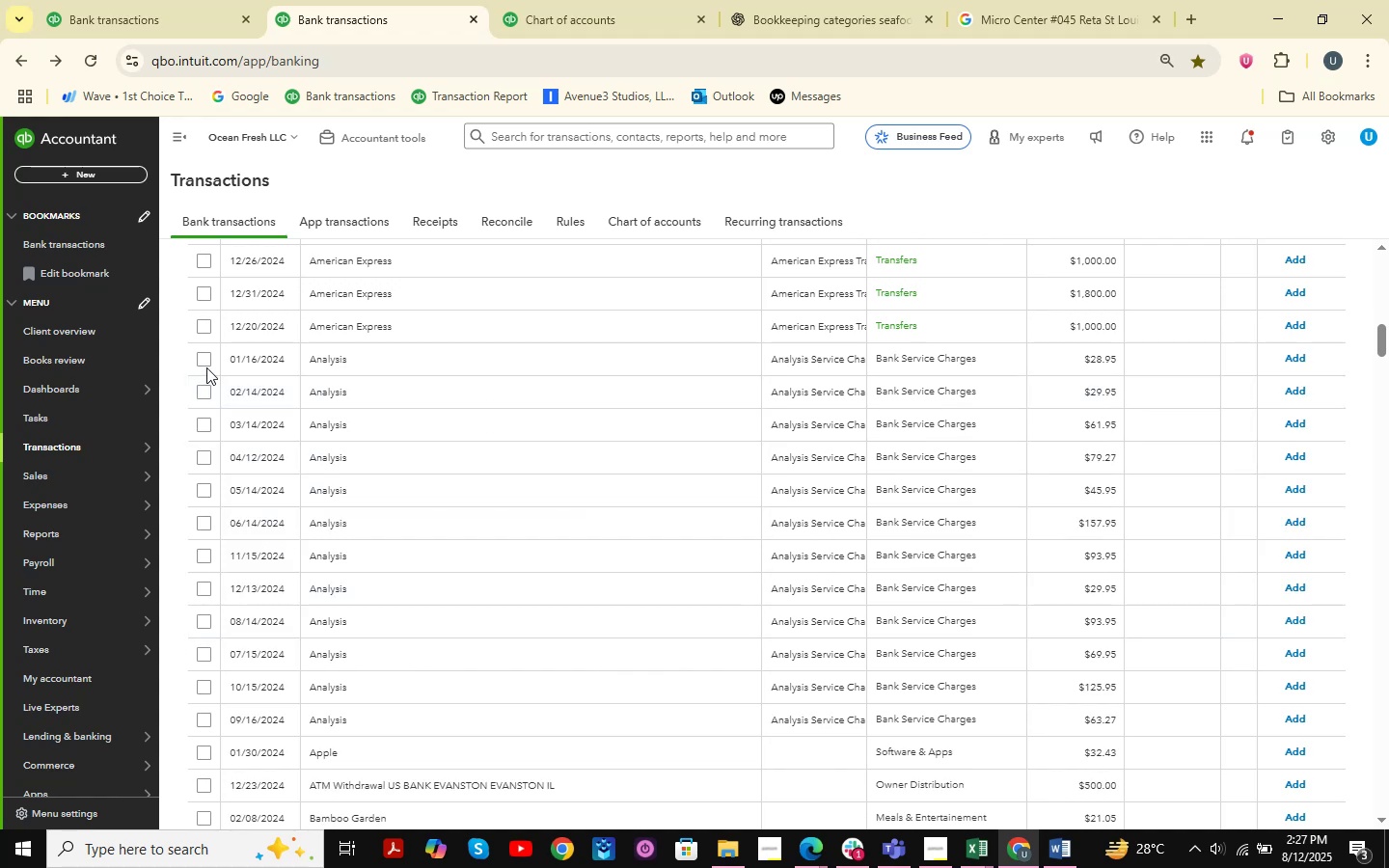 
left_click([202, 362])
 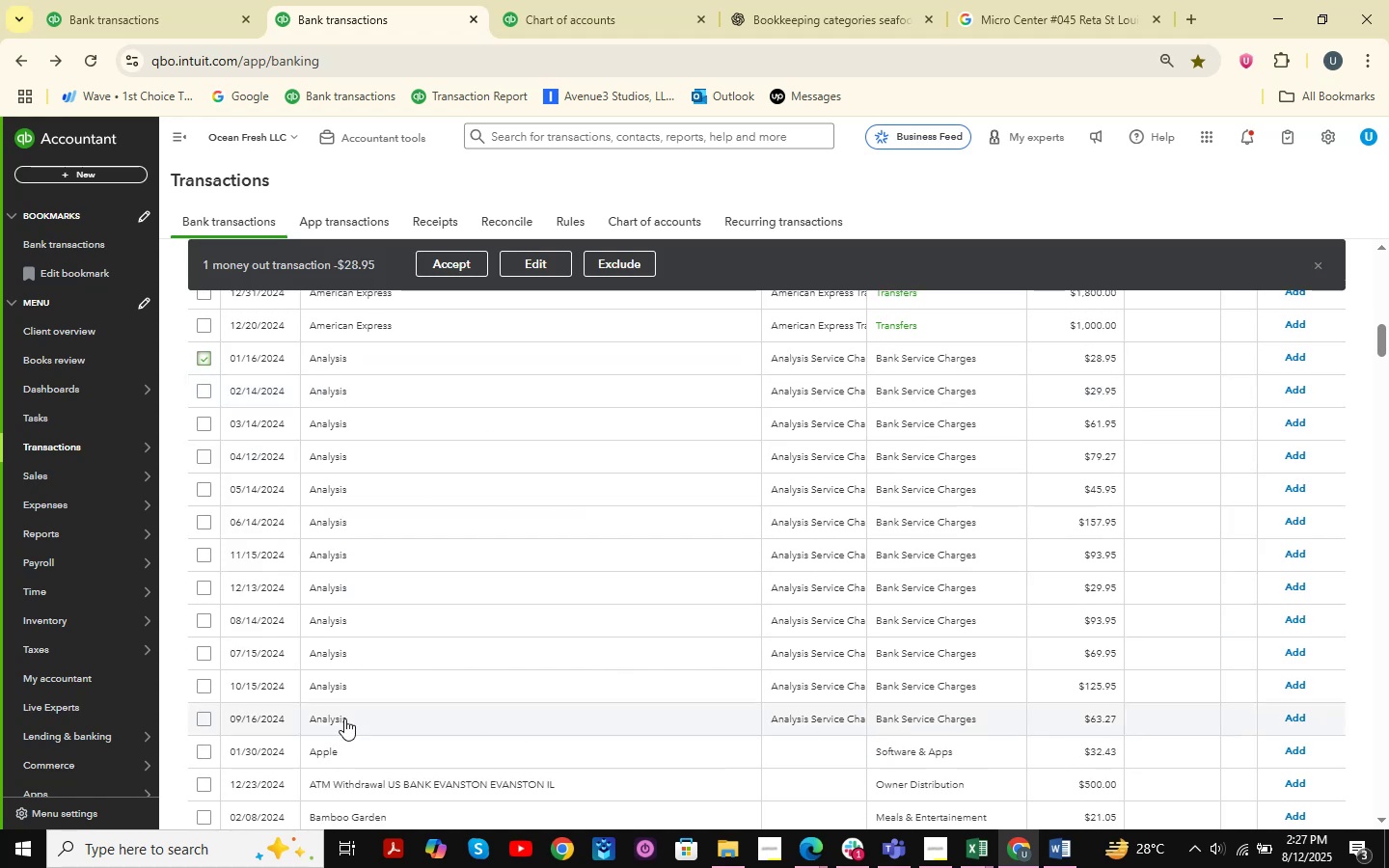 
hold_key(key=ShiftLeft, duration=1.06)
left_click([210, 719])
 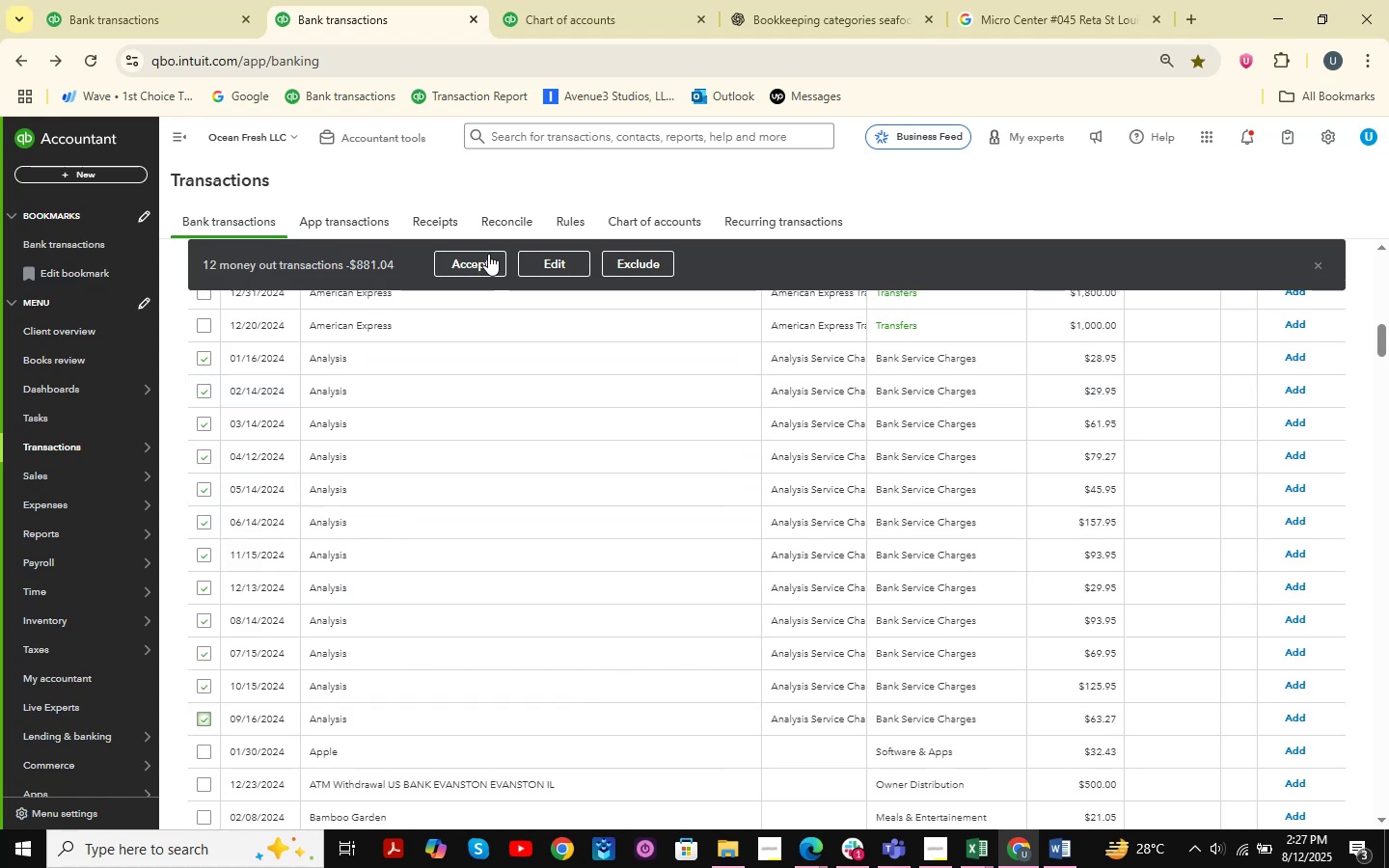 
left_click_drag(start_coordinate=[488, 254], to_coordinate=[477, 250])
 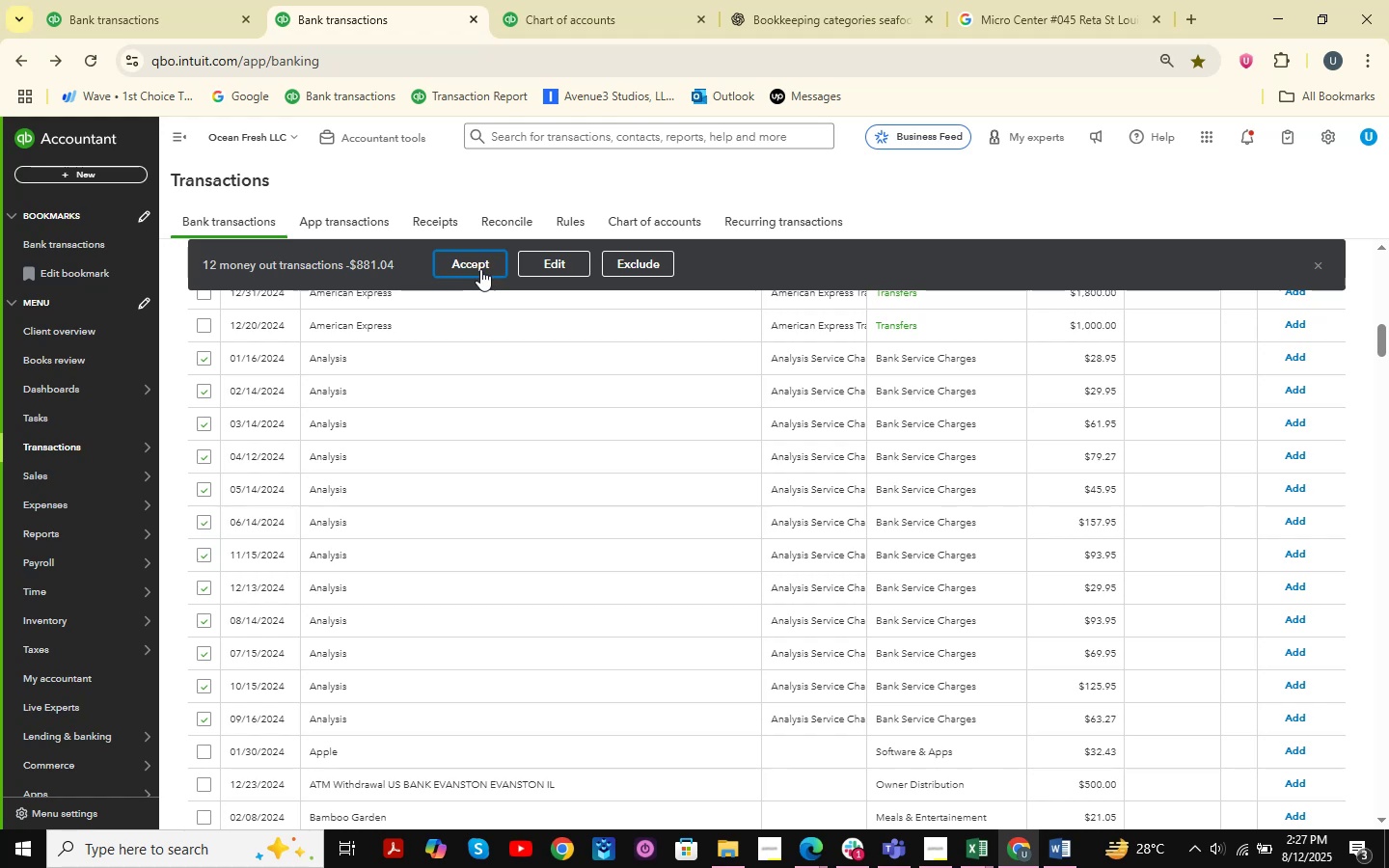 
left_click_drag(start_coordinate=[484, 261], to_coordinate=[479, 258])
 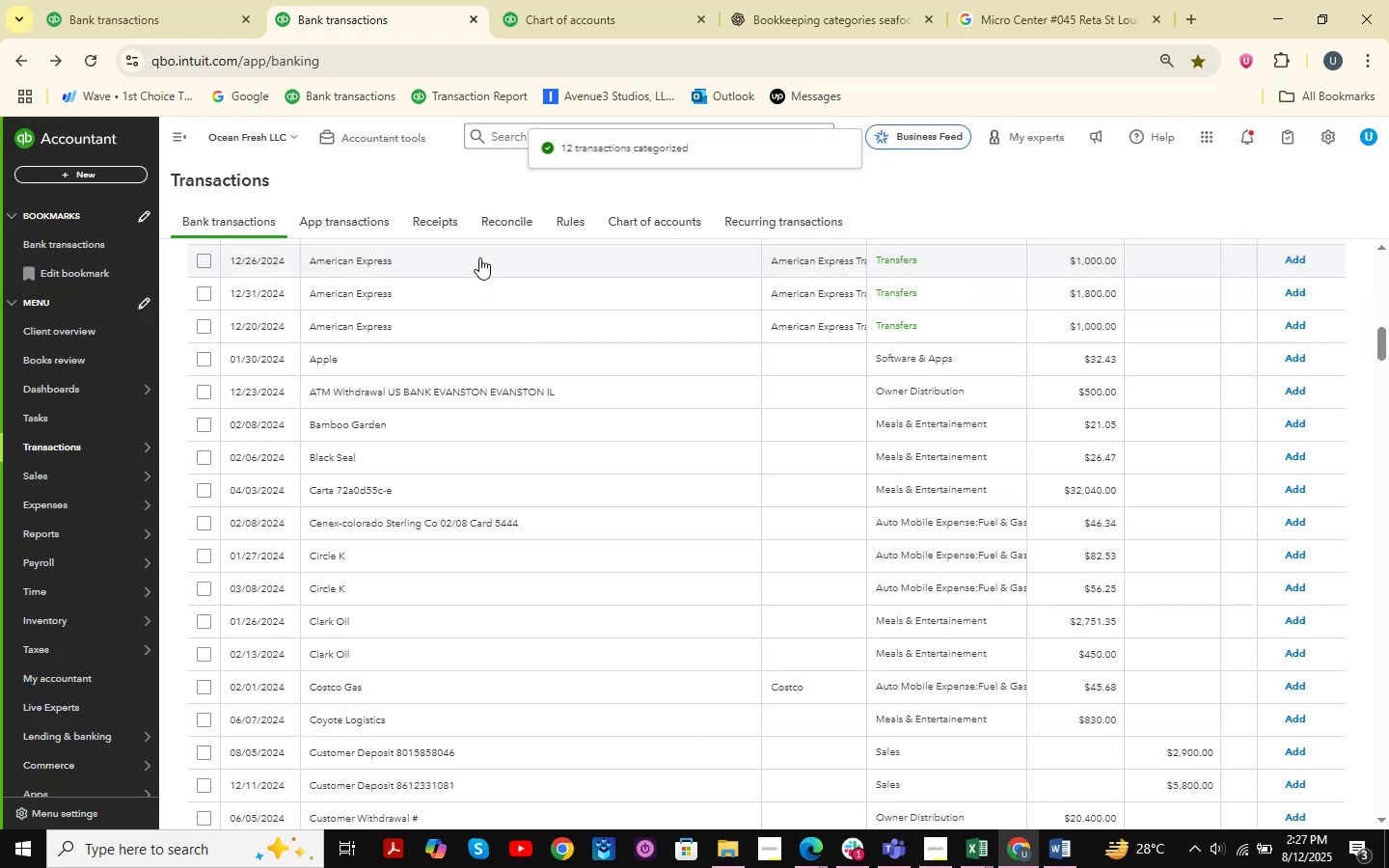 
wait(5.32)
 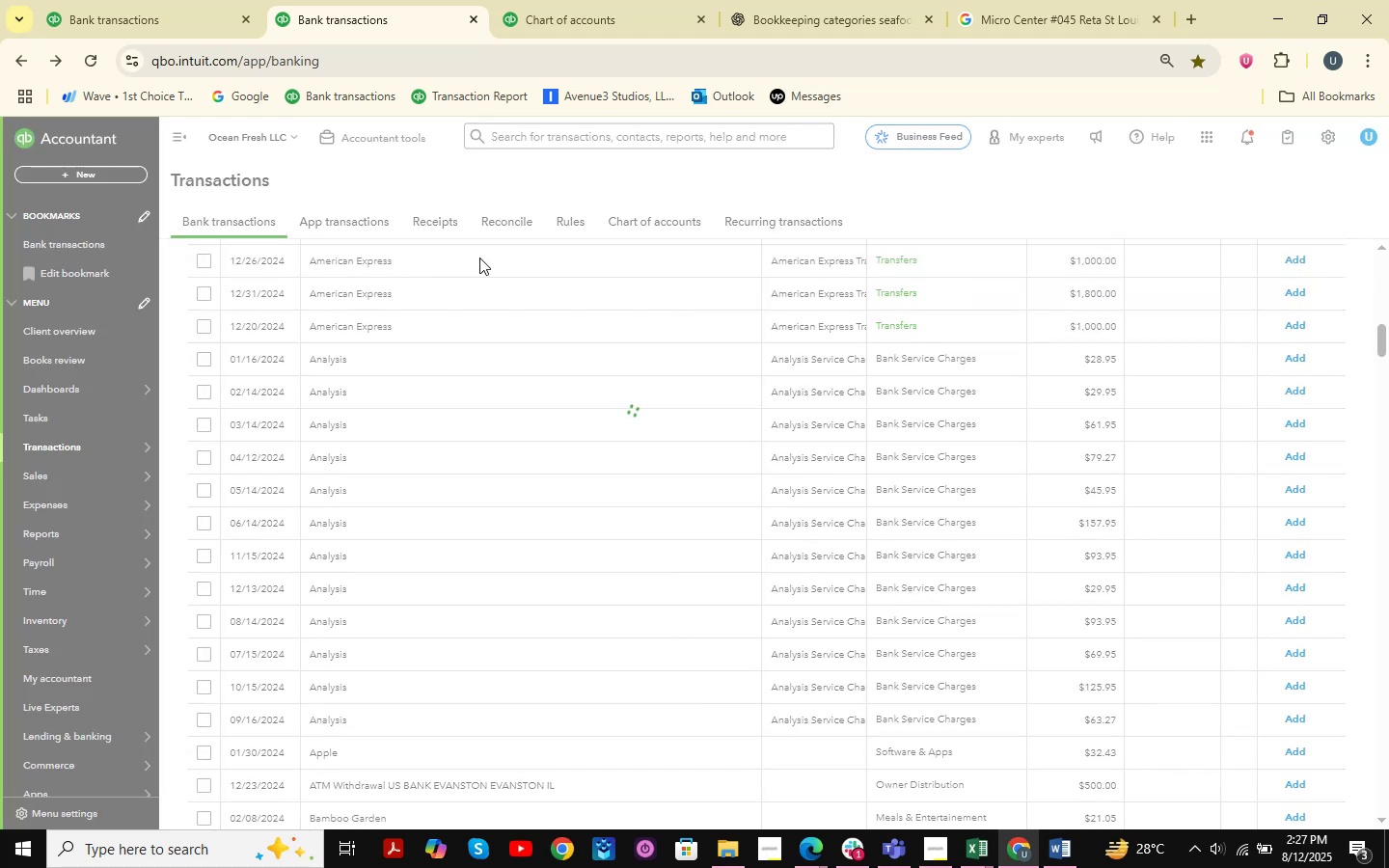 
scroll: coordinate [424, 463], scroll_direction: down, amount: 20.0
 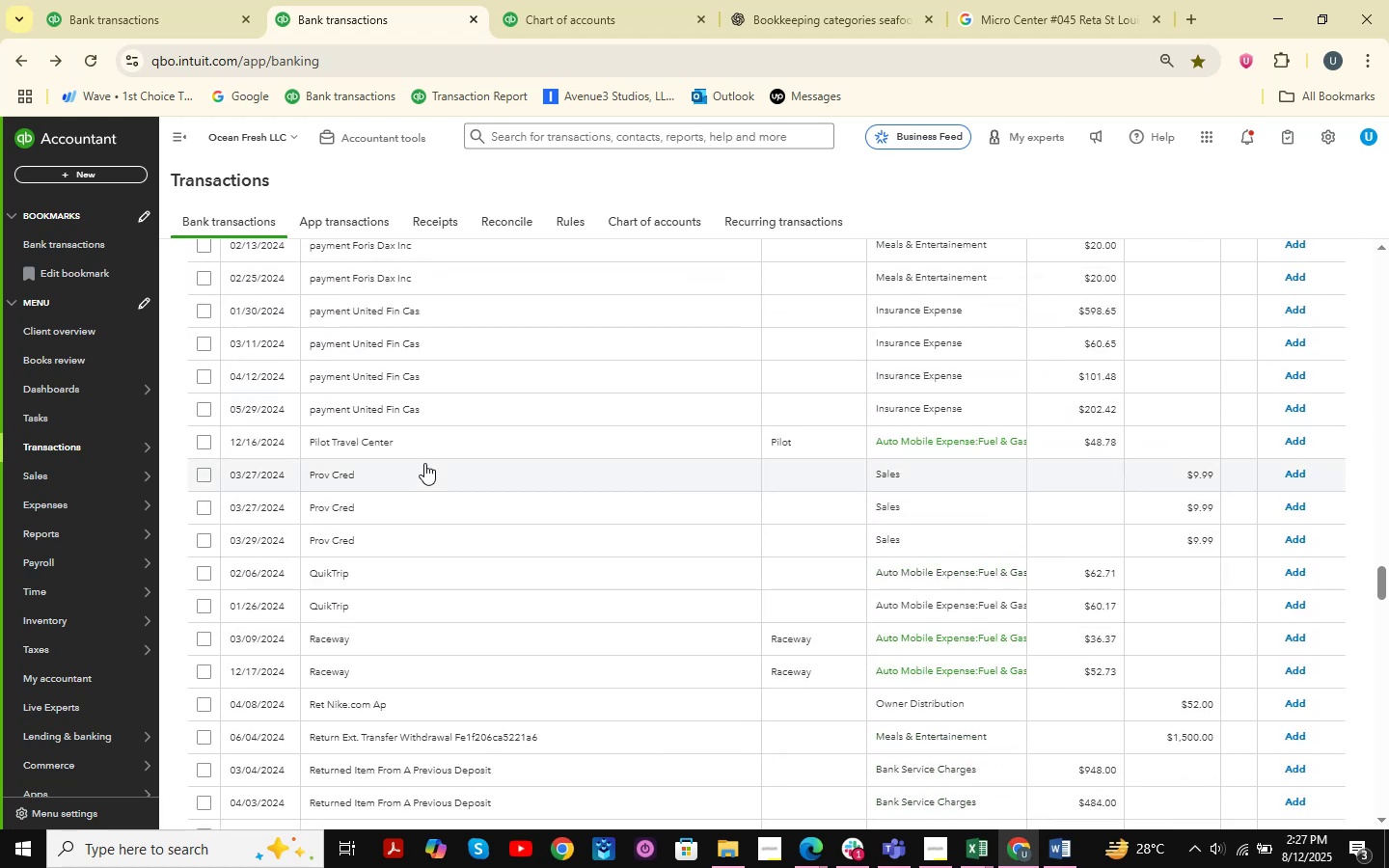 
scroll: coordinate [424, 463], scroll_direction: up, amount: 1.0
 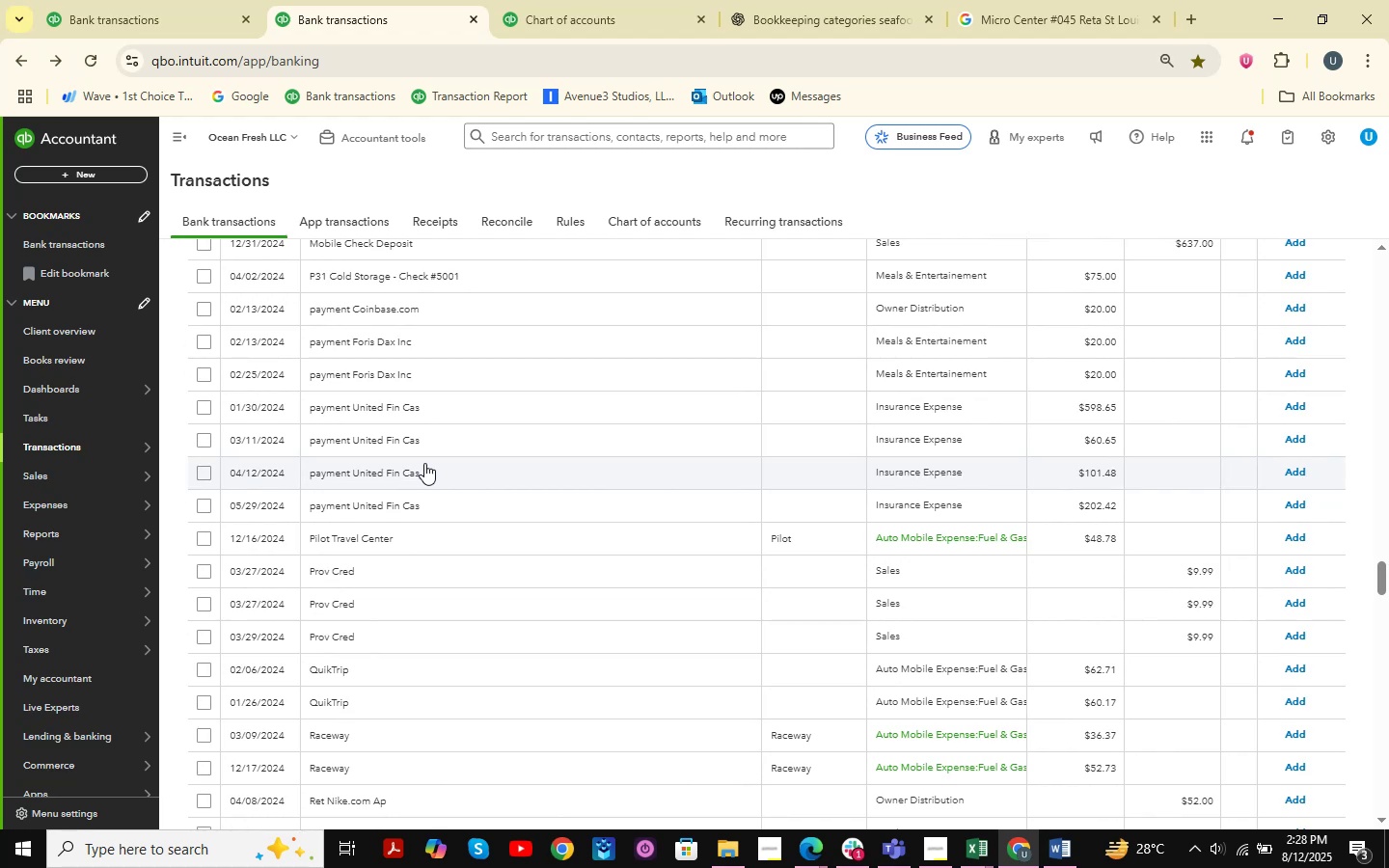 
wait(22.72)
 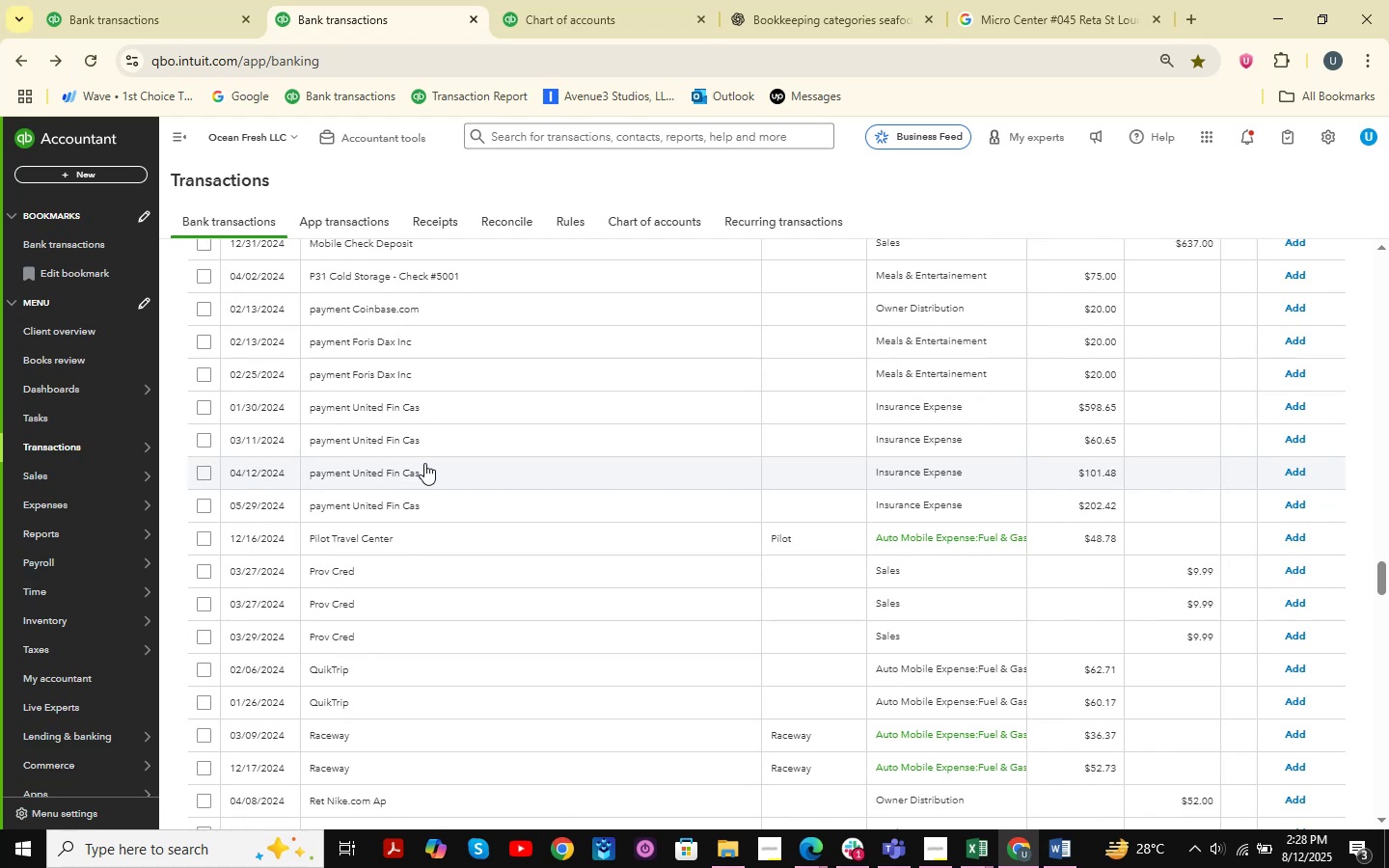 
scroll: coordinate [424, 463], scroll_direction: down, amount: 2.0
 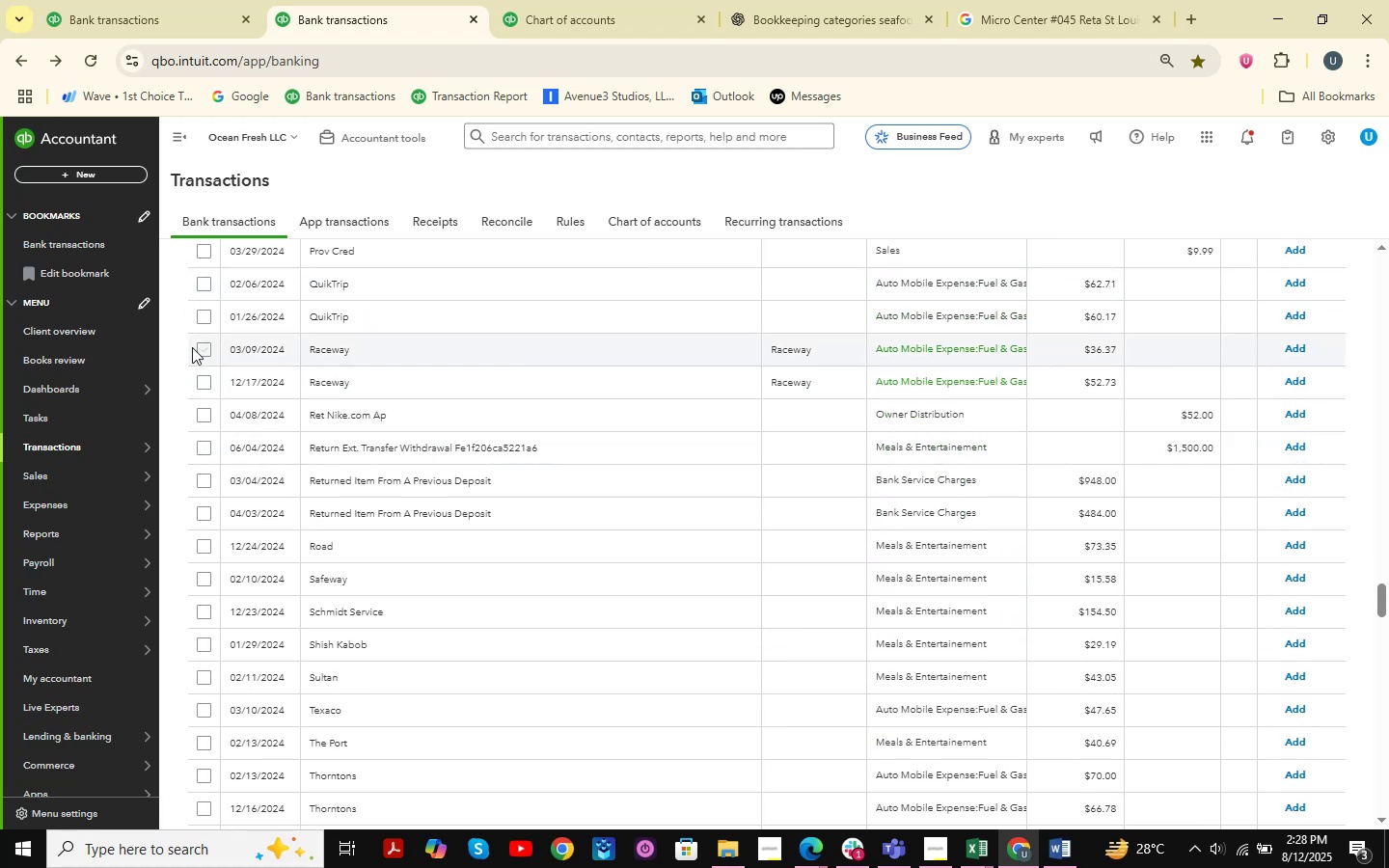 
left_click([210, 344])
 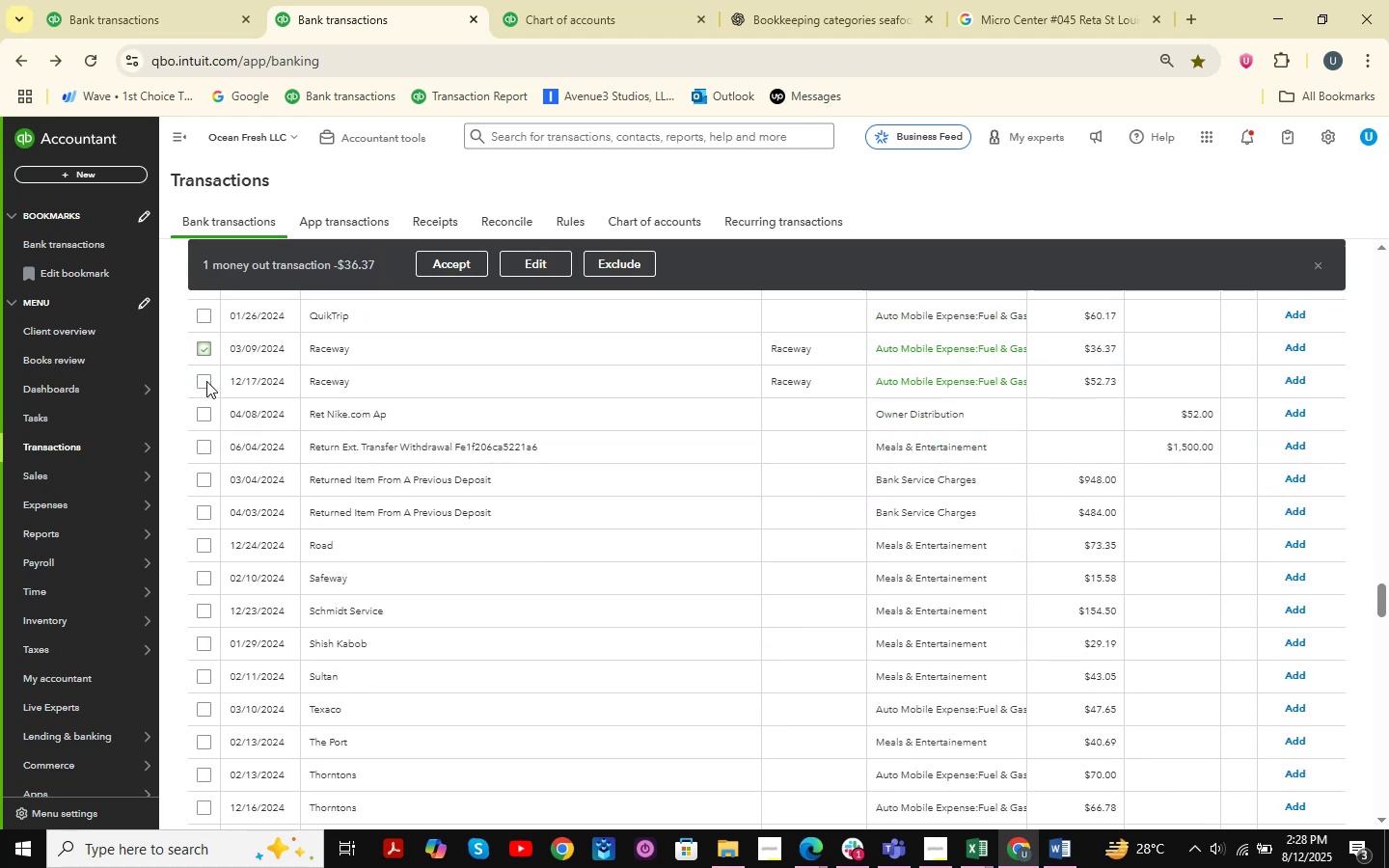 
left_click([208, 384])
 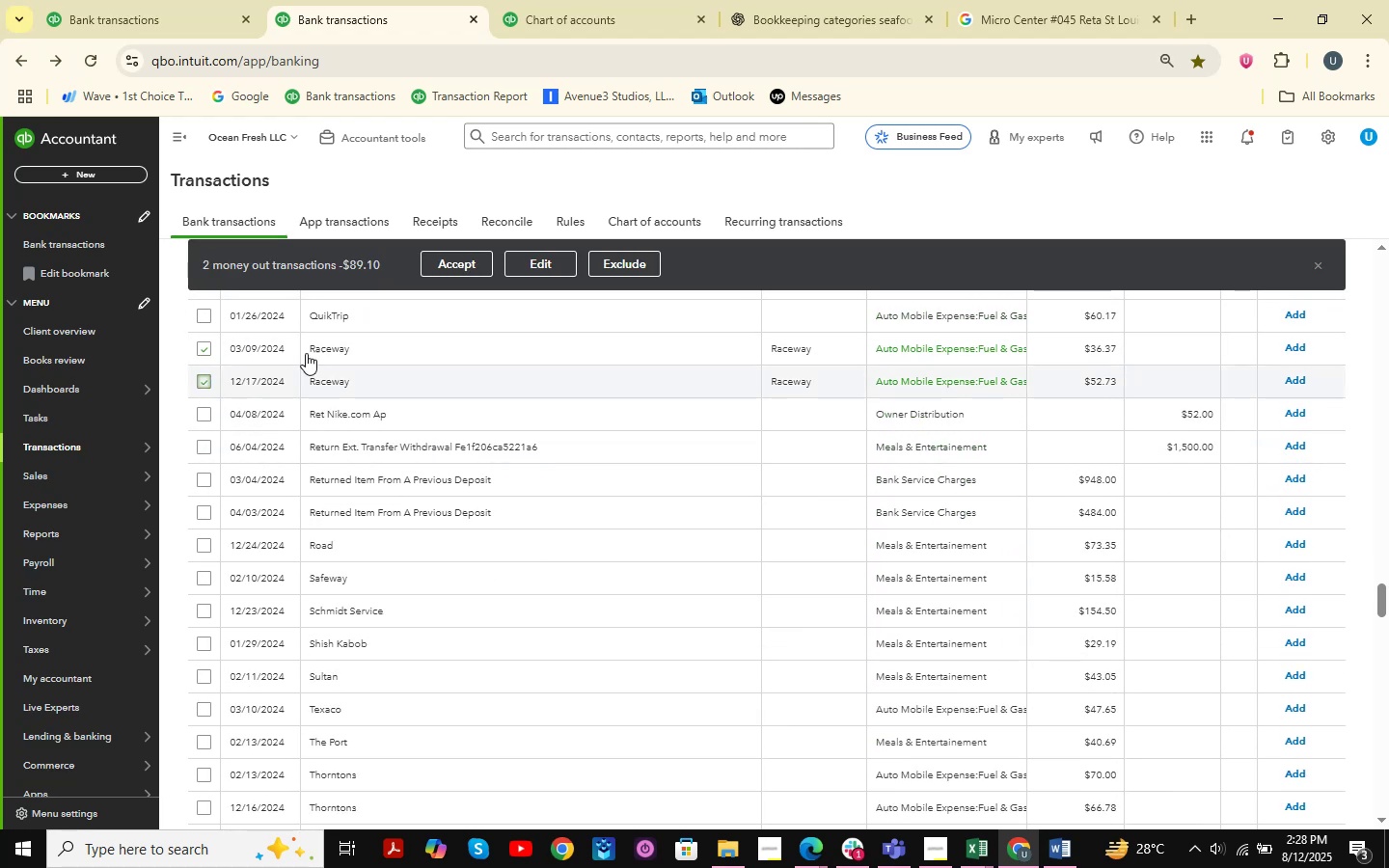 
left_click([445, 258])
 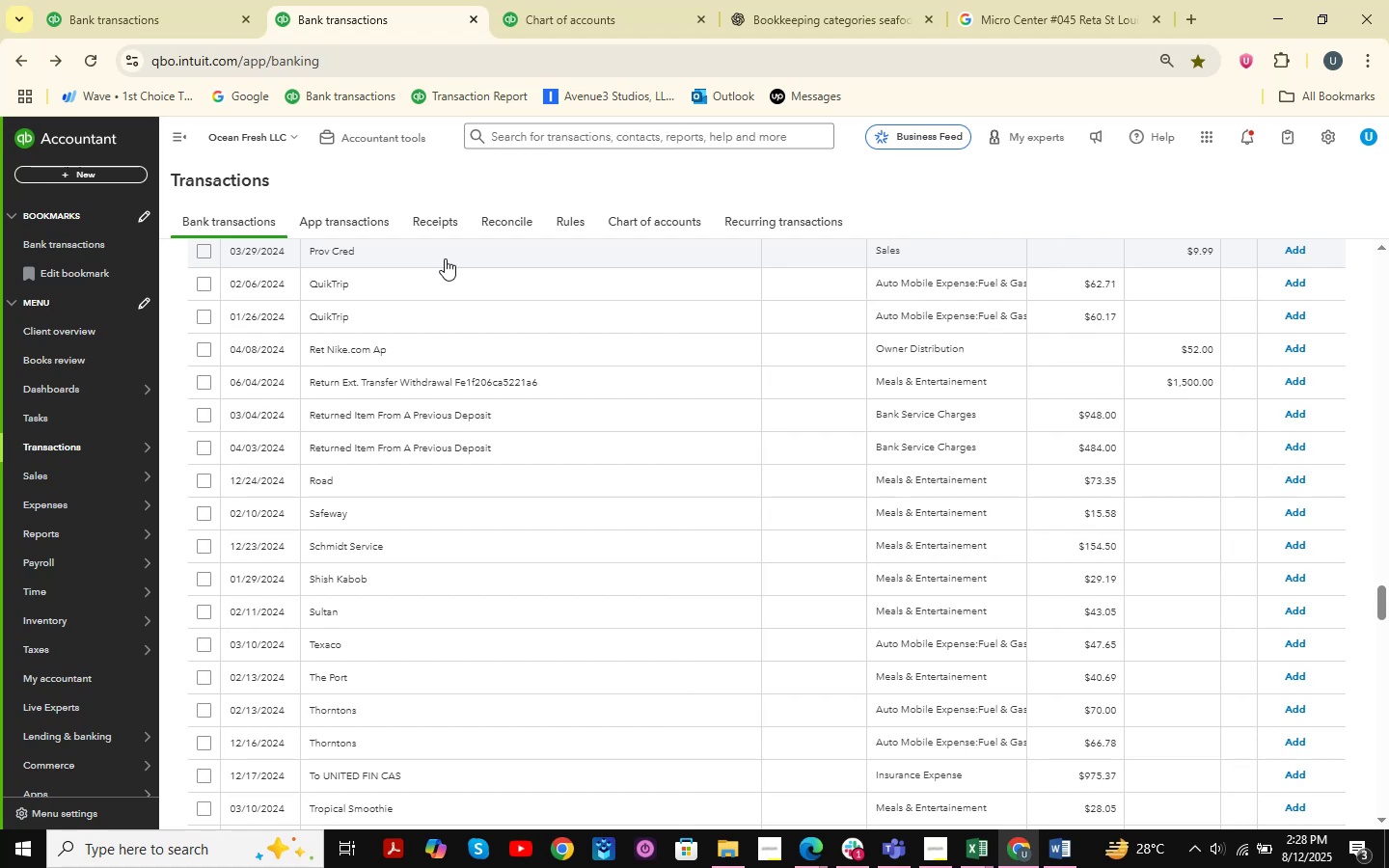 
wait(23.35)
 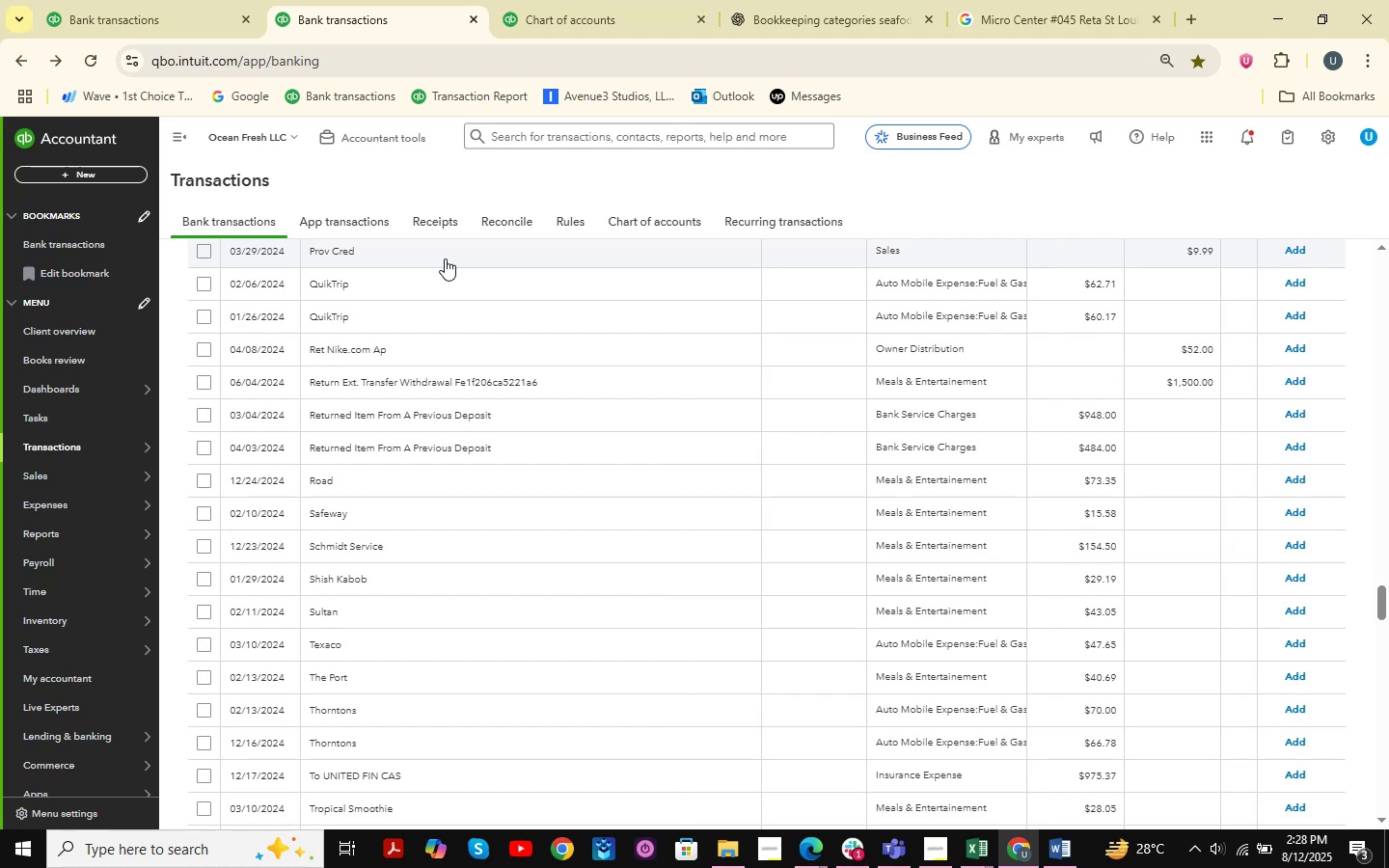 
left_click([820, 856])
 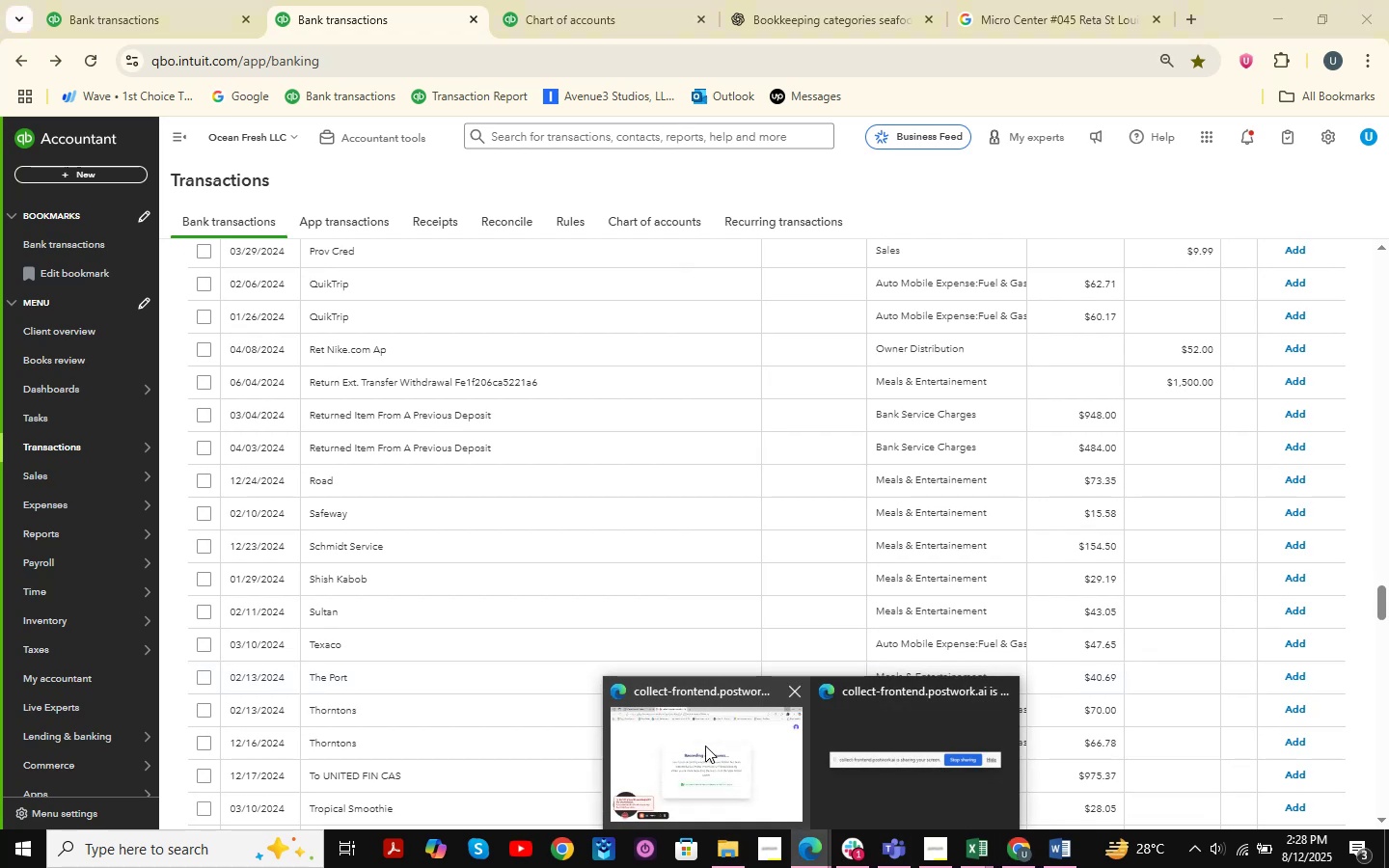 
left_click([705, 746])
 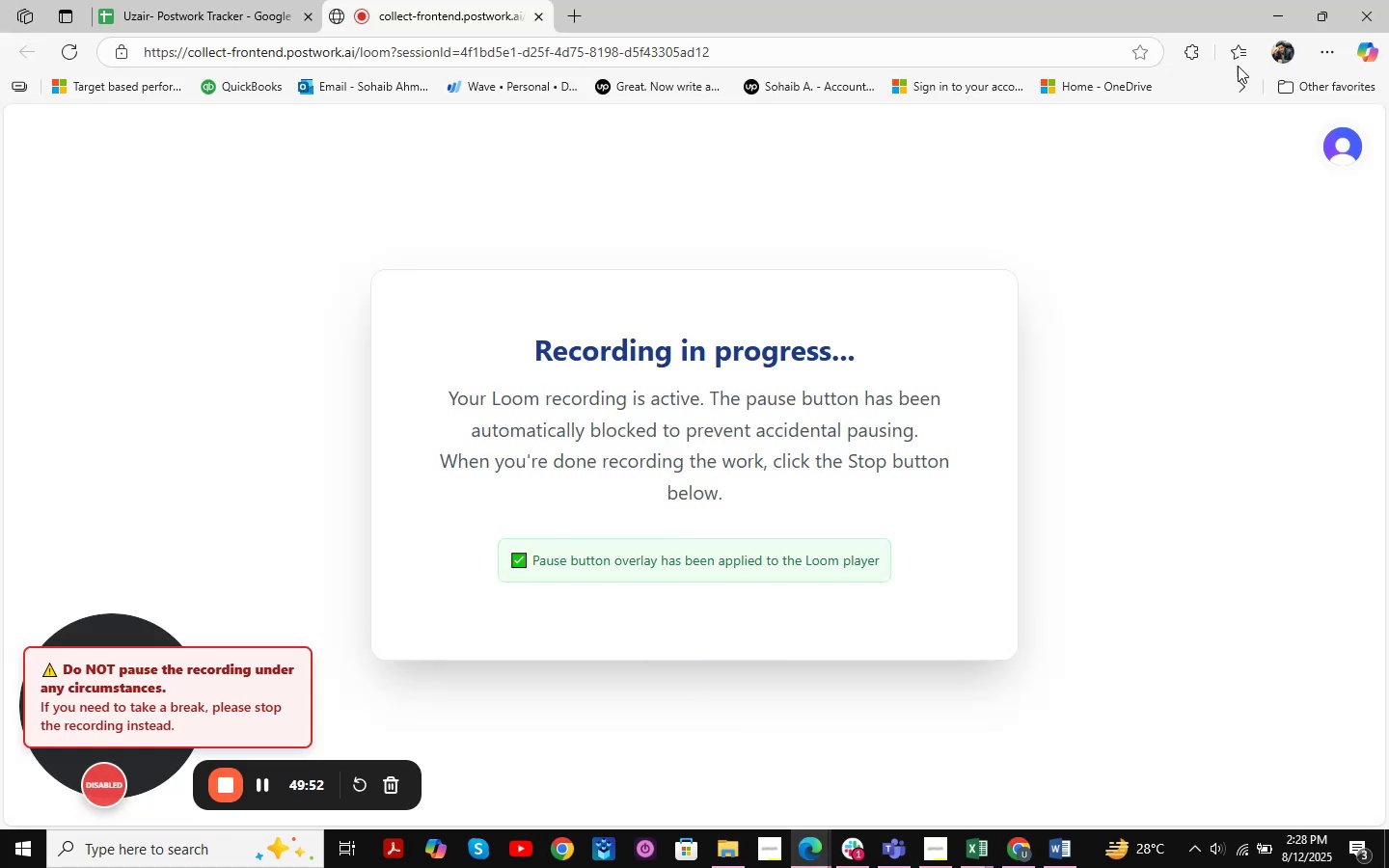 
left_click([1281, 0])
 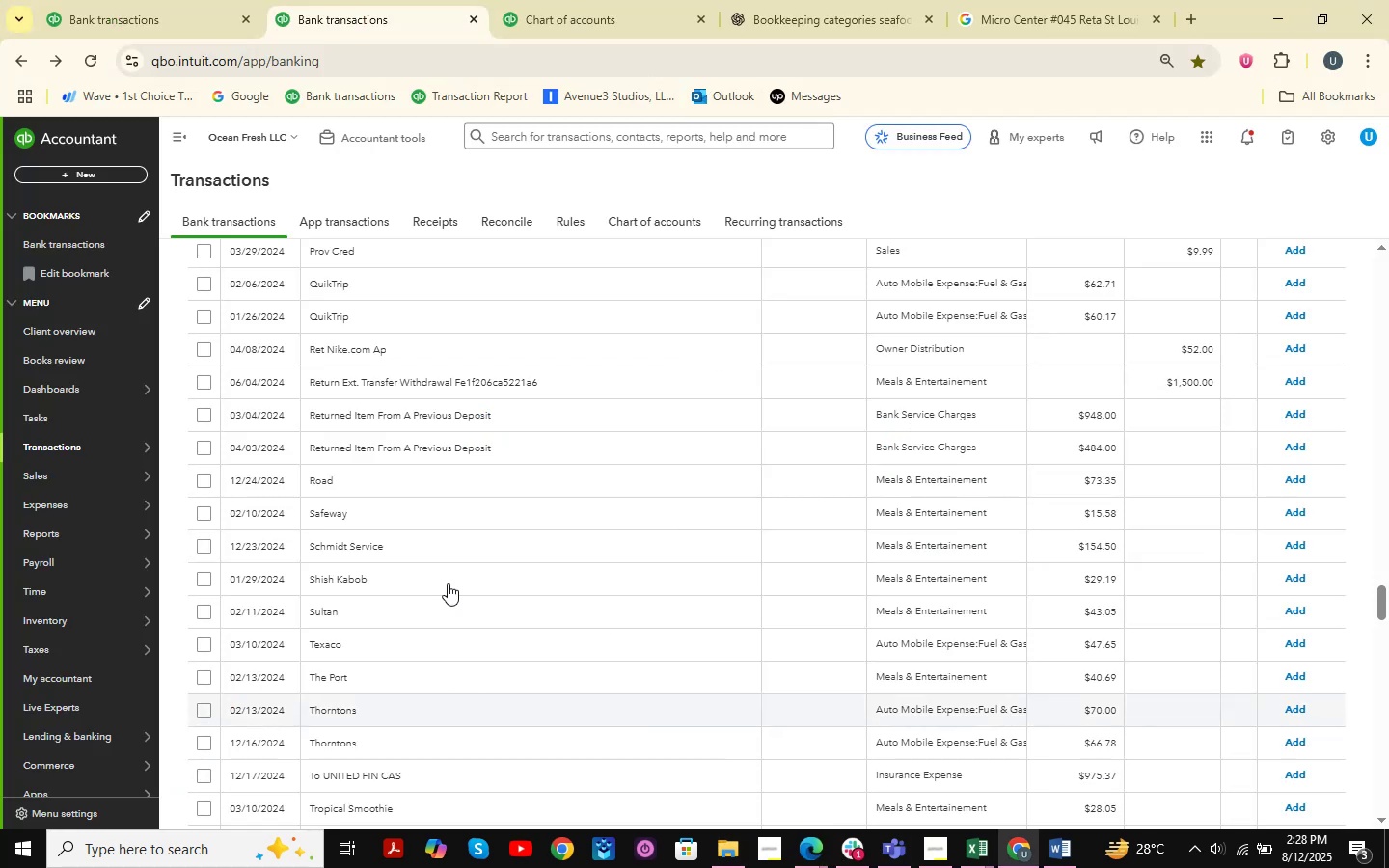 
scroll: coordinate [448, 536], scroll_direction: up, amount: 5.0
 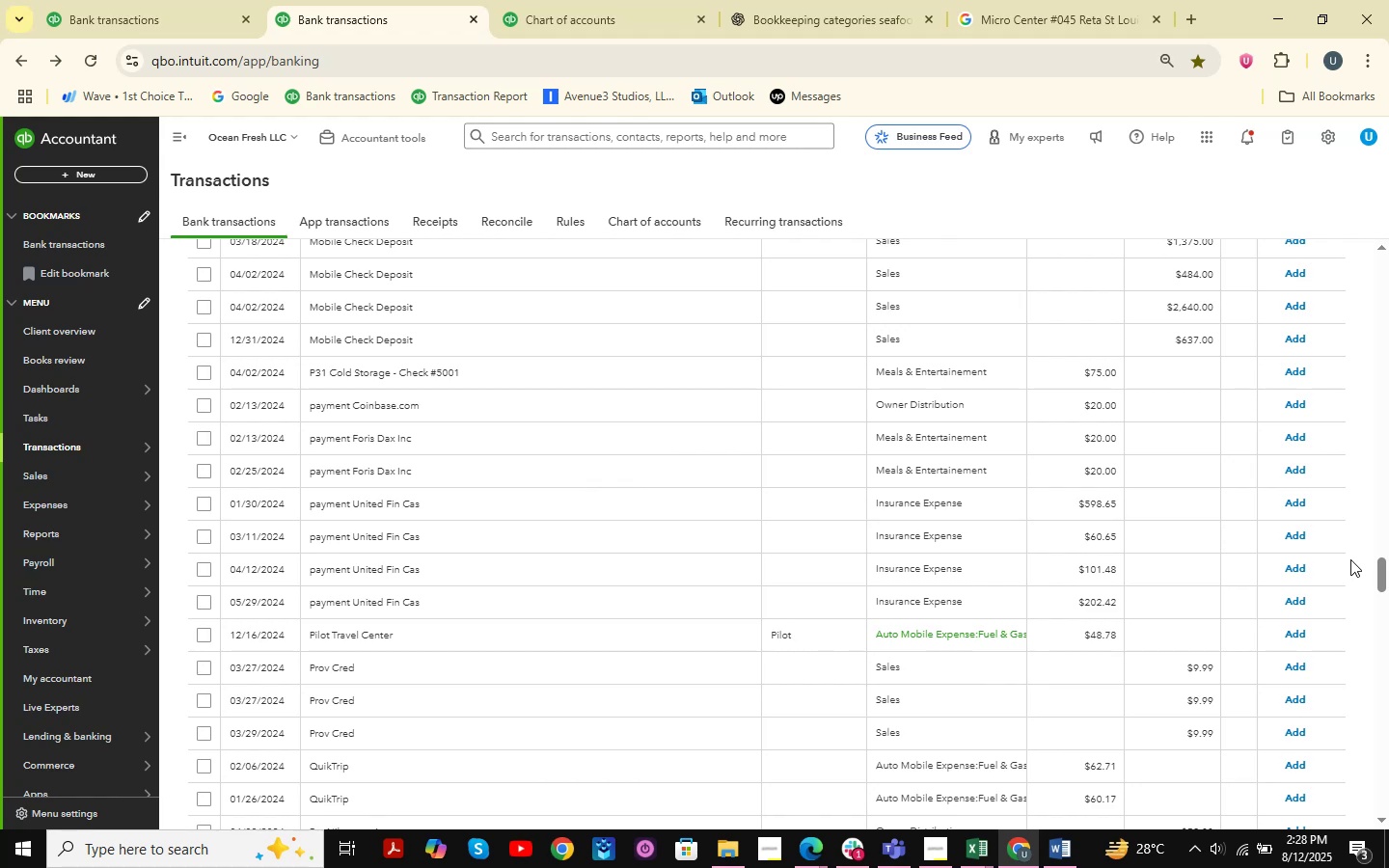 
wait(11.98)
 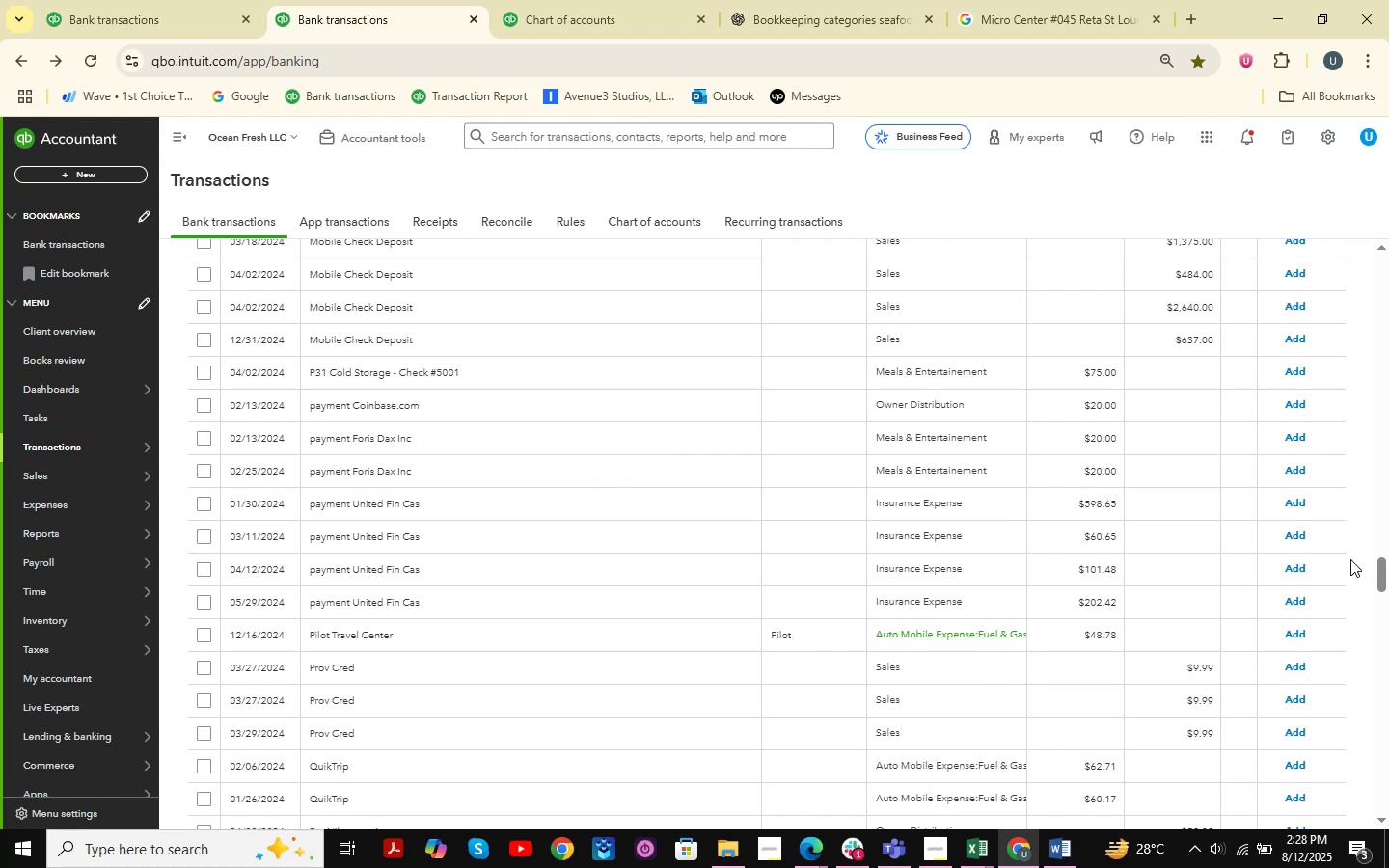 
scroll: coordinate [710, 475], scroll_direction: up, amount: 12.0
 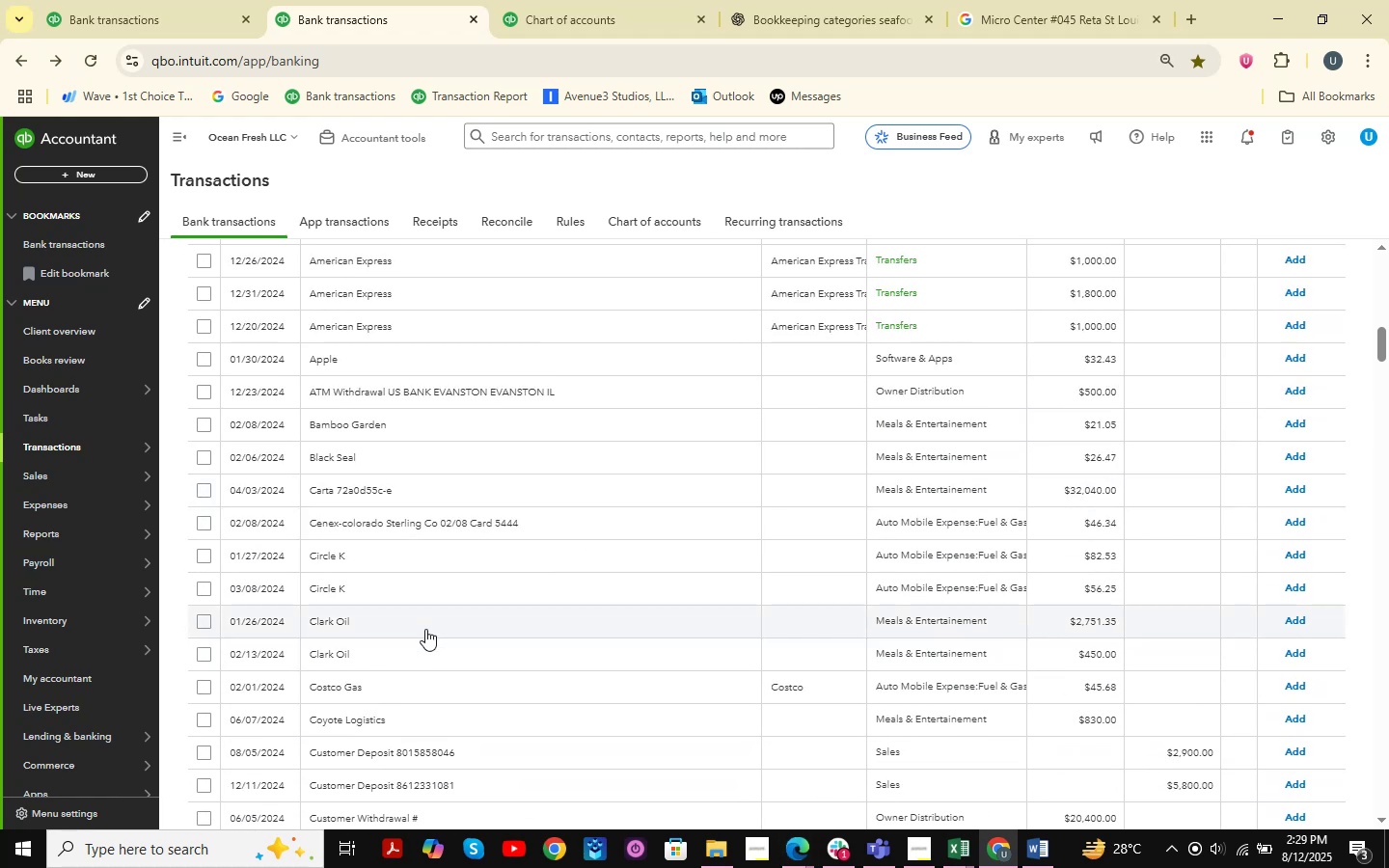 
left_click([425, 629])
 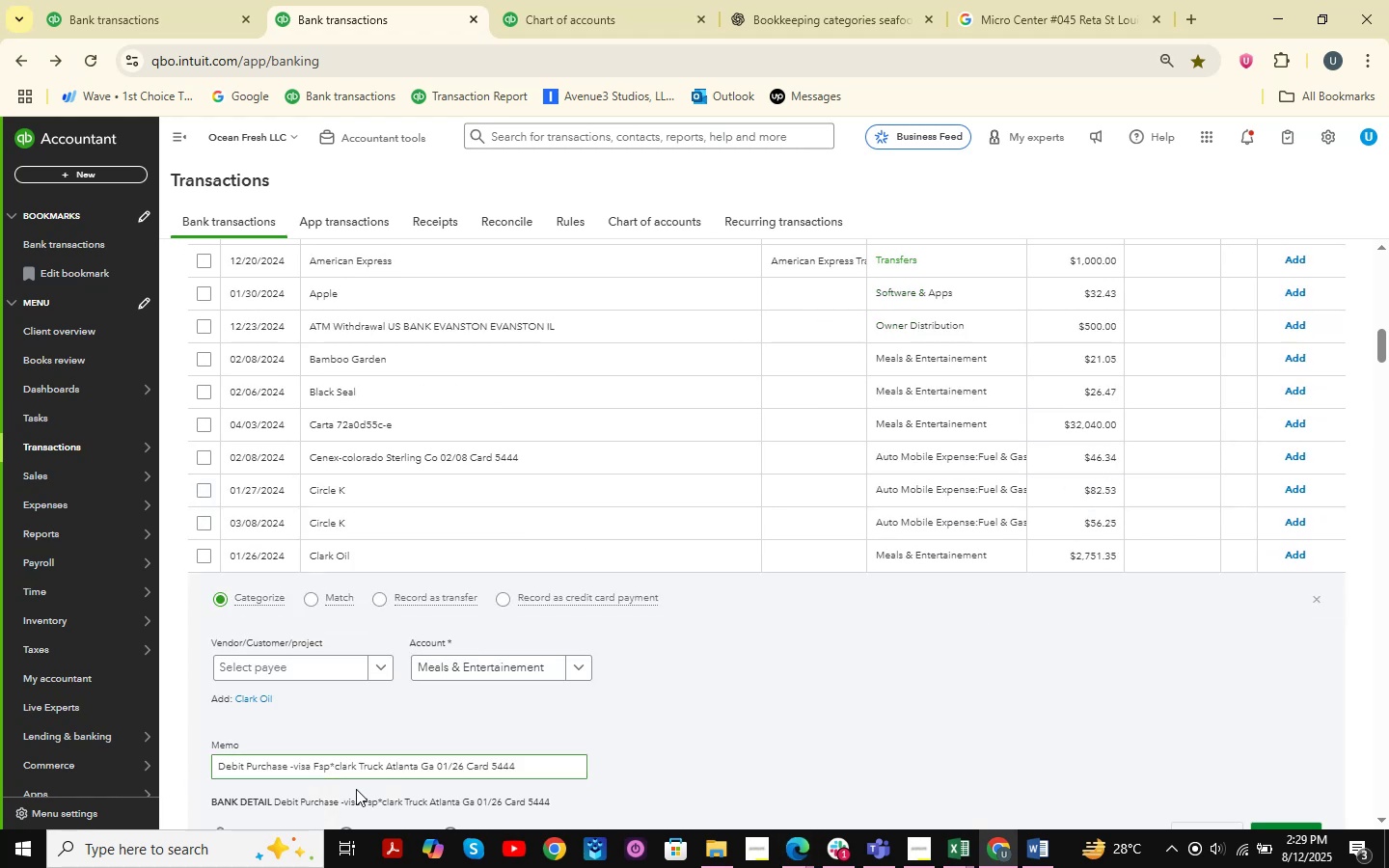 
left_click_drag(start_coordinate=[386, 768], to_coordinate=[336, 778])
 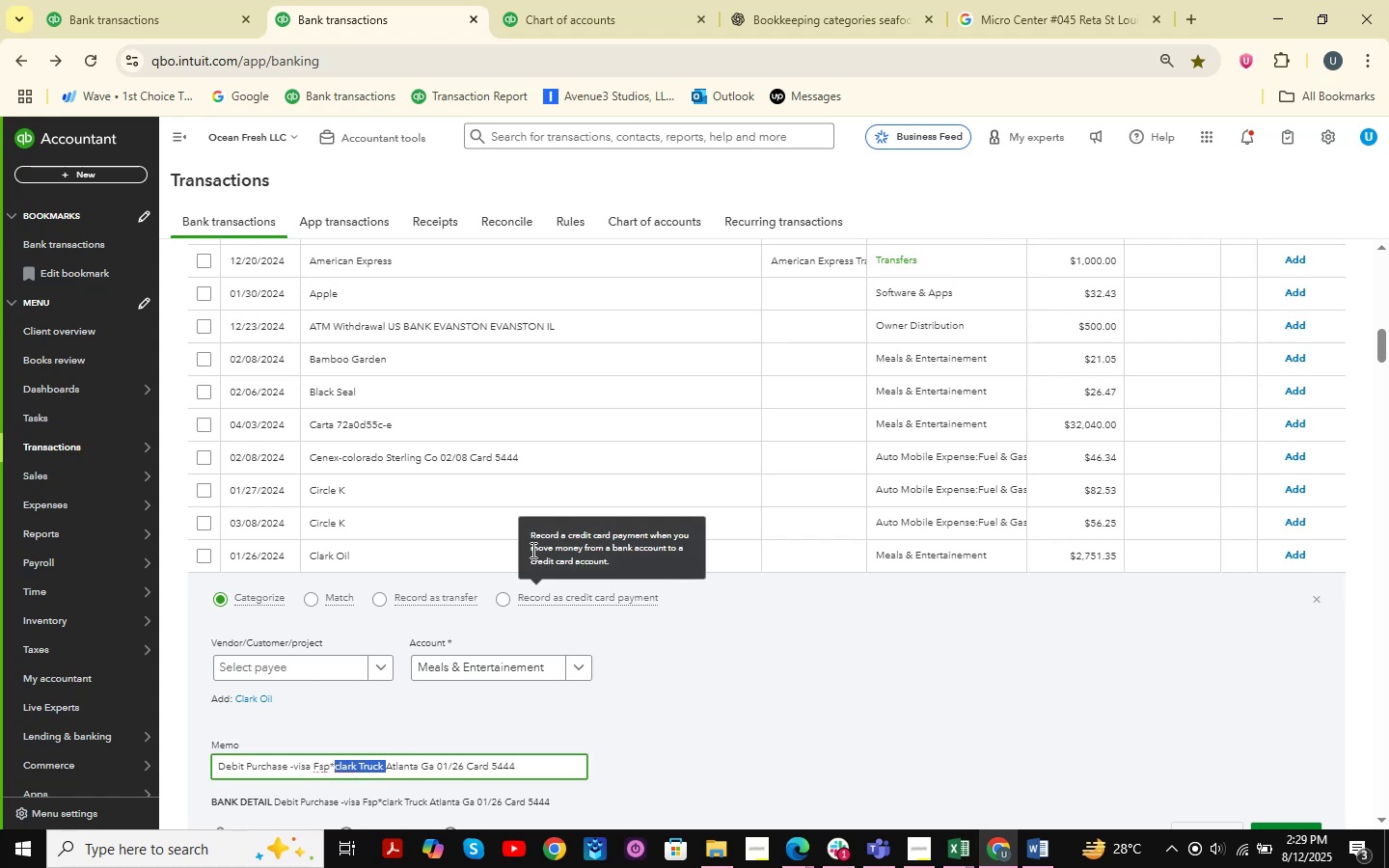 
key(Control+ControlLeft)
 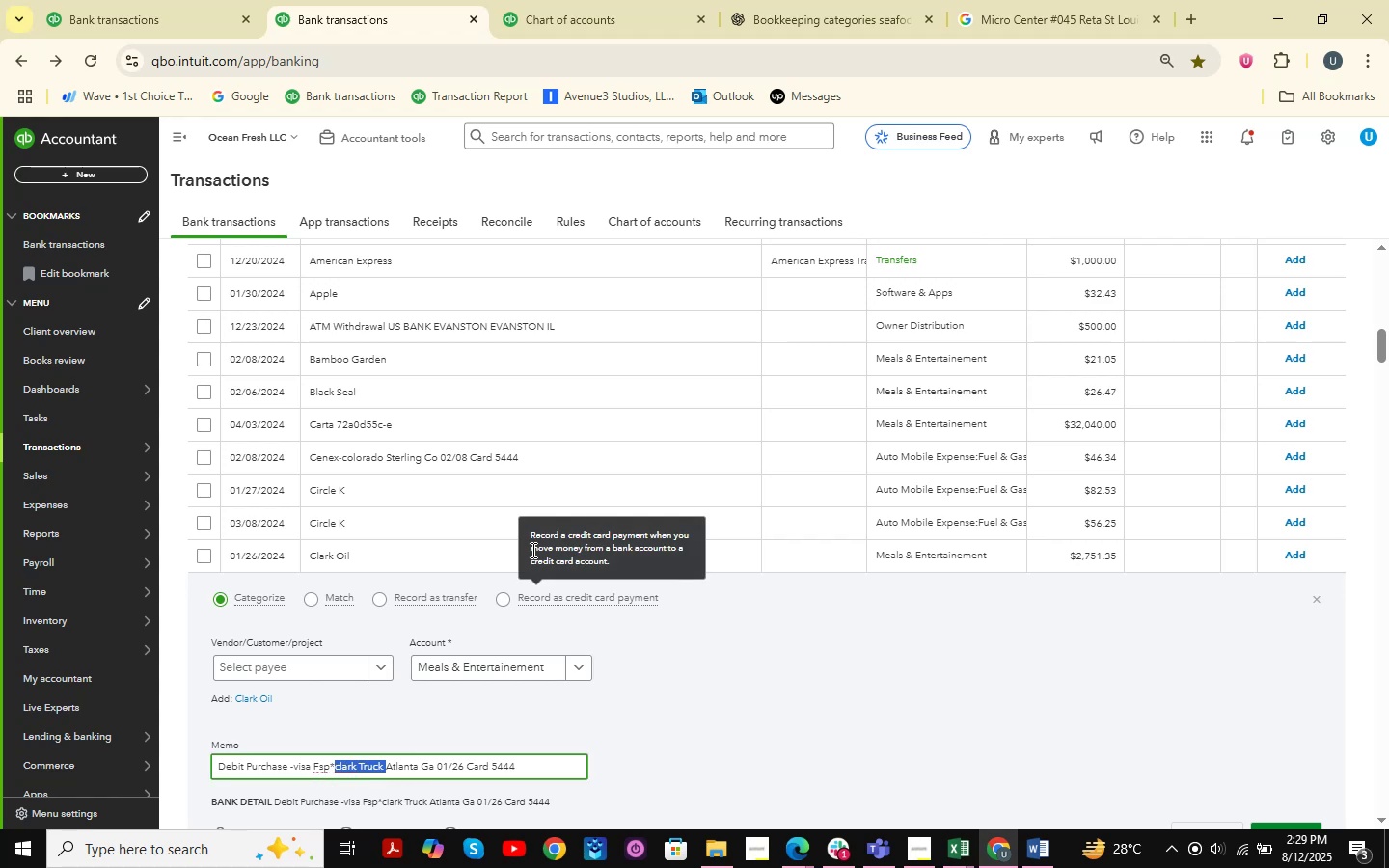 
key(Control+C)
 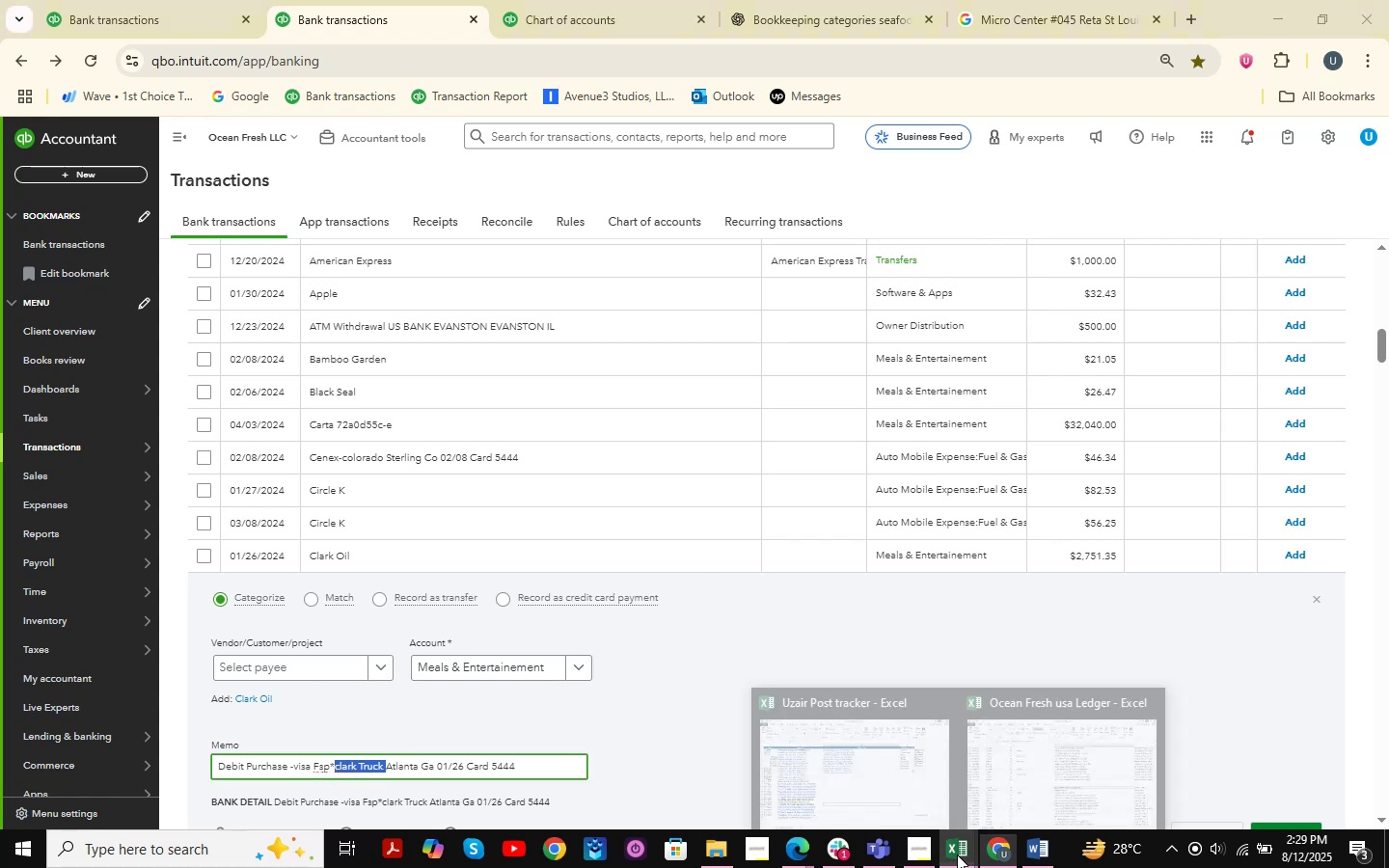 
double_click([1042, 775])
 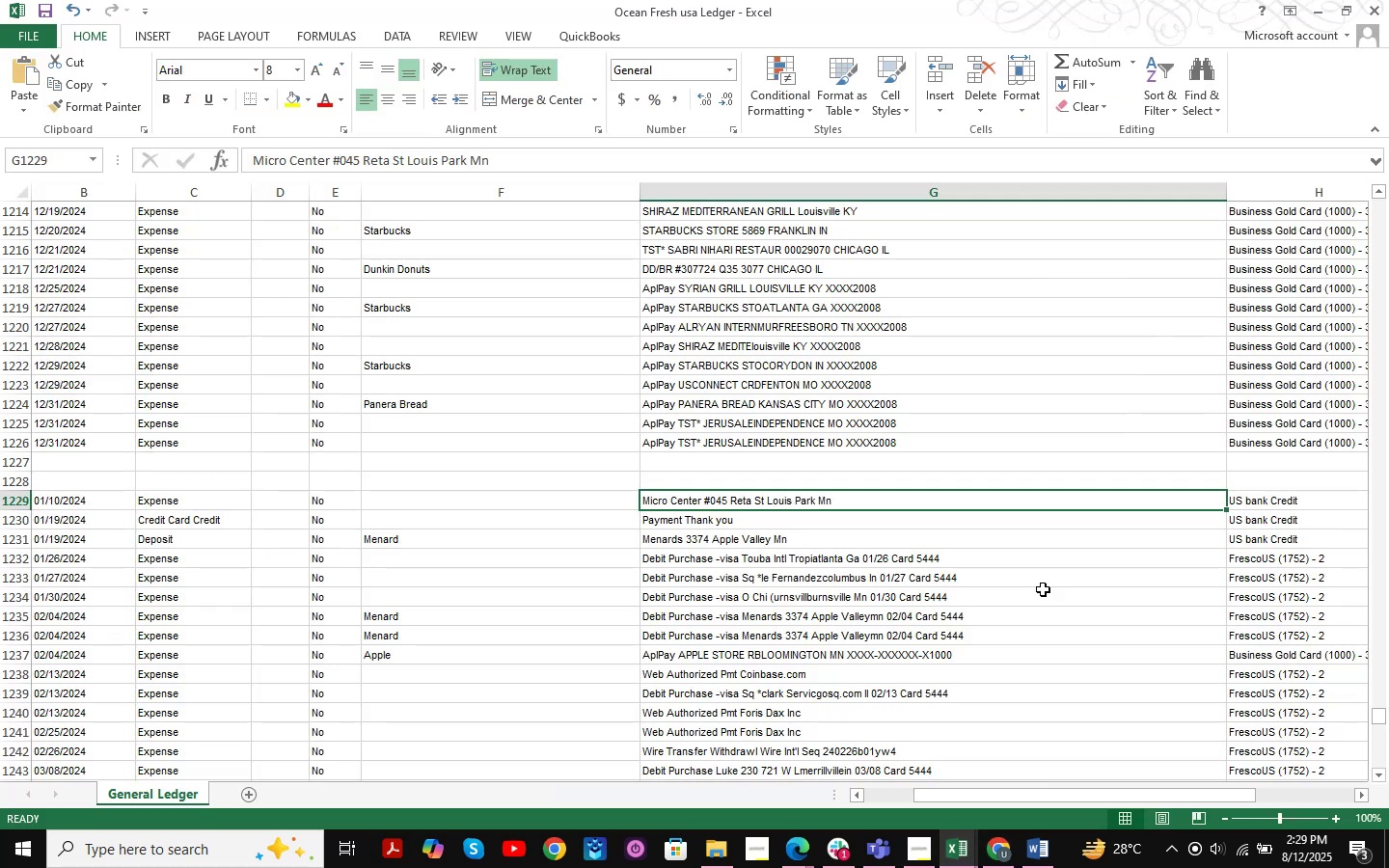 
key(Control+ControlLeft)
 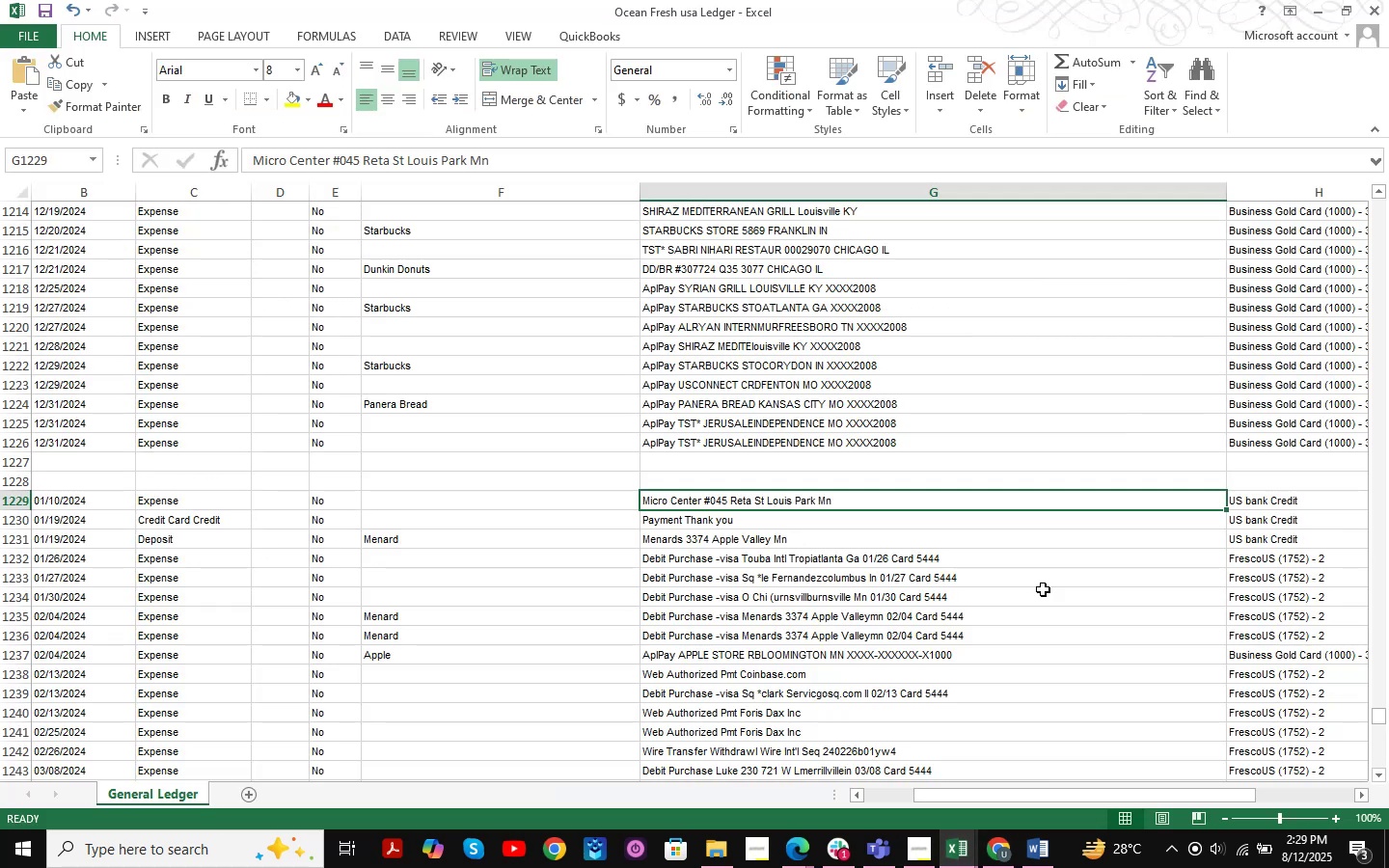 
key(Control+F)
 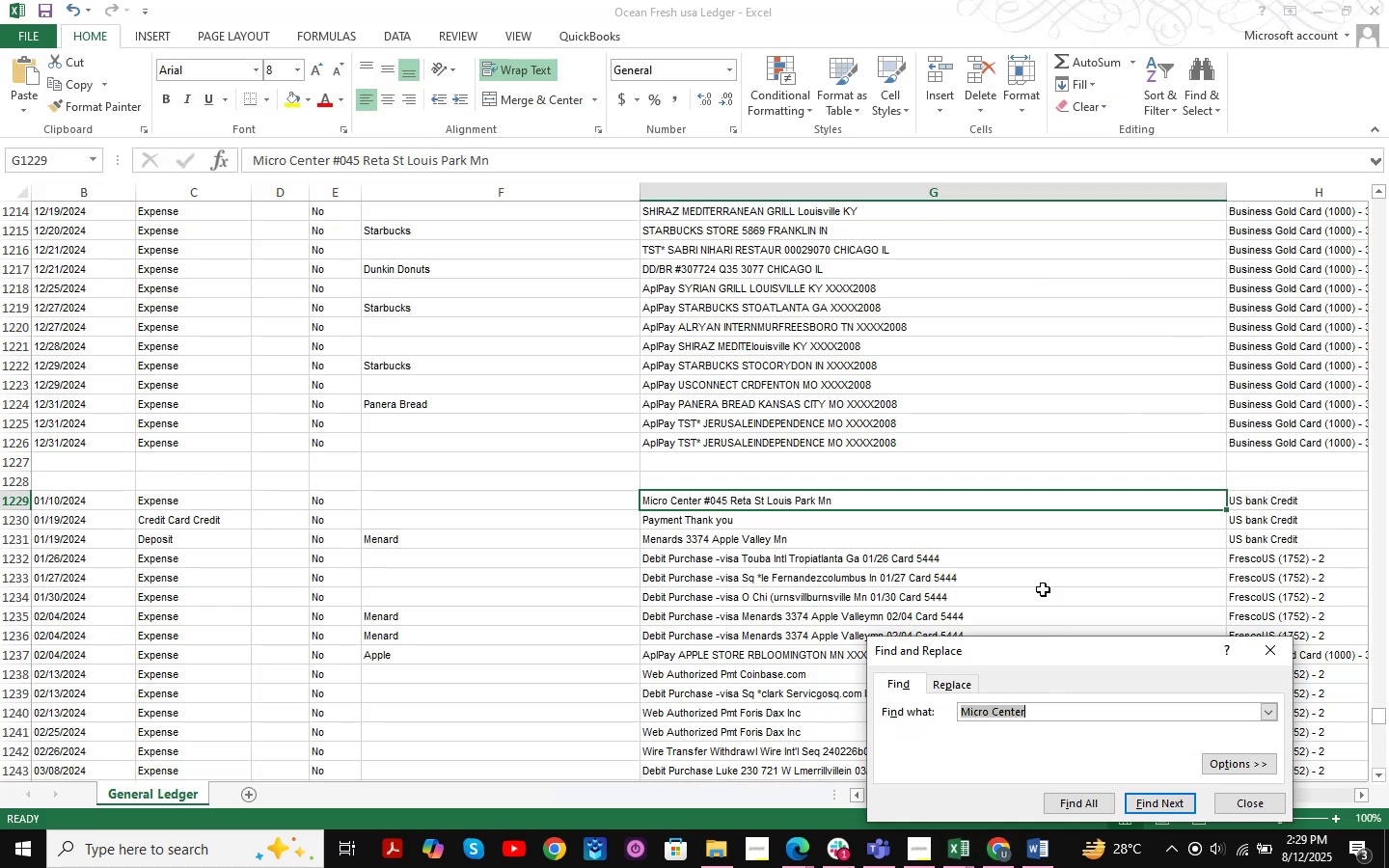 
key(Control+ControlLeft)
 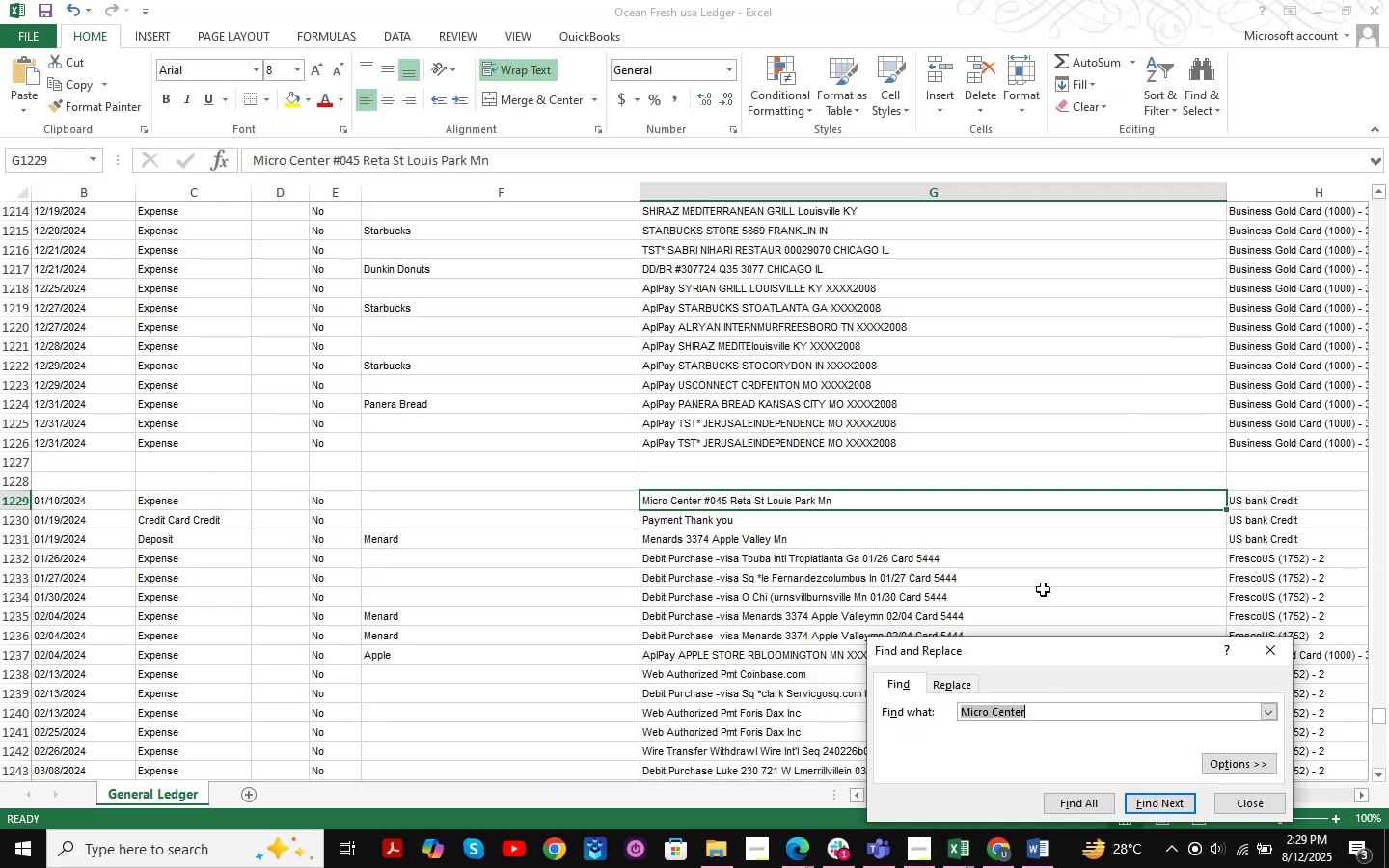 
key(NumpadEnter)
 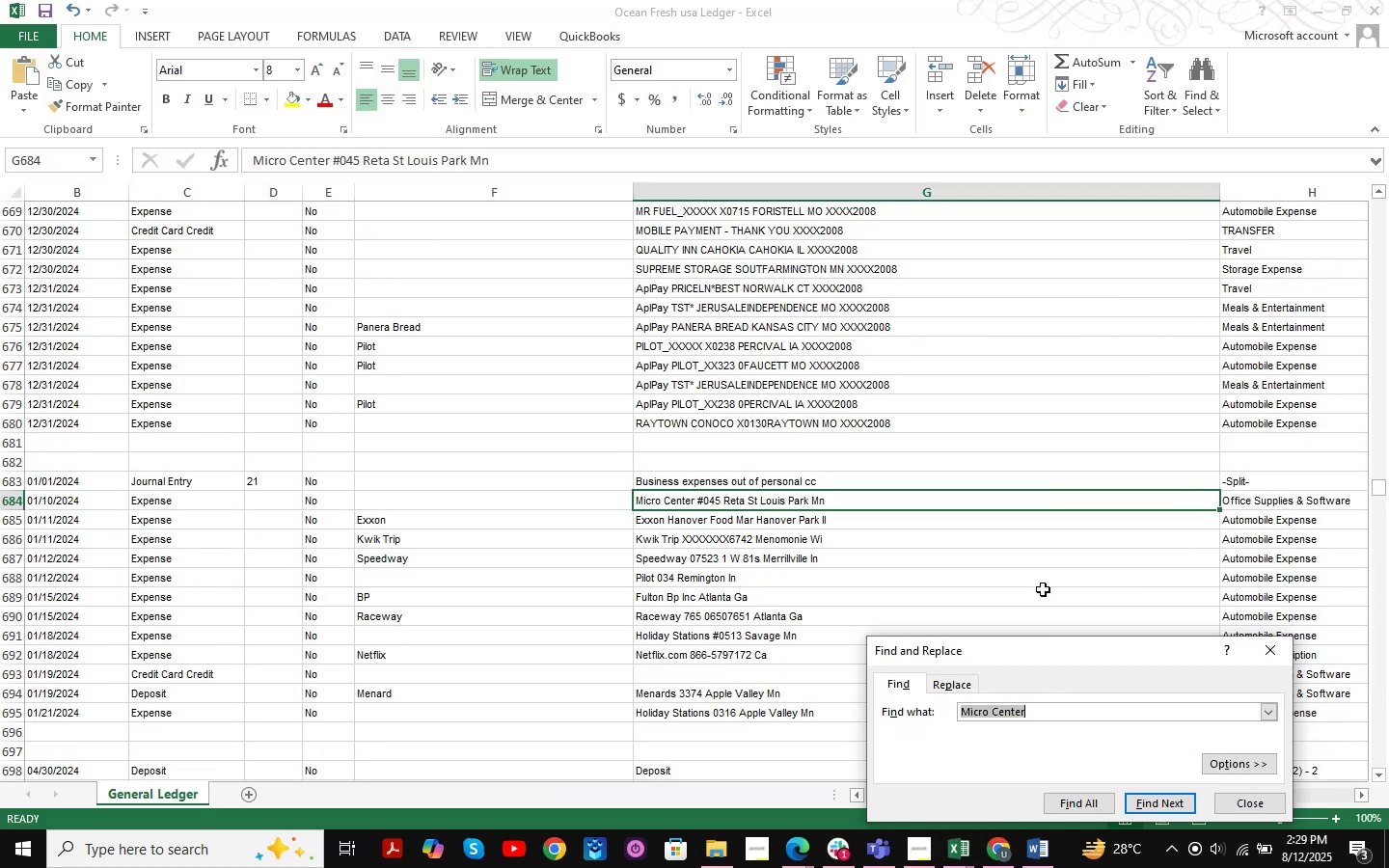 
key(Control+ControlLeft)
 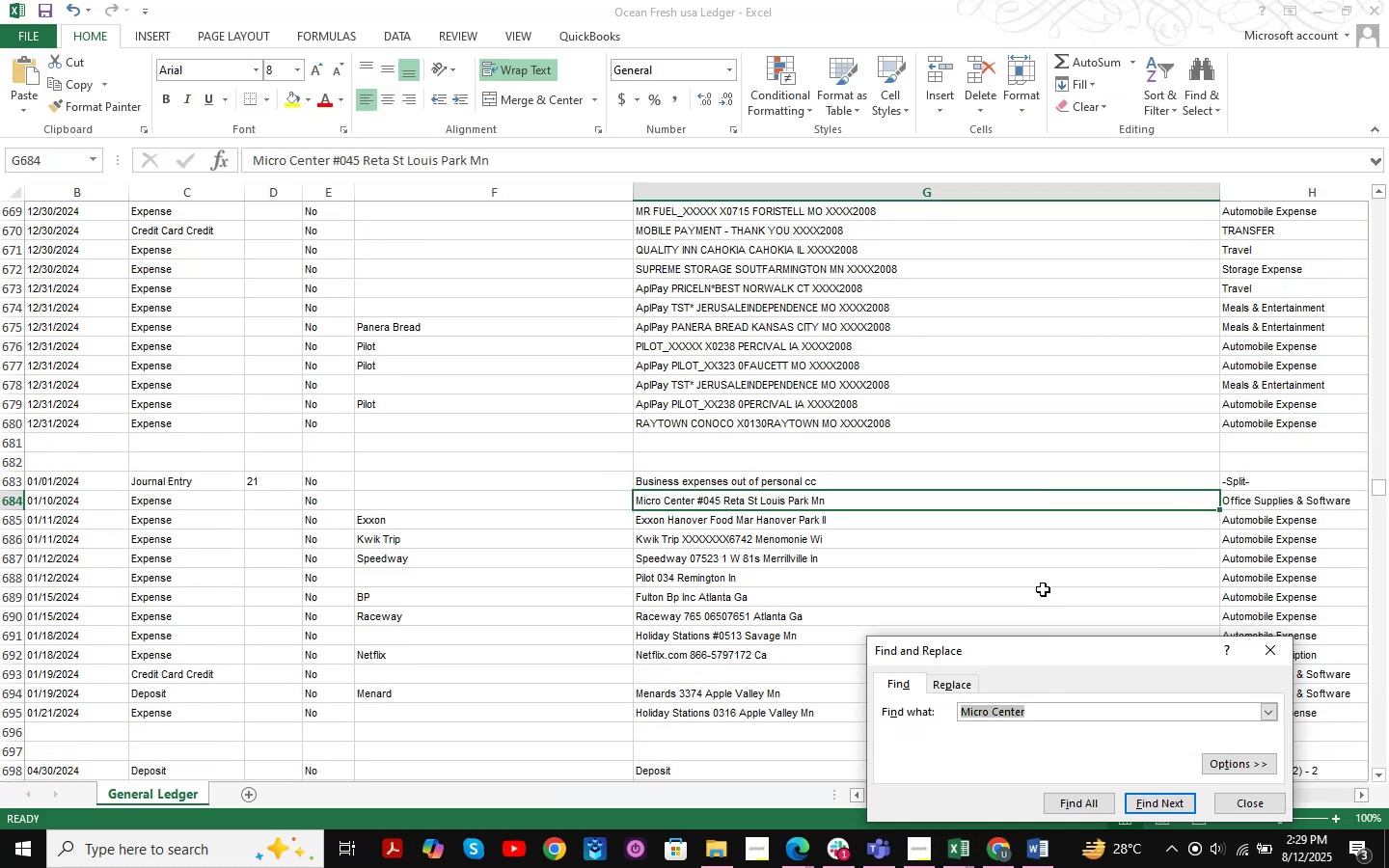 
key(Control+V)
 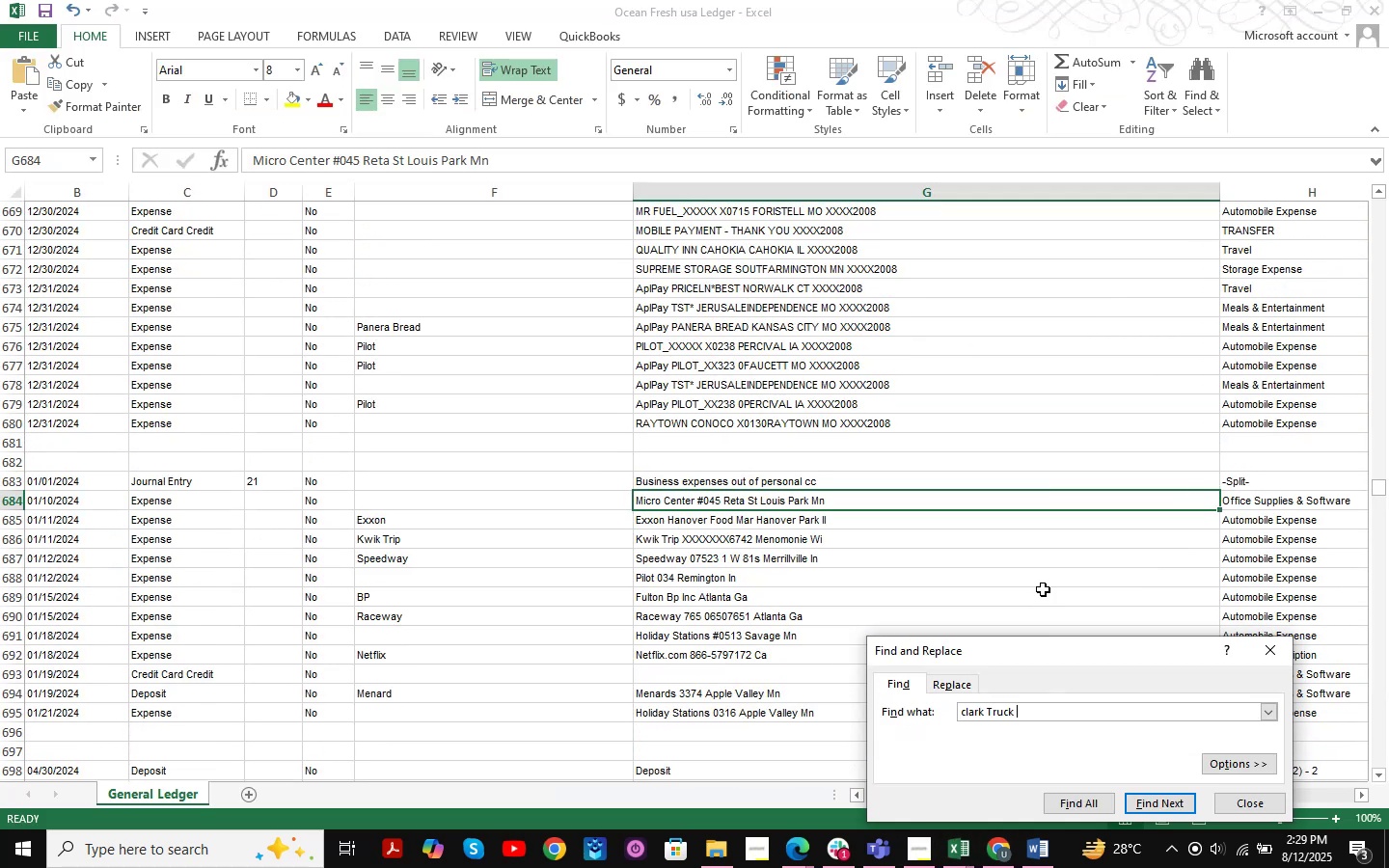 
key(NumpadEnter)
 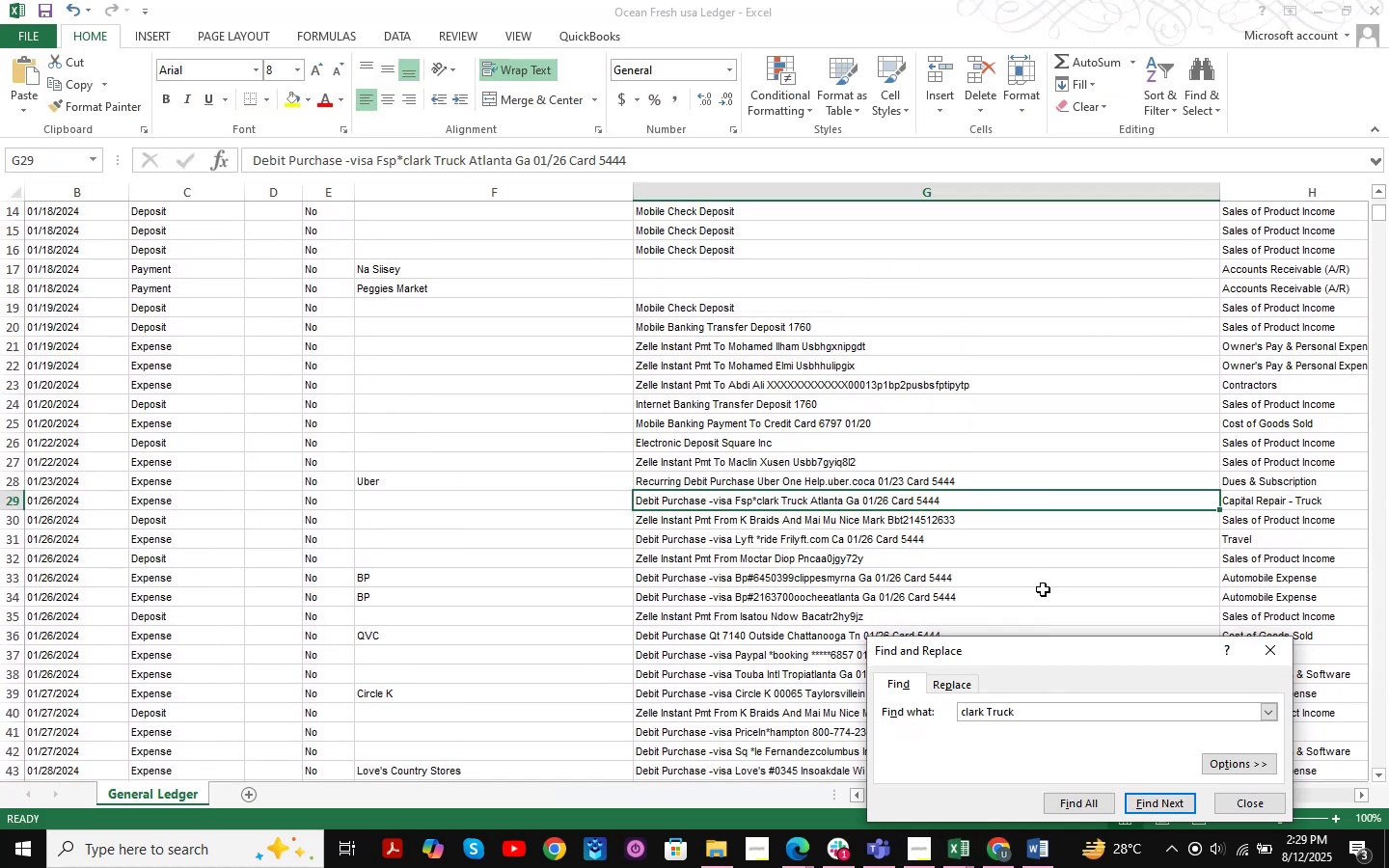 
key(NumpadEnter)
 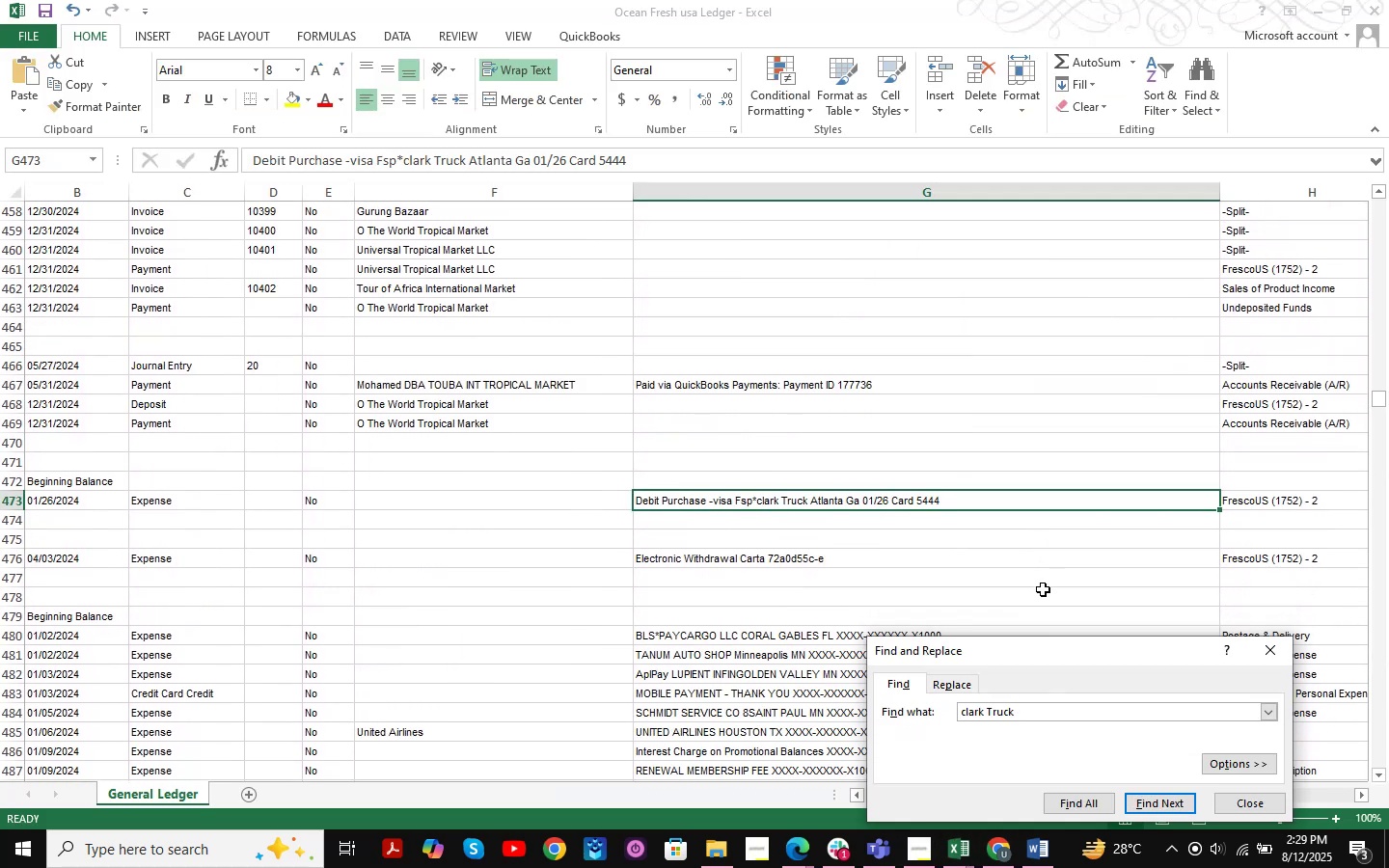 
key(NumpadEnter)
 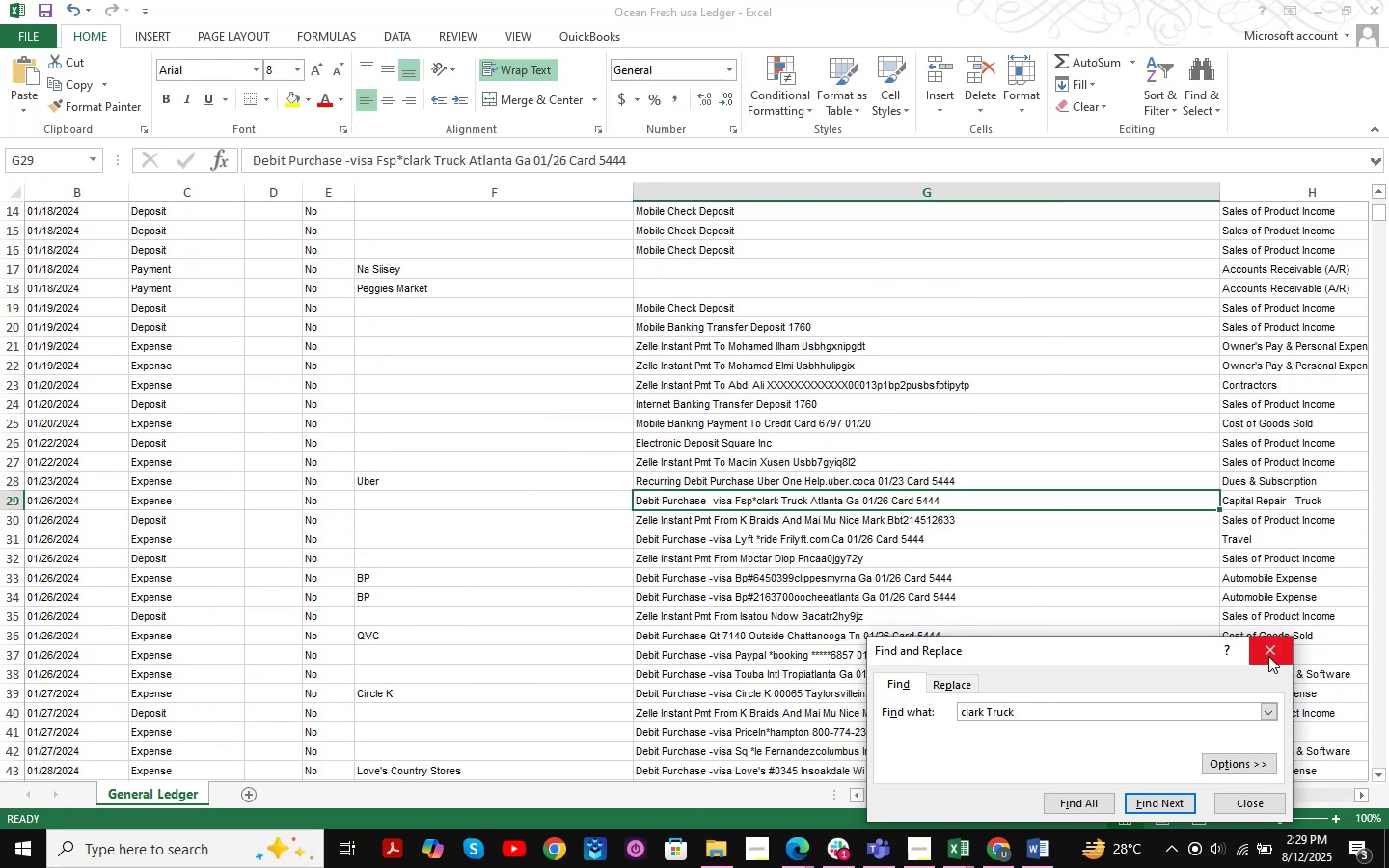 
left_click([1268, 656])
 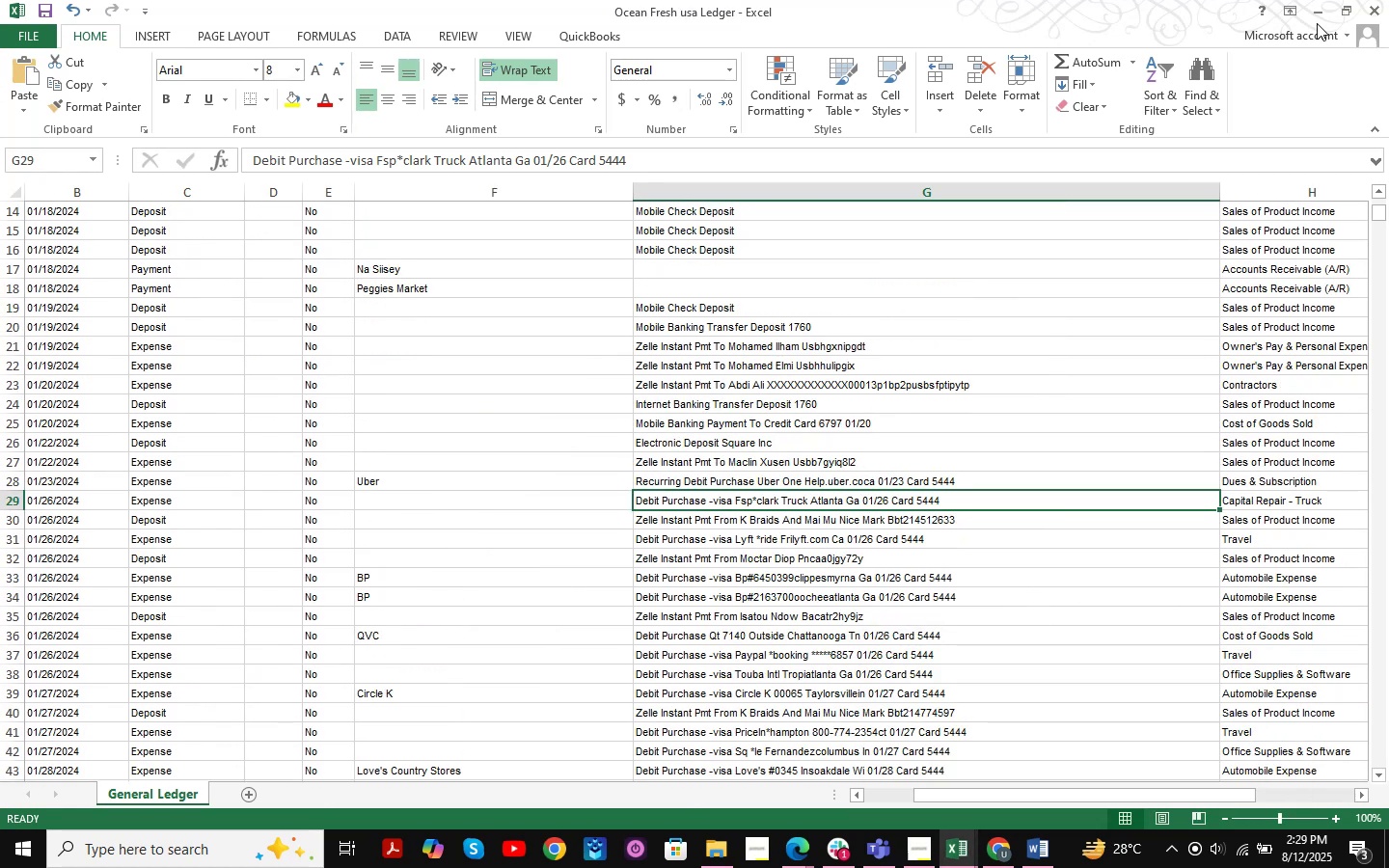 
left_click([1317, 14])
 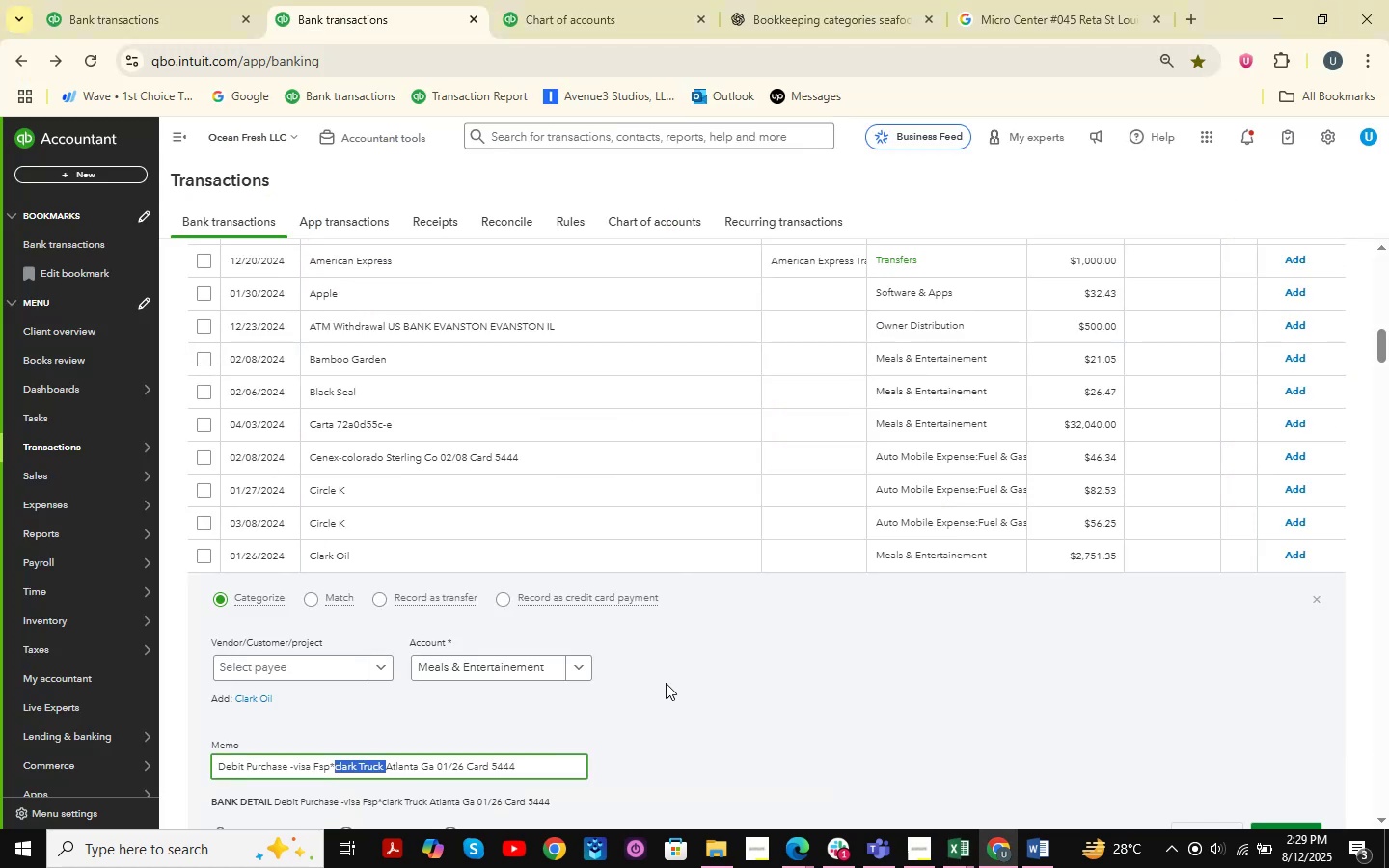 
left_click([542, 666])
 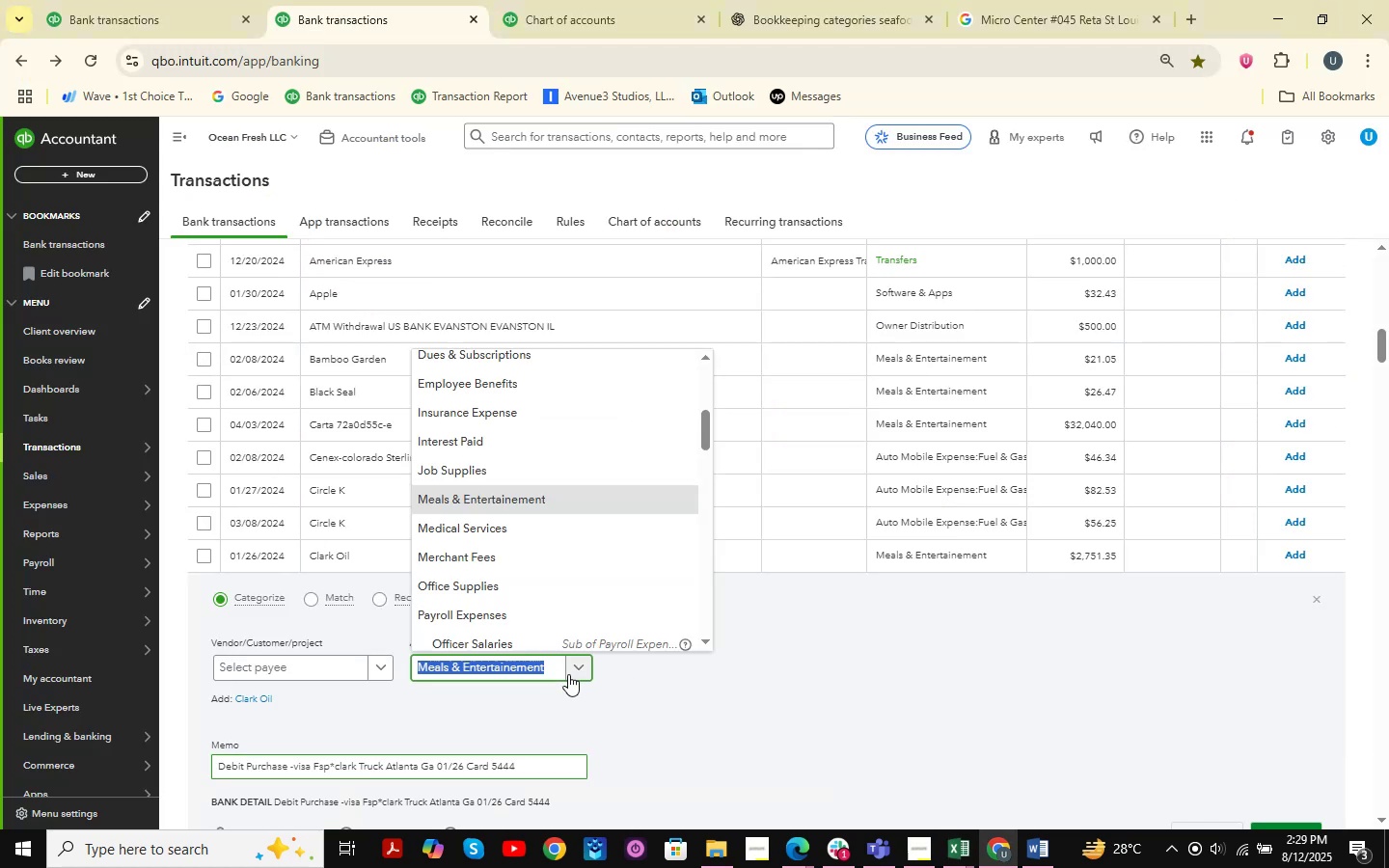 
type(ask )
 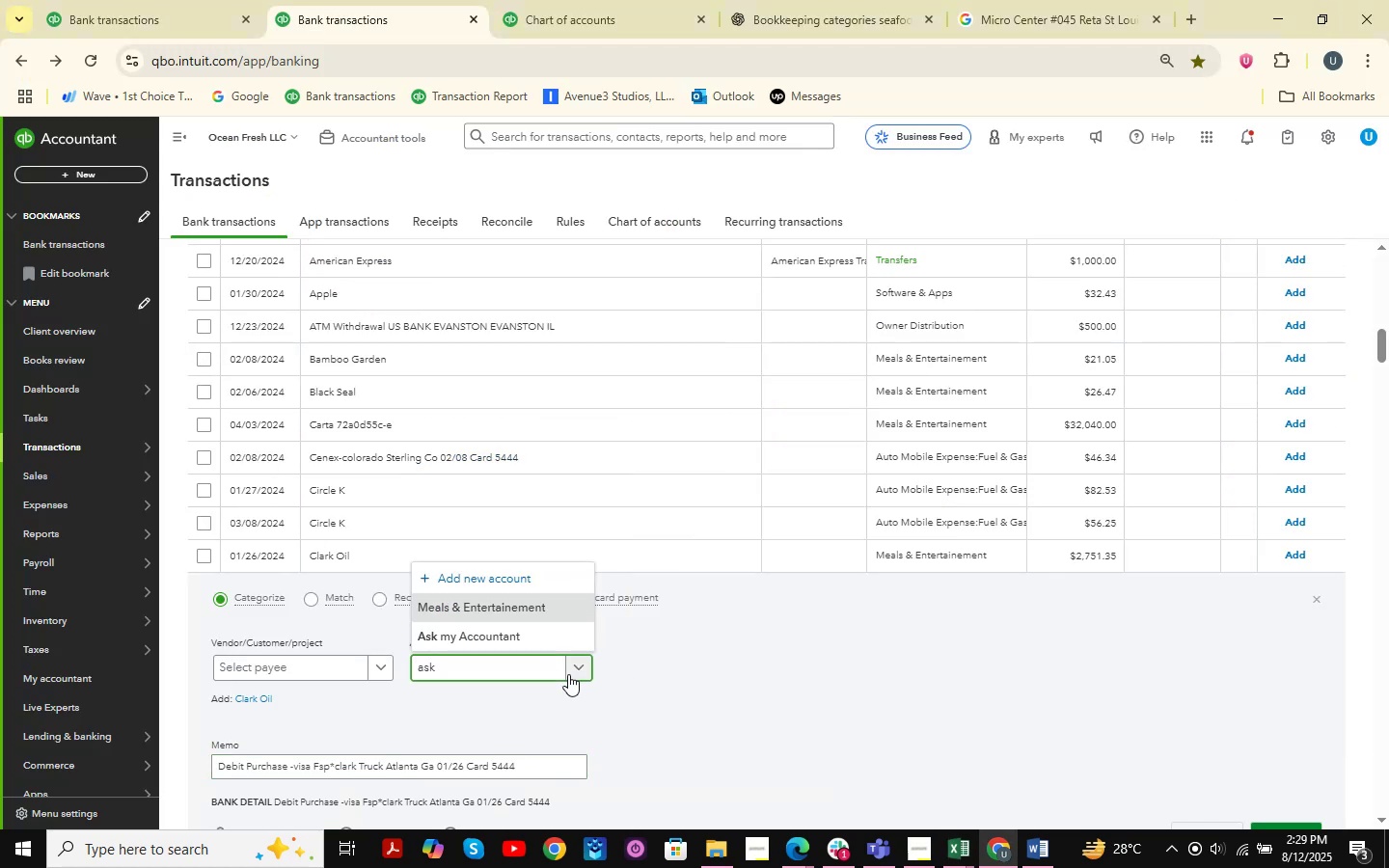 
key(ArrowDown)
 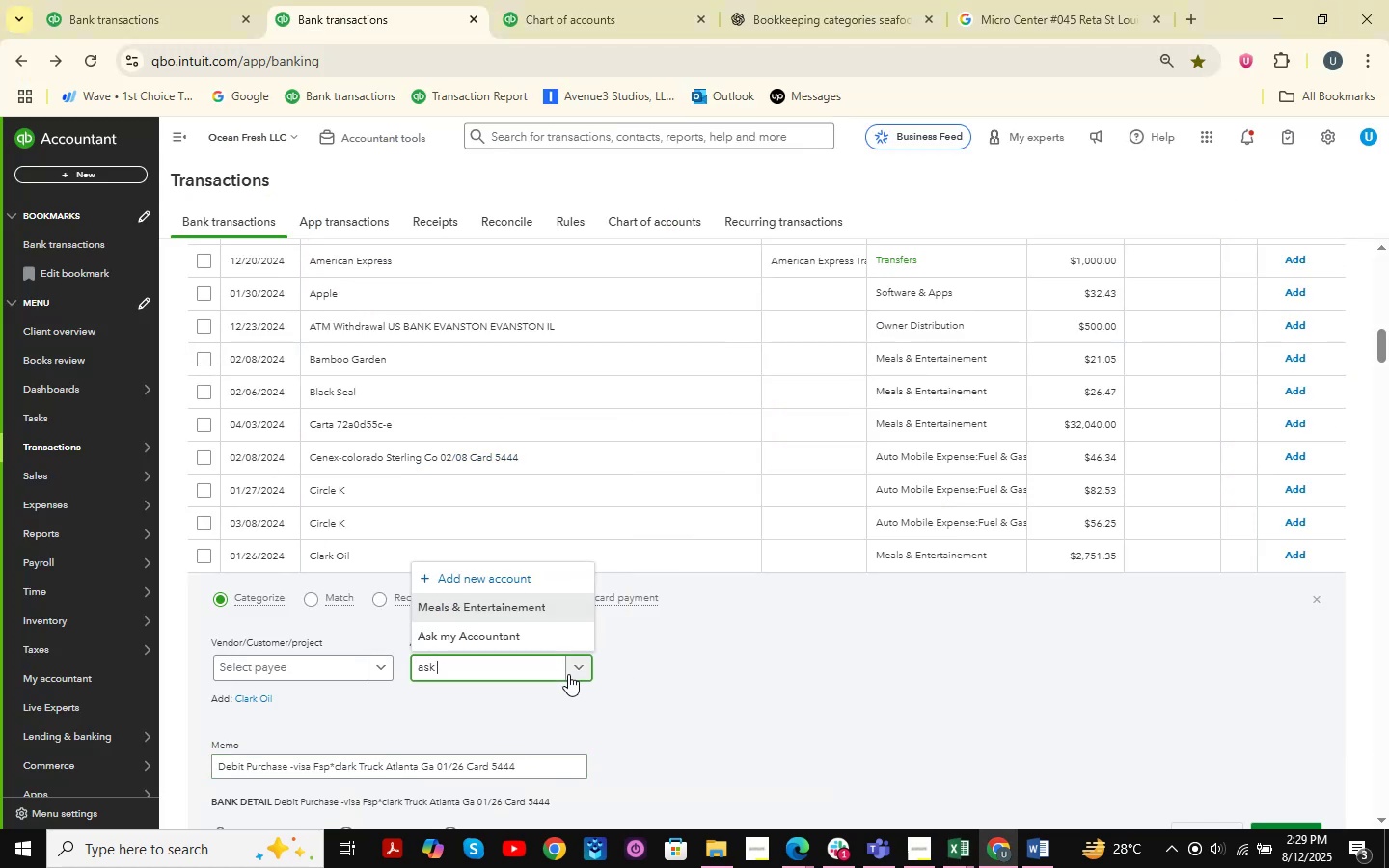 
key(ArrowDown)
 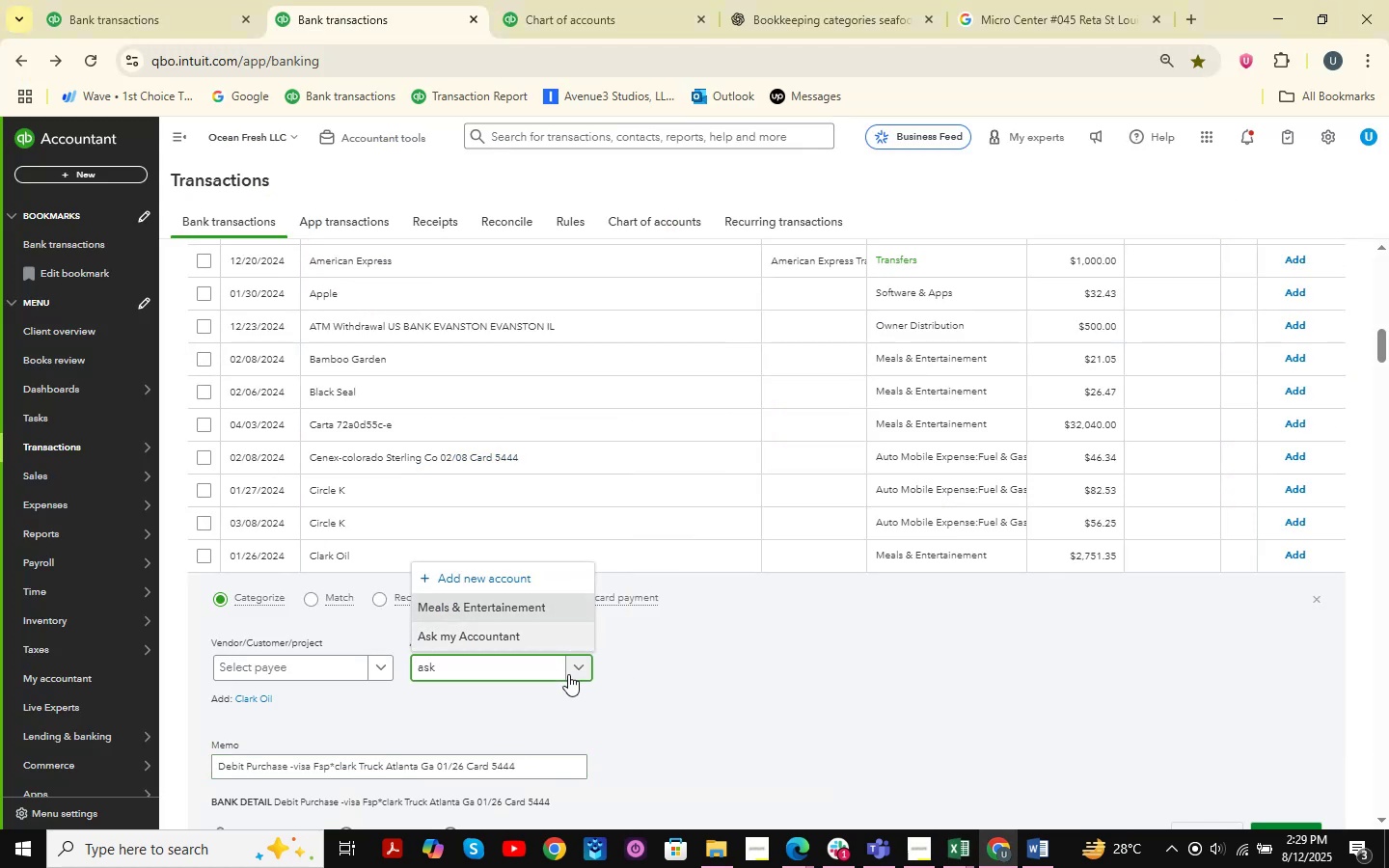 
key(Enter)
 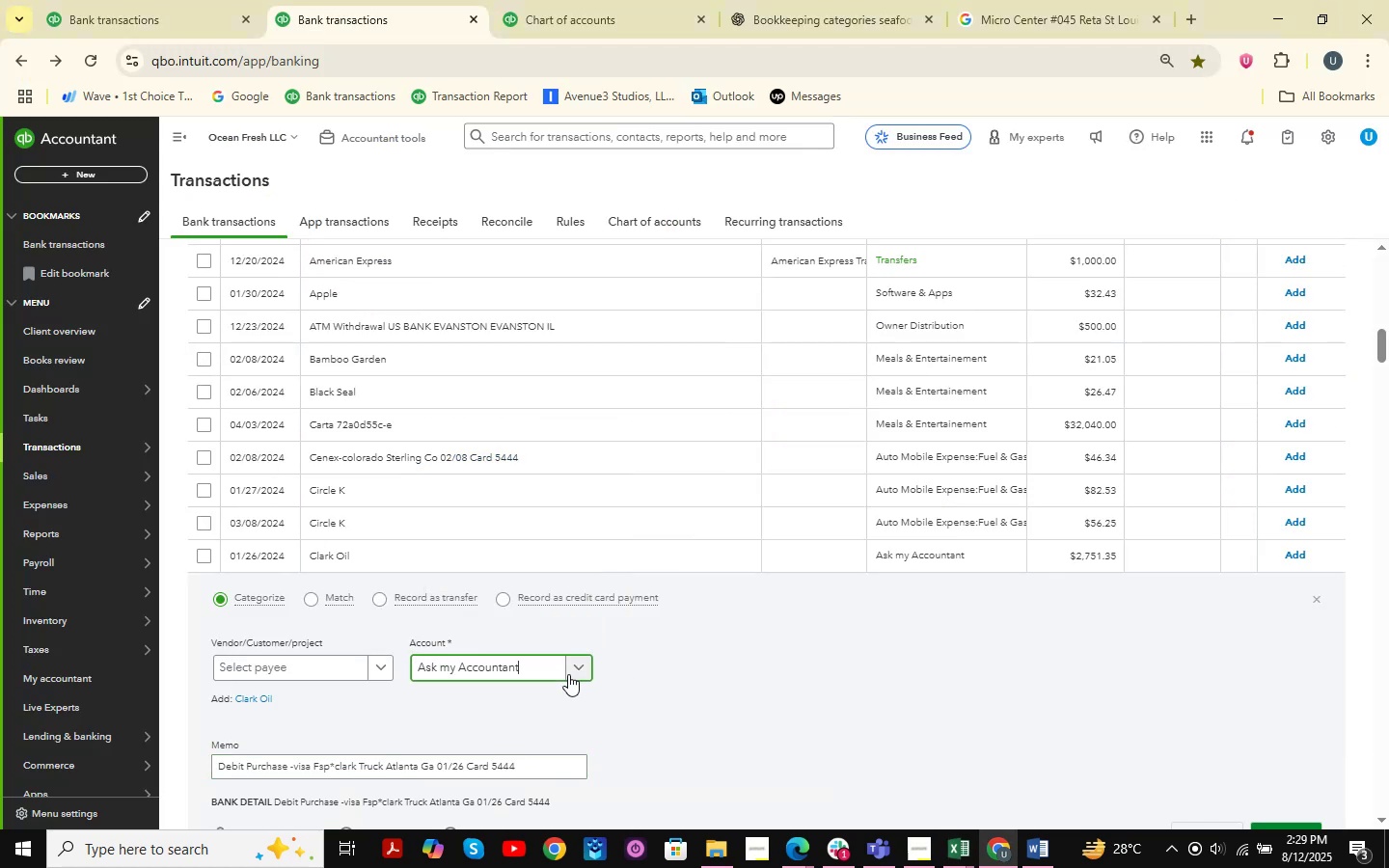 
scroll: coordinate [742, 574], scroll_direction: down, amount: 3.0
 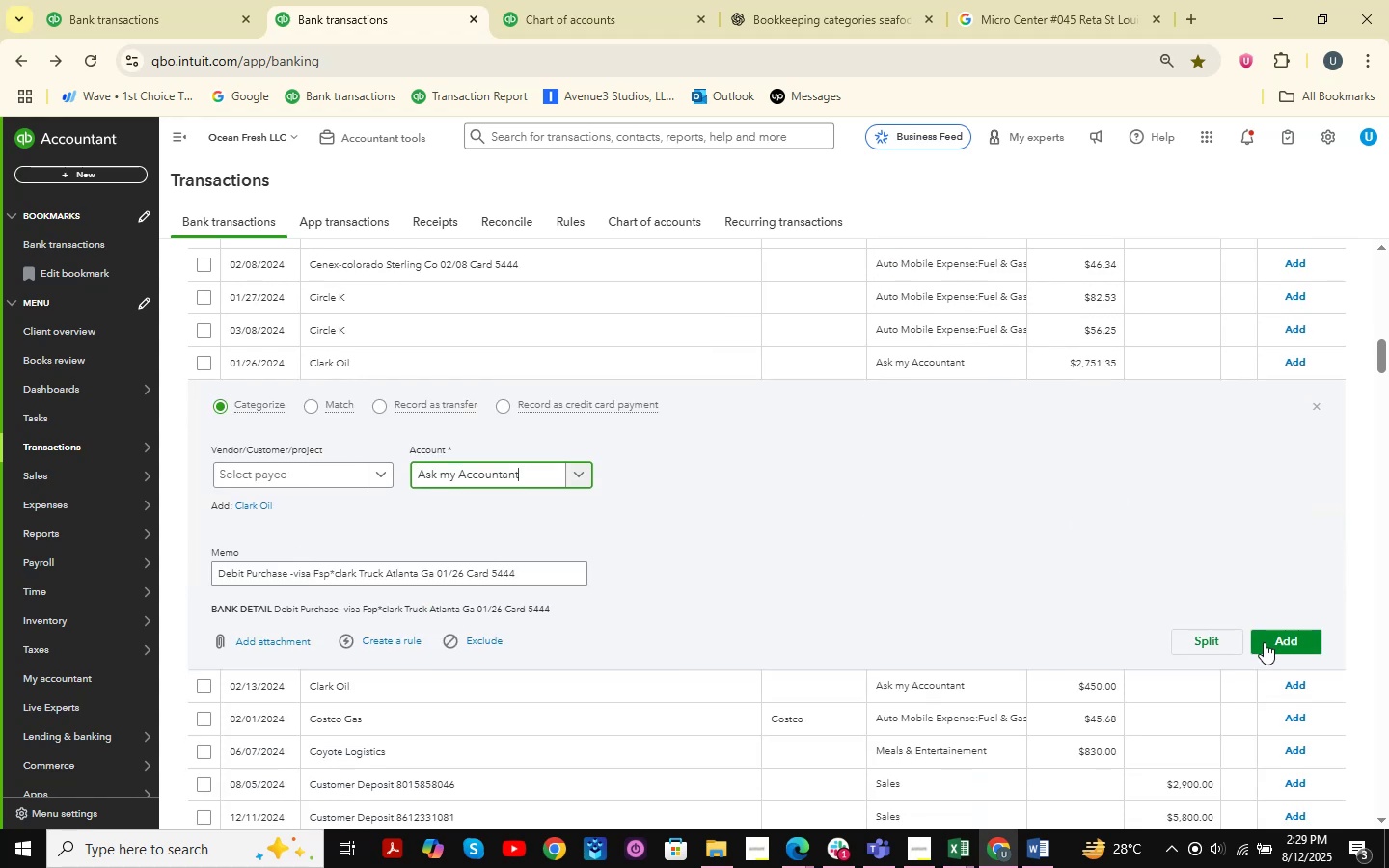 
left_click([1264, 642])
 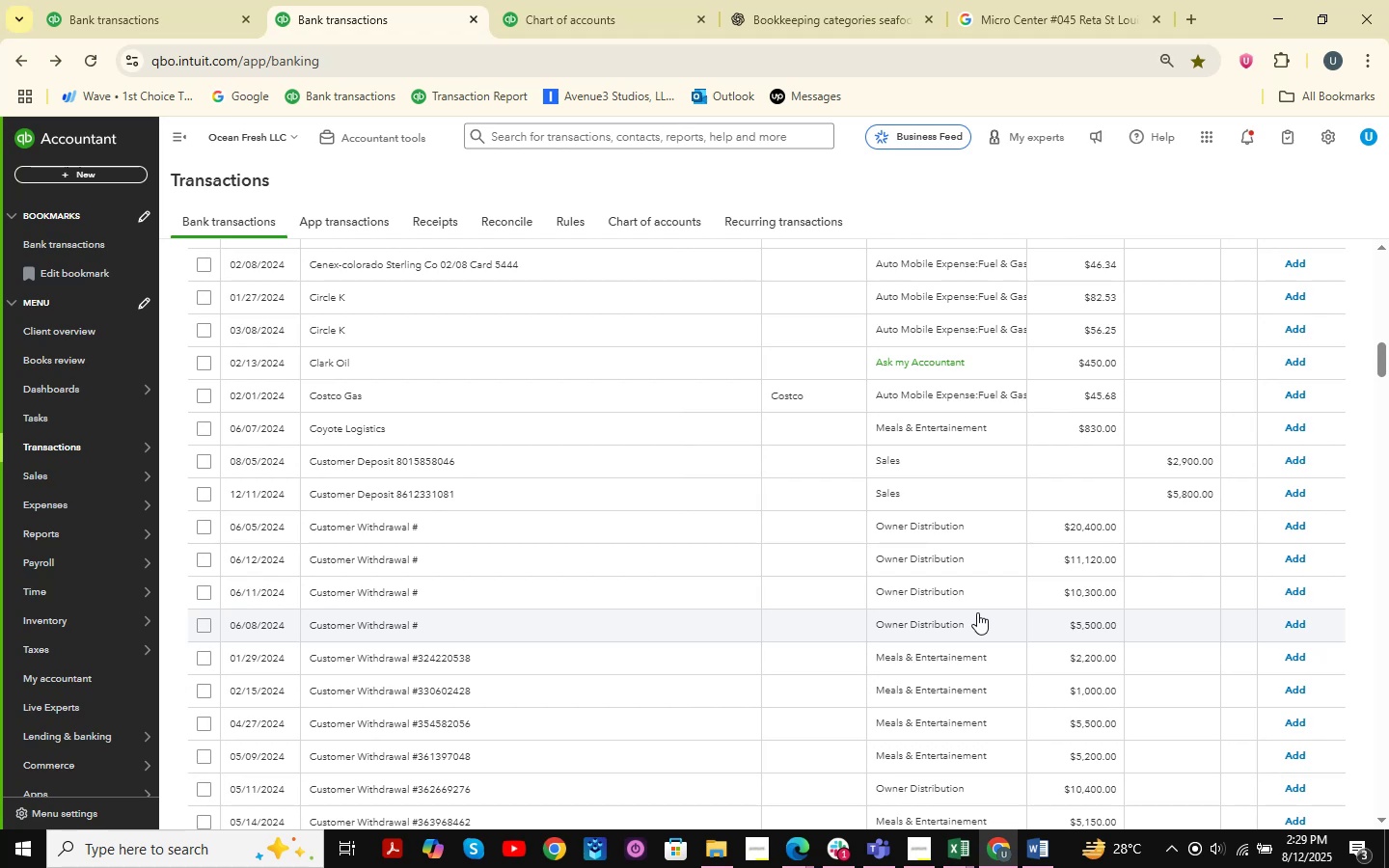 
wait(14.74)
 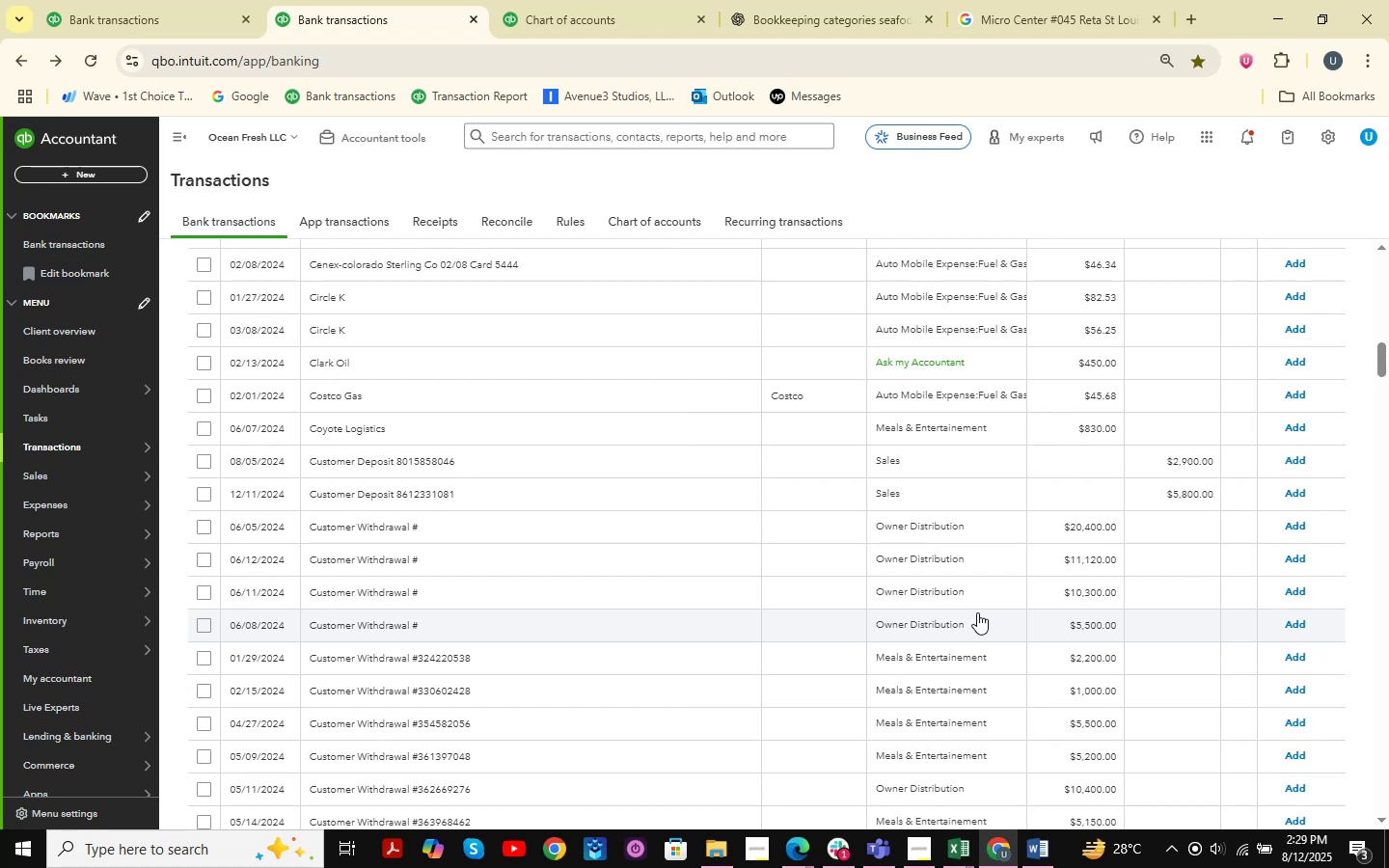 
scroll: coordinate [464, 538], scroll_direction: down, amount: 2.0
 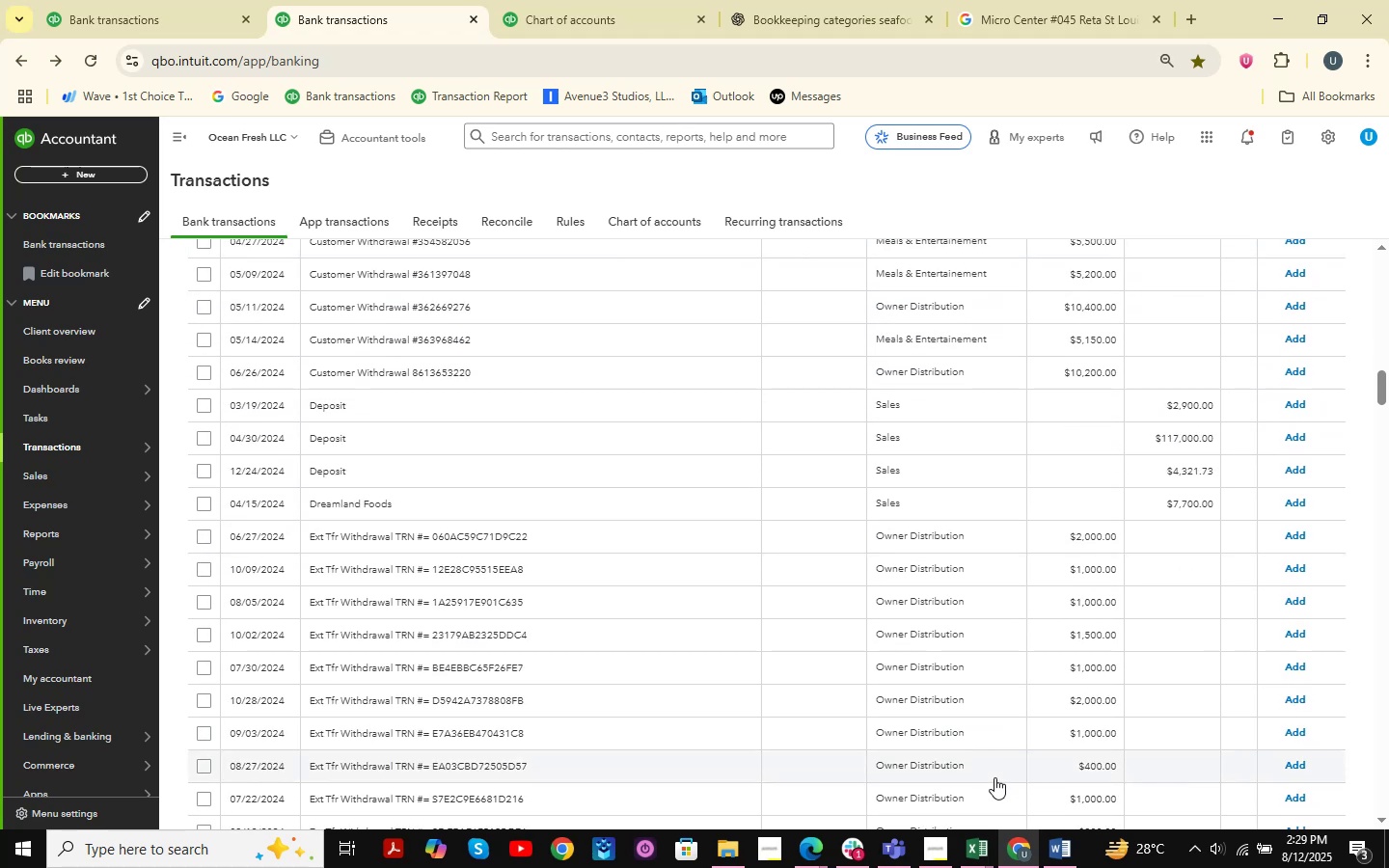 
left_click([991, 839])
 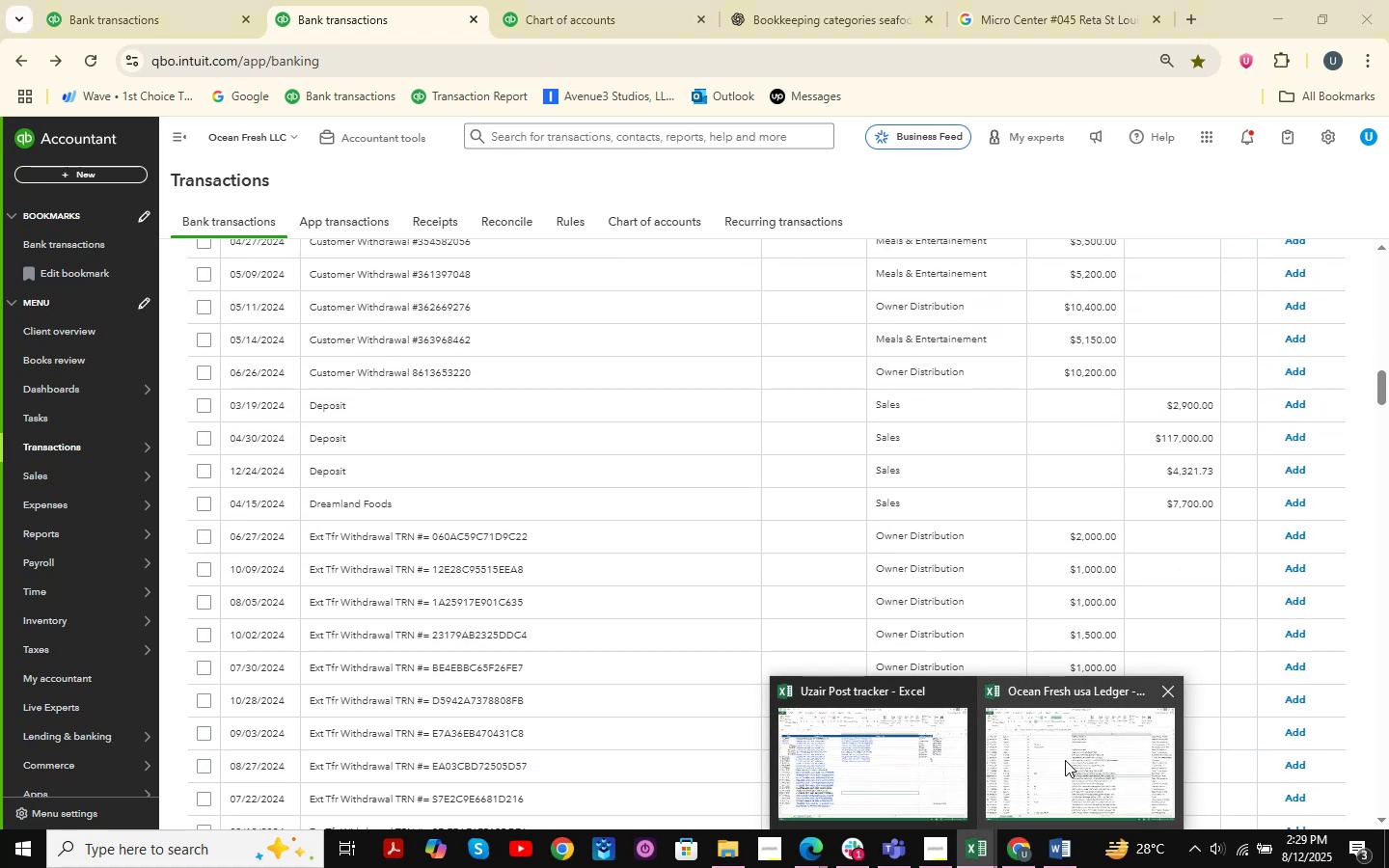 
mouse_move([971, 748])
 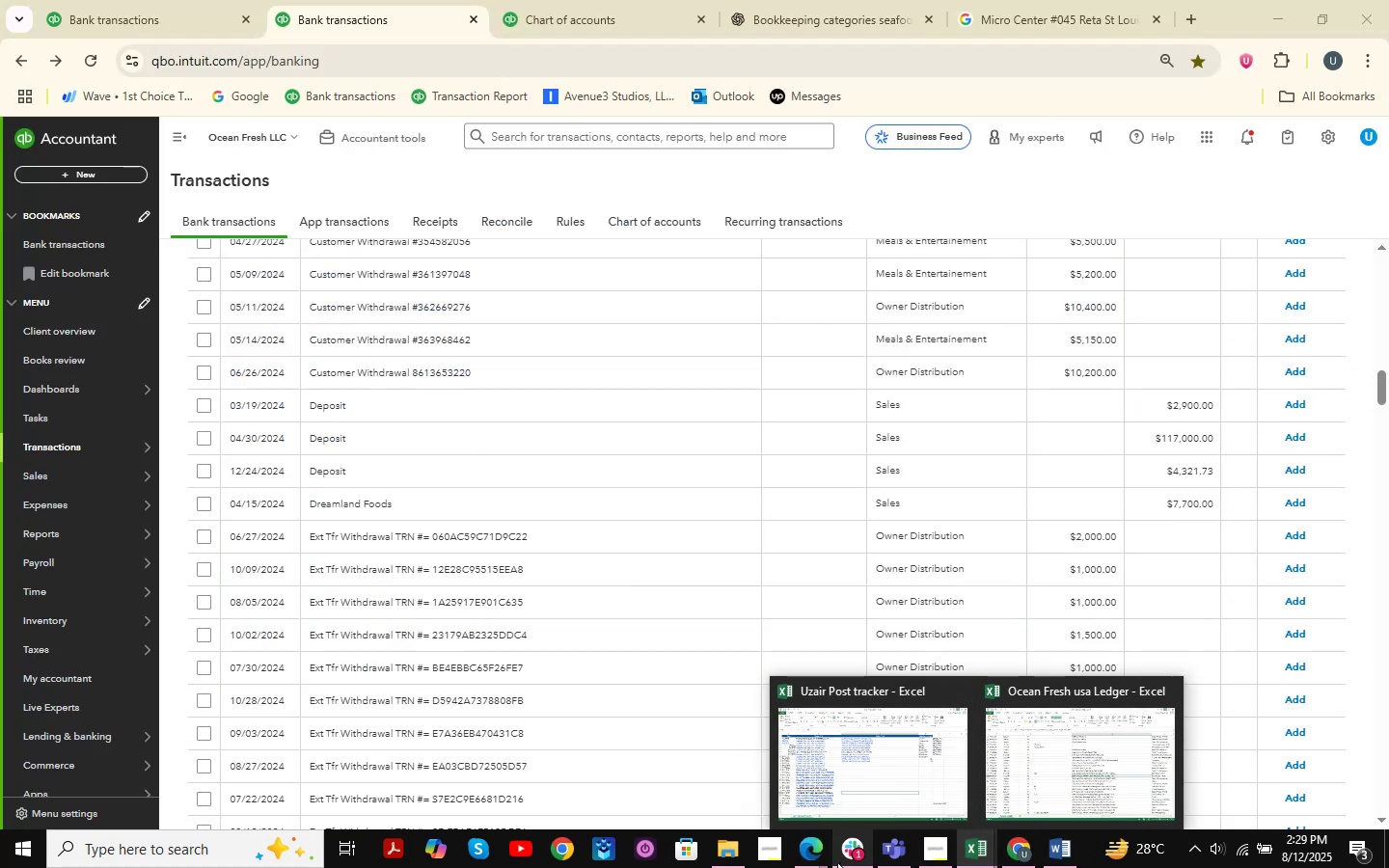 
wait(5.78)
 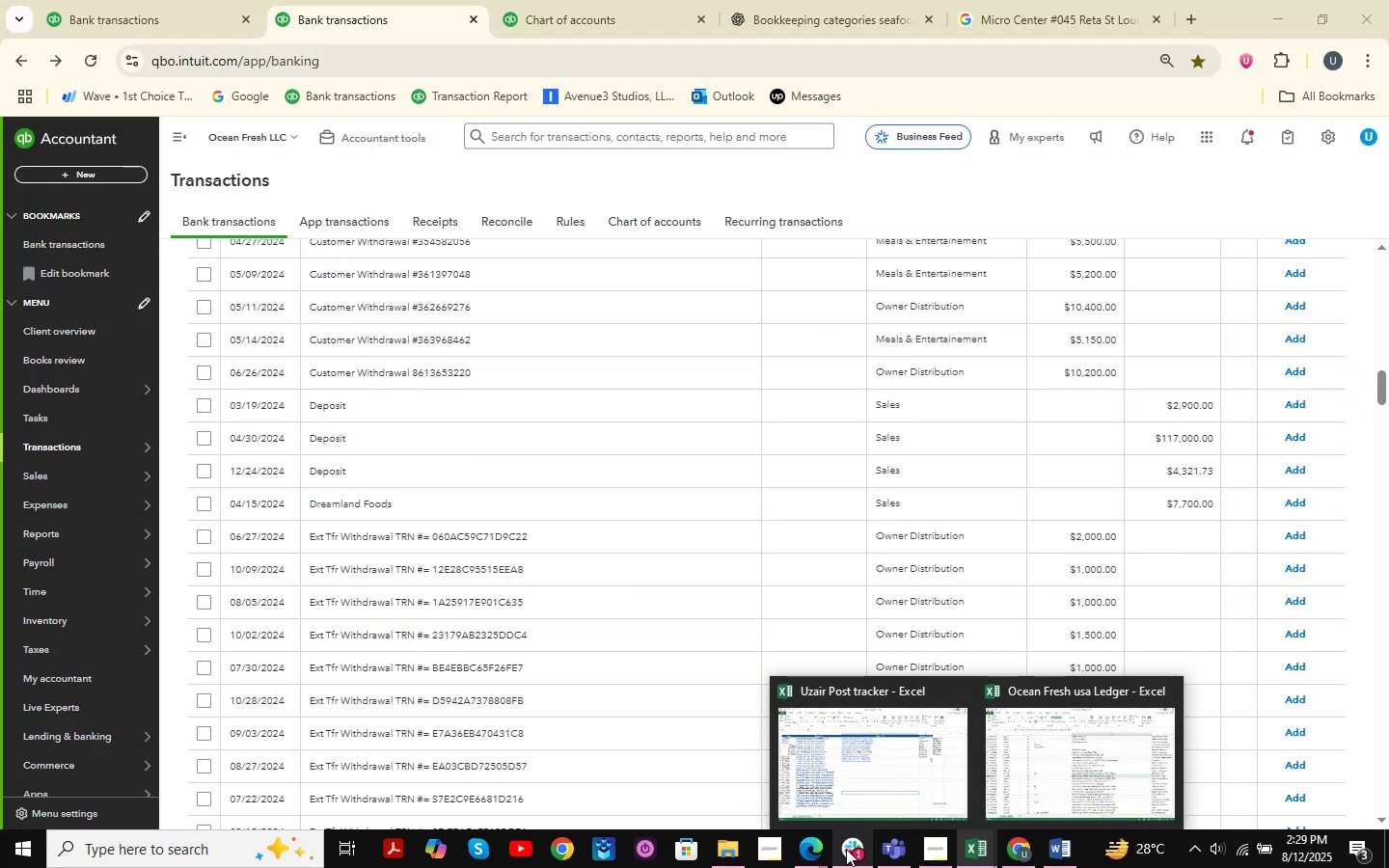 
left_click([804, 850])
 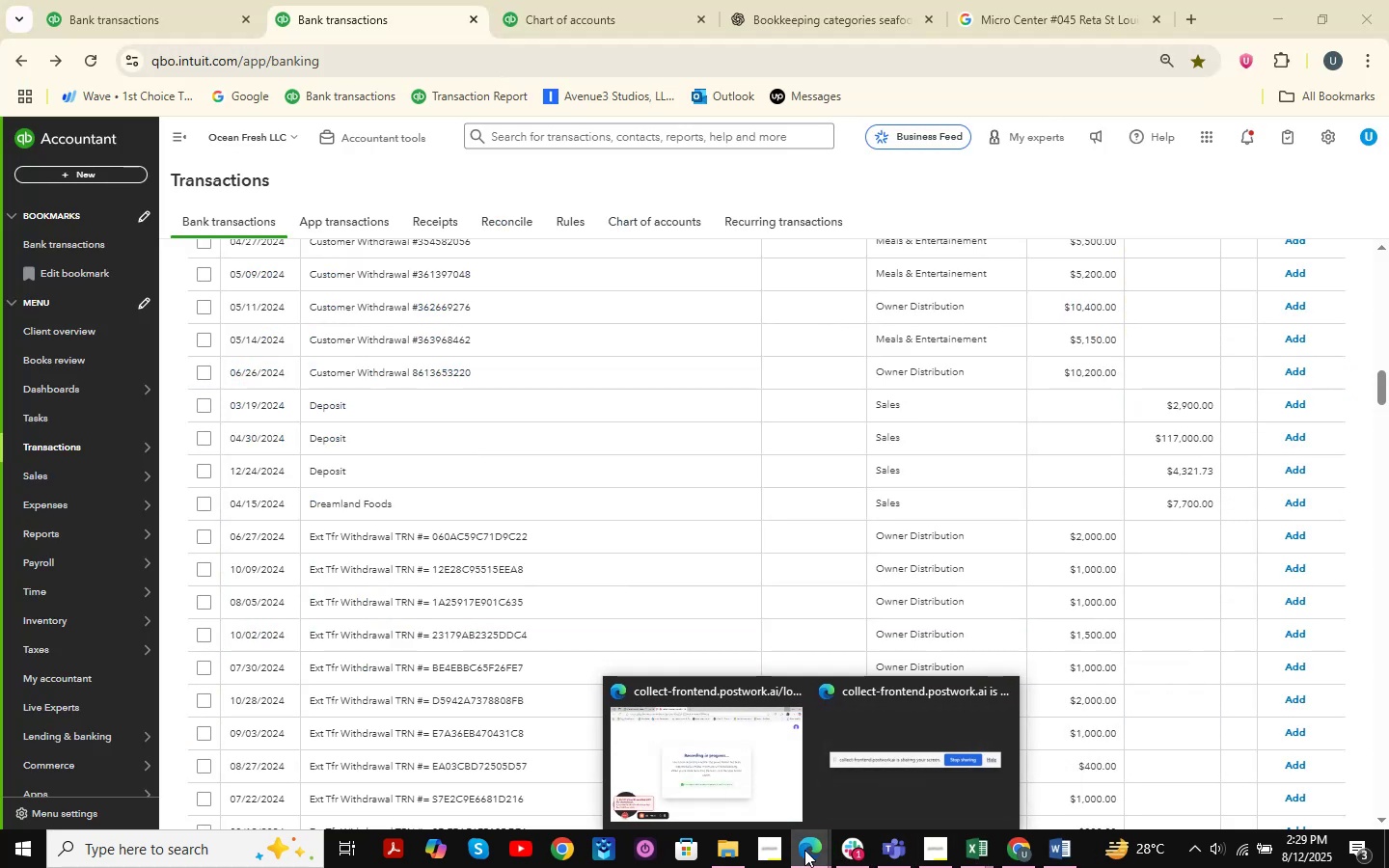 
left_click([764, 725])
 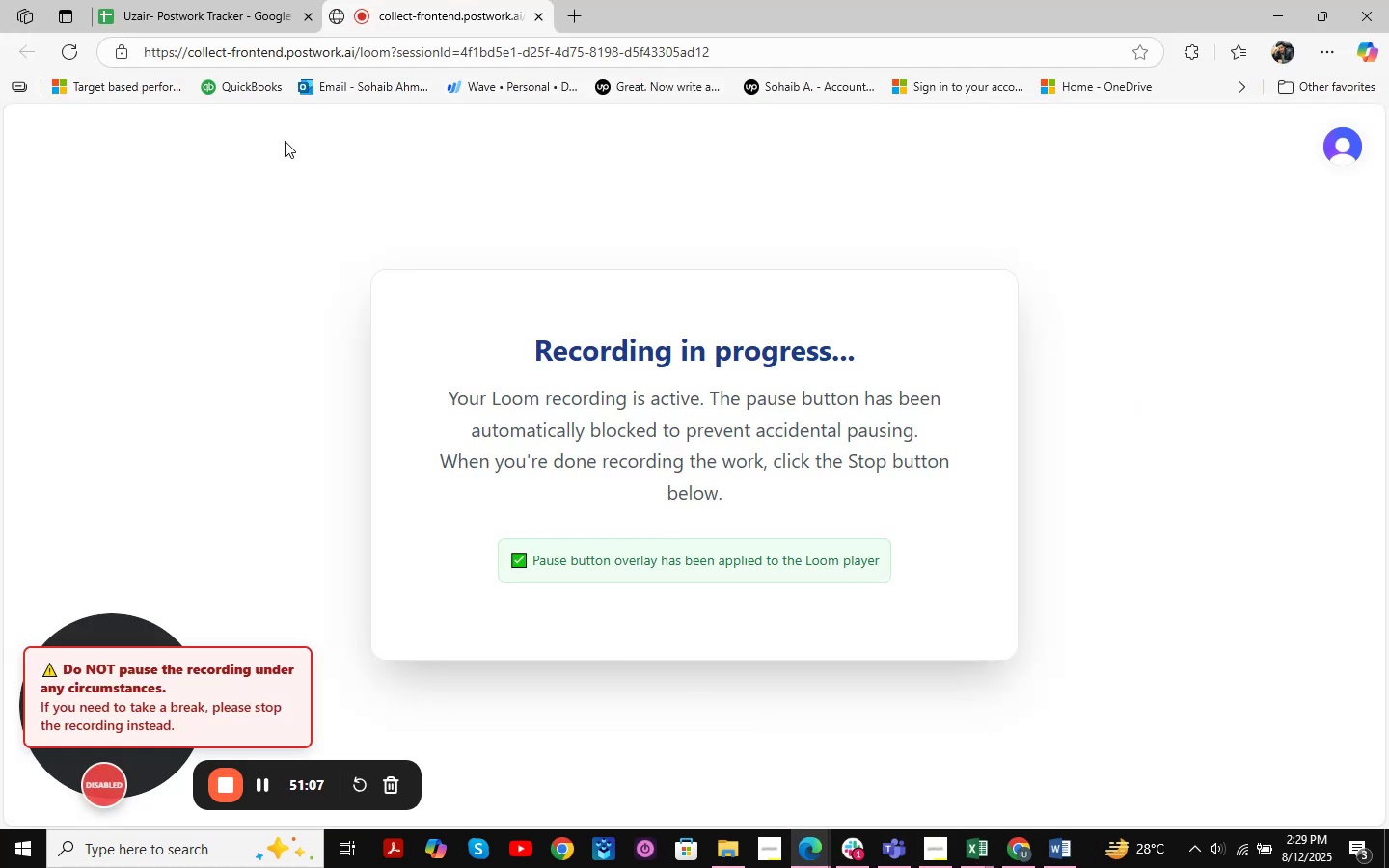 
left_click([215, 0])
 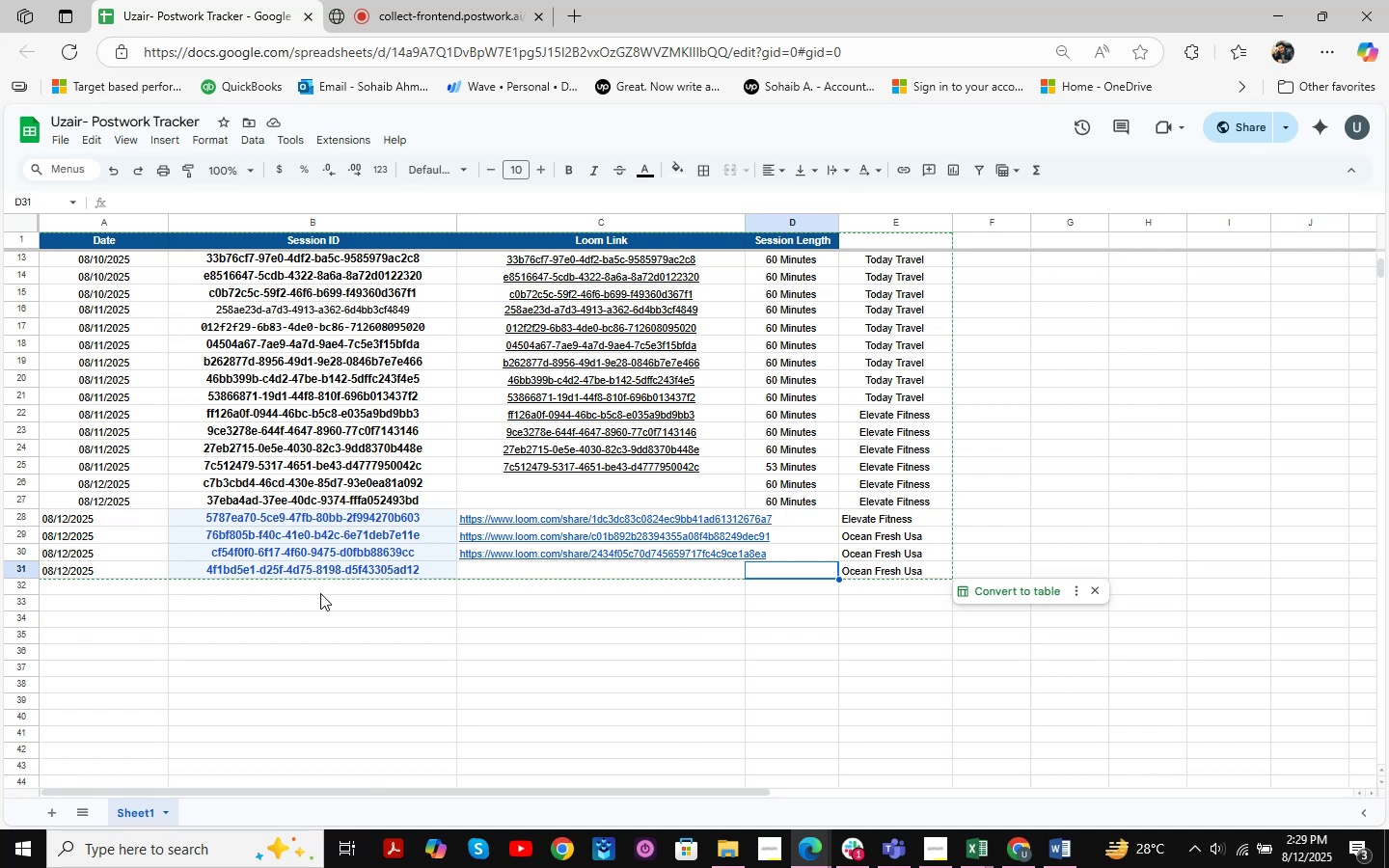 
scroll: coordinate [728, 580], scroll_direction: up, amount: 1.0
 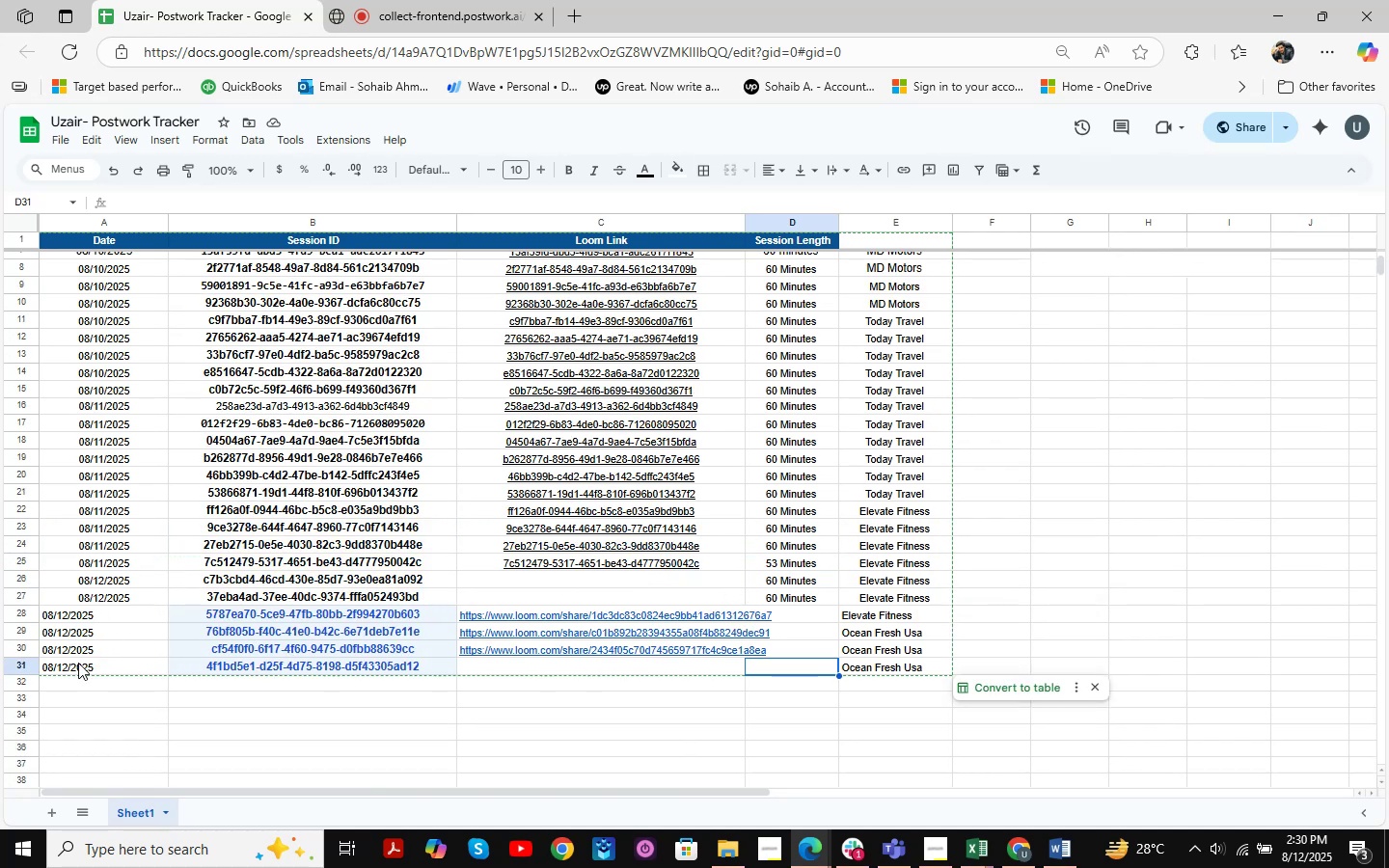 
wait(10.64)
 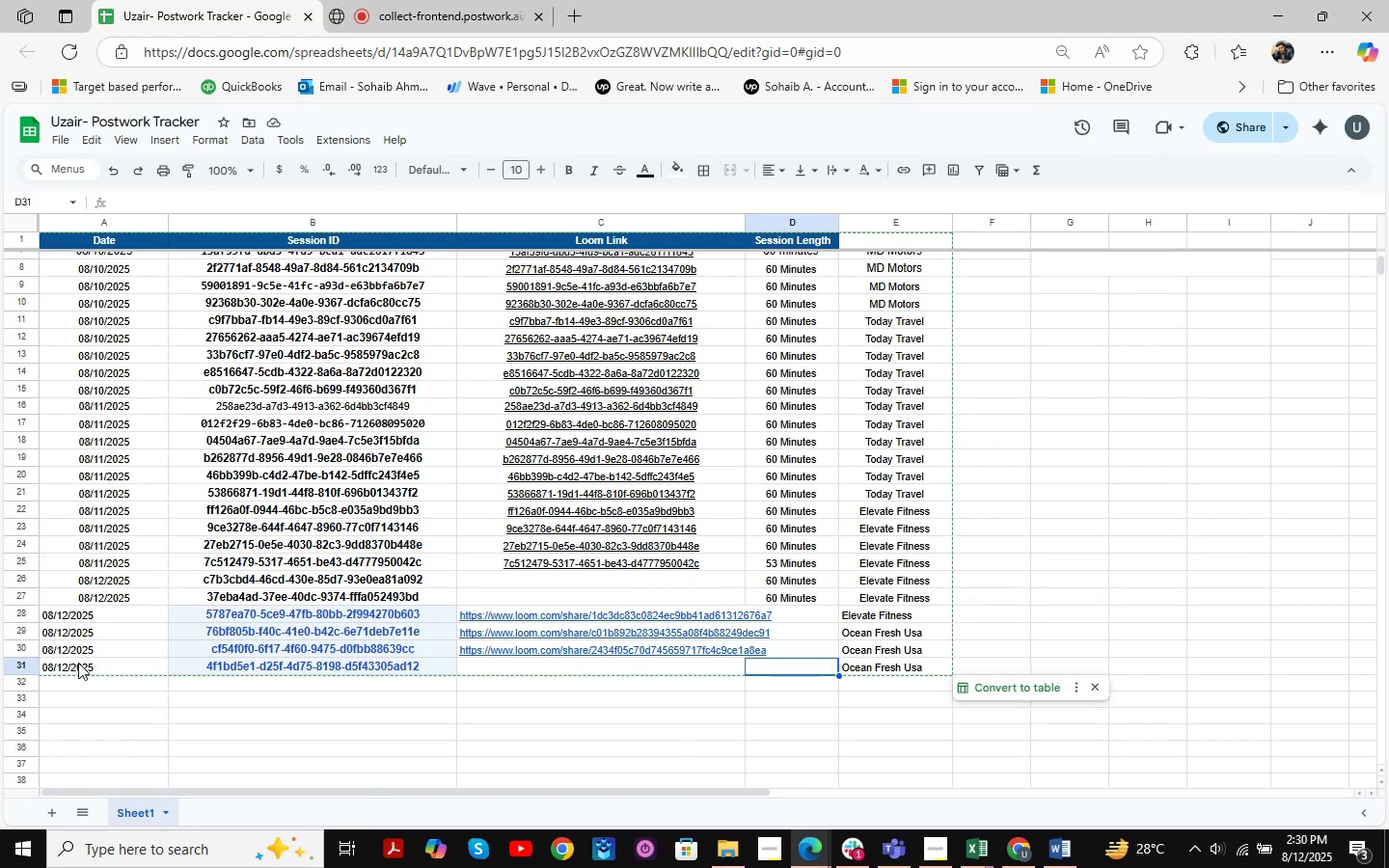 
left_click([1270, 21])
 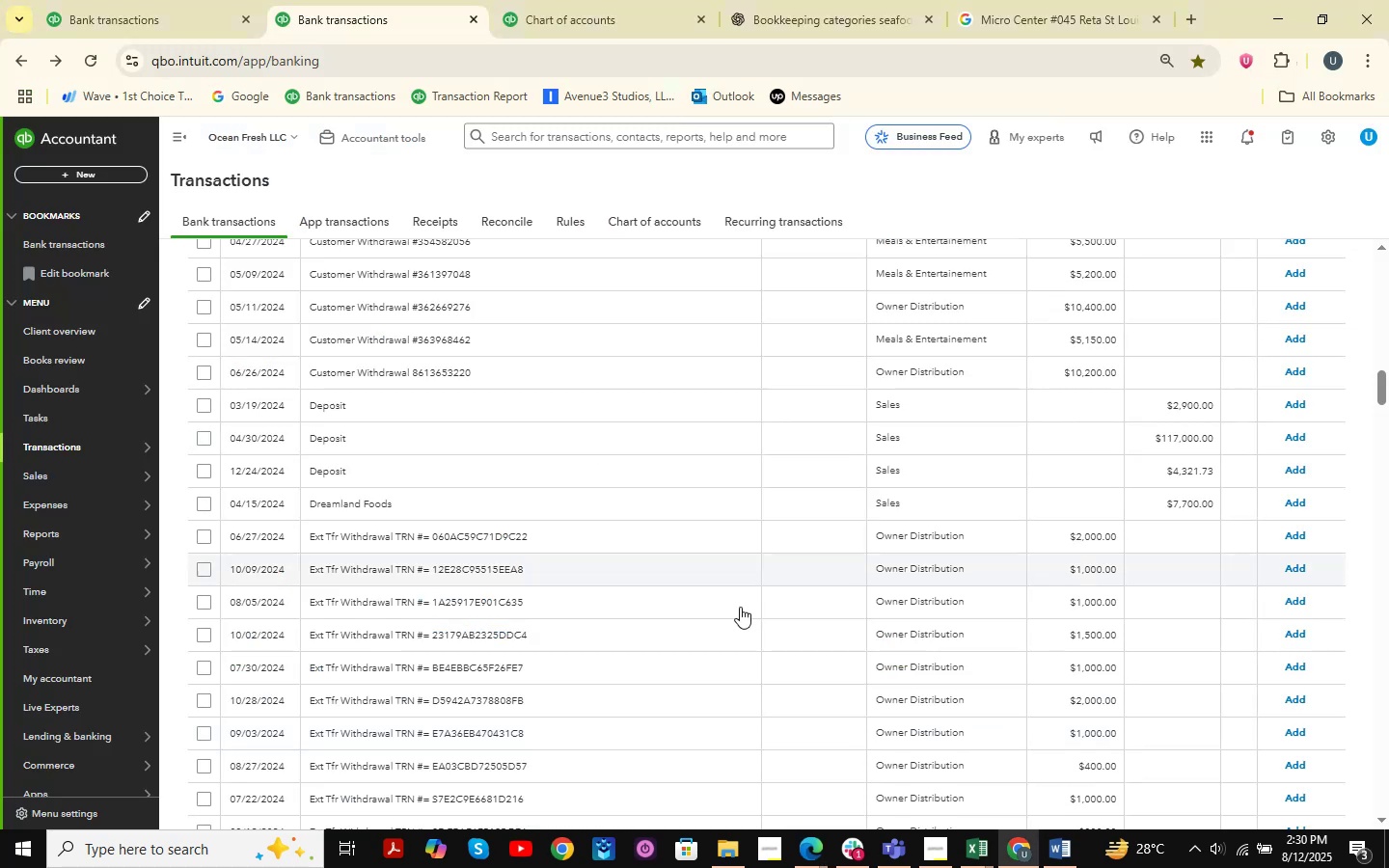 
scroll: coordinate [675, 448], scroll_direction: down, amount: 2.0
 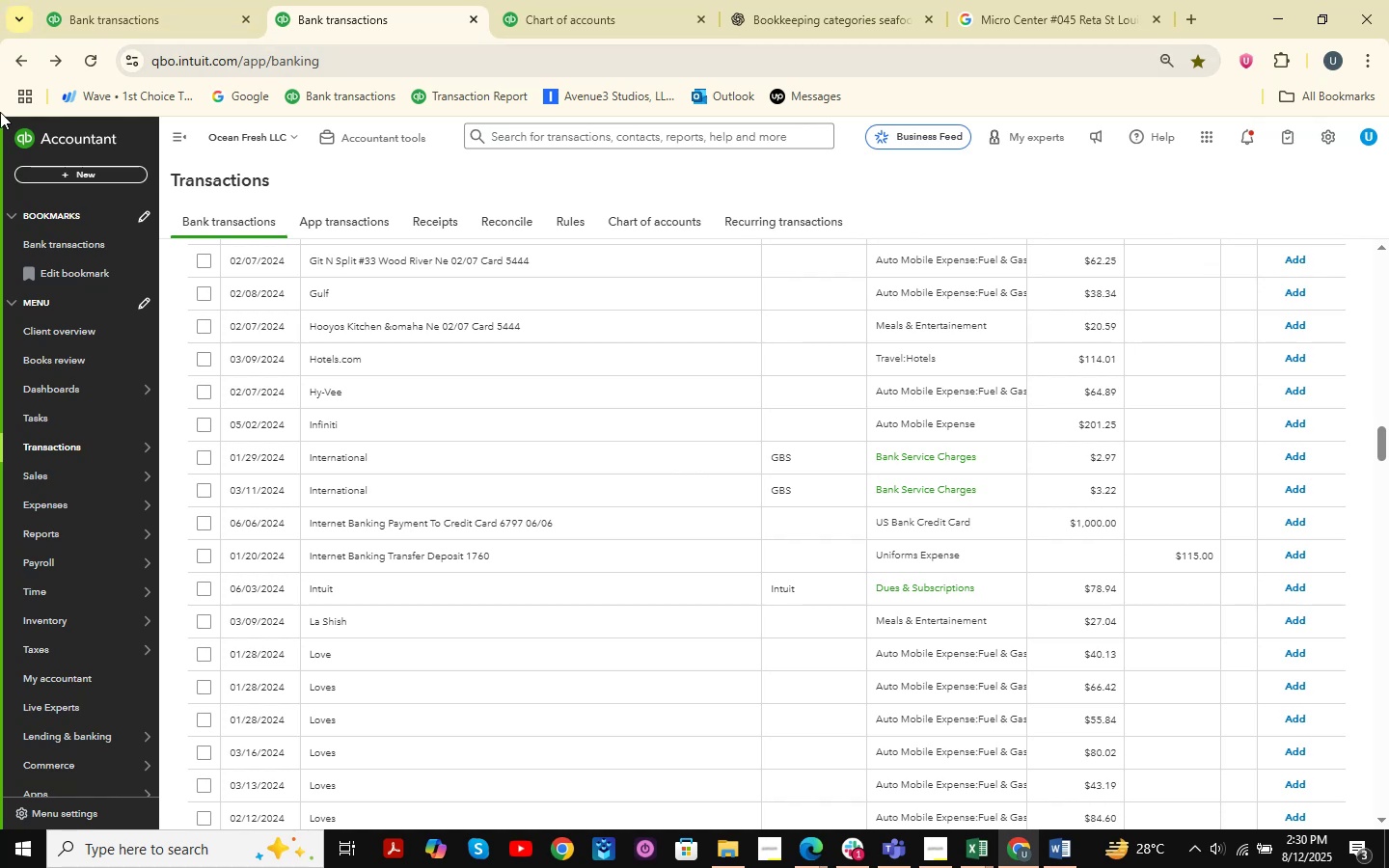 
wait(31.29)
 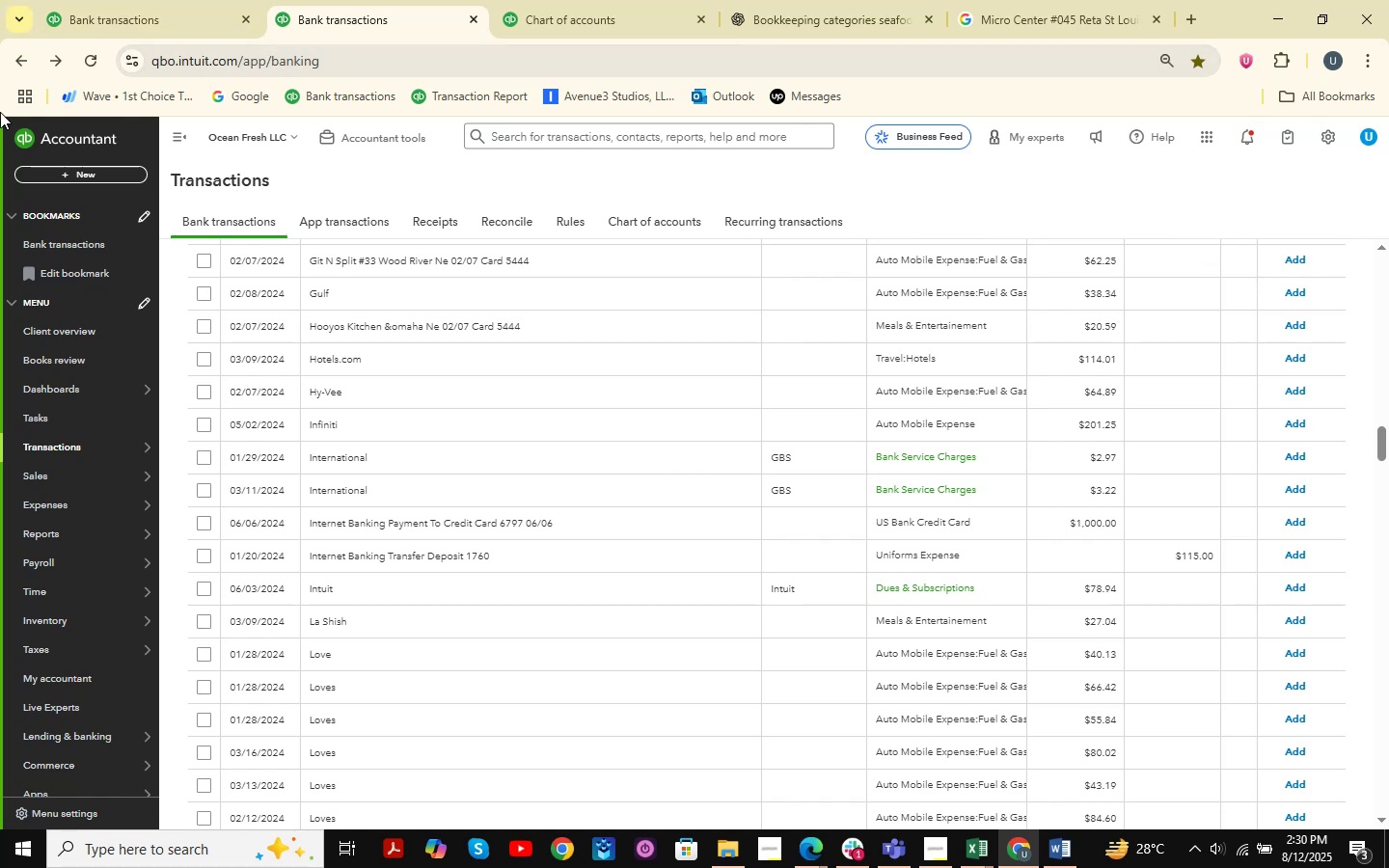 
scroll: coordinate [365, 562], scroll_direction: down, amount: 2.0
 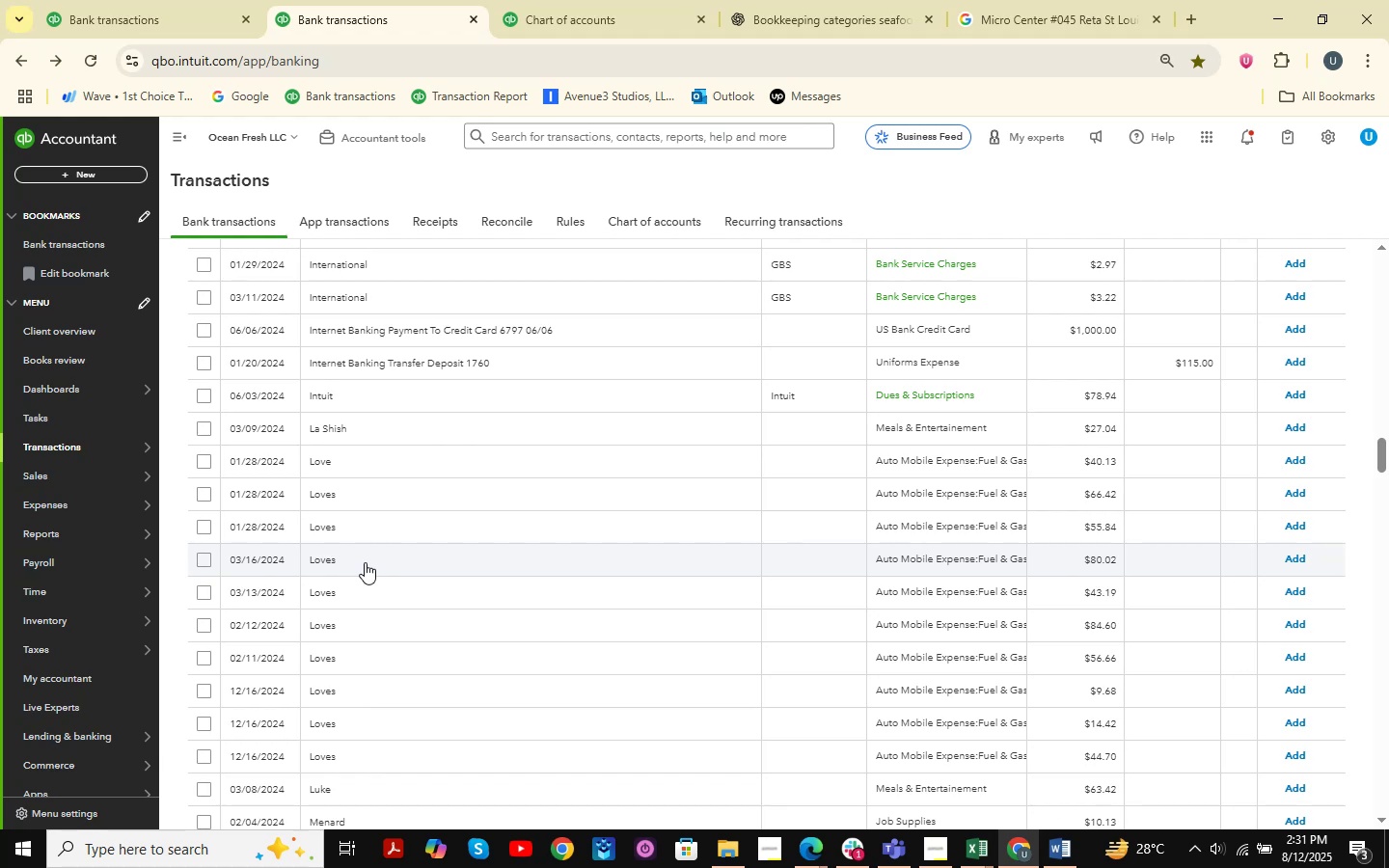 
wait(37.82)
 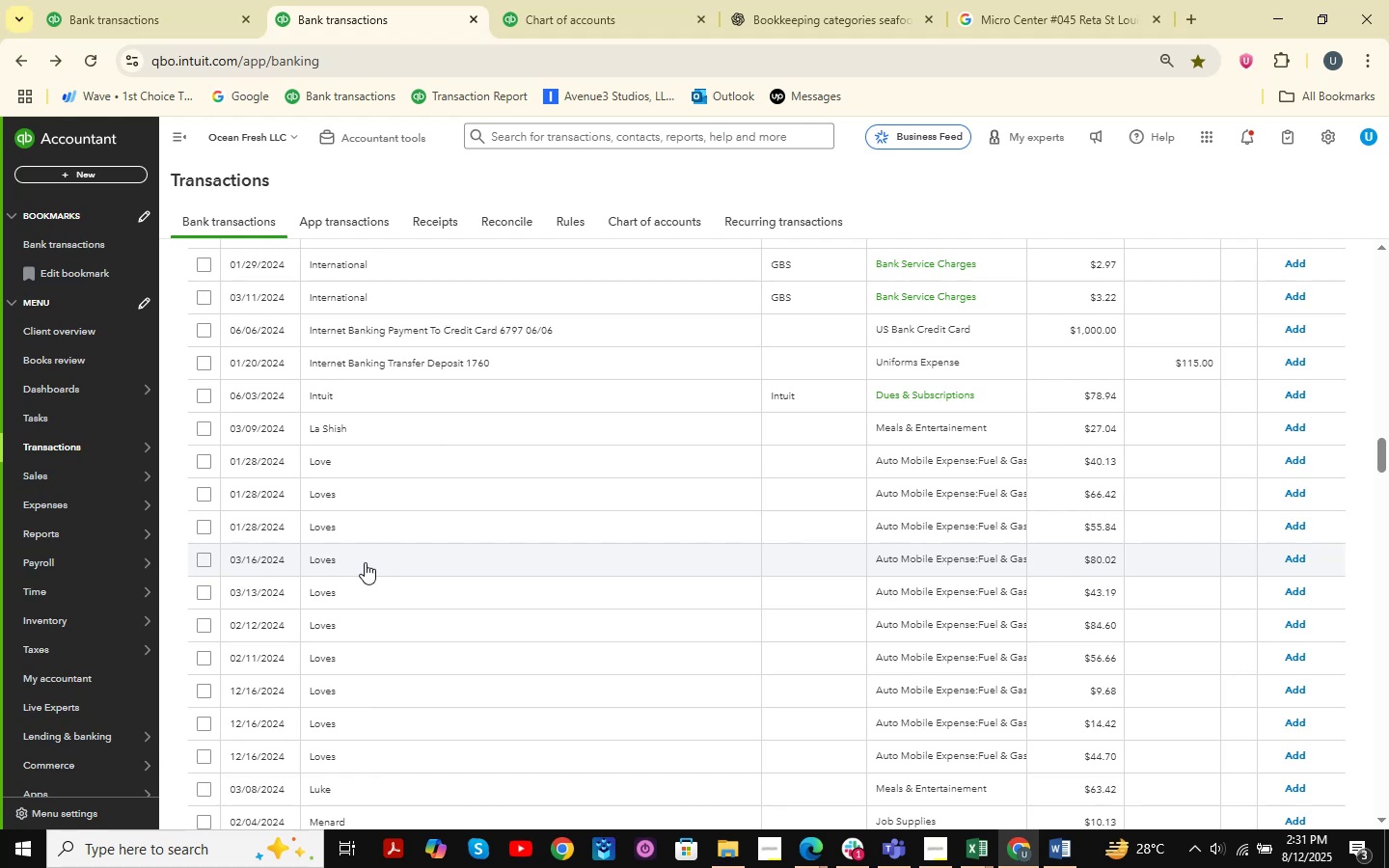 
scroll: coordinate [678, 448], scroll_direction: down, amount: 9.0
 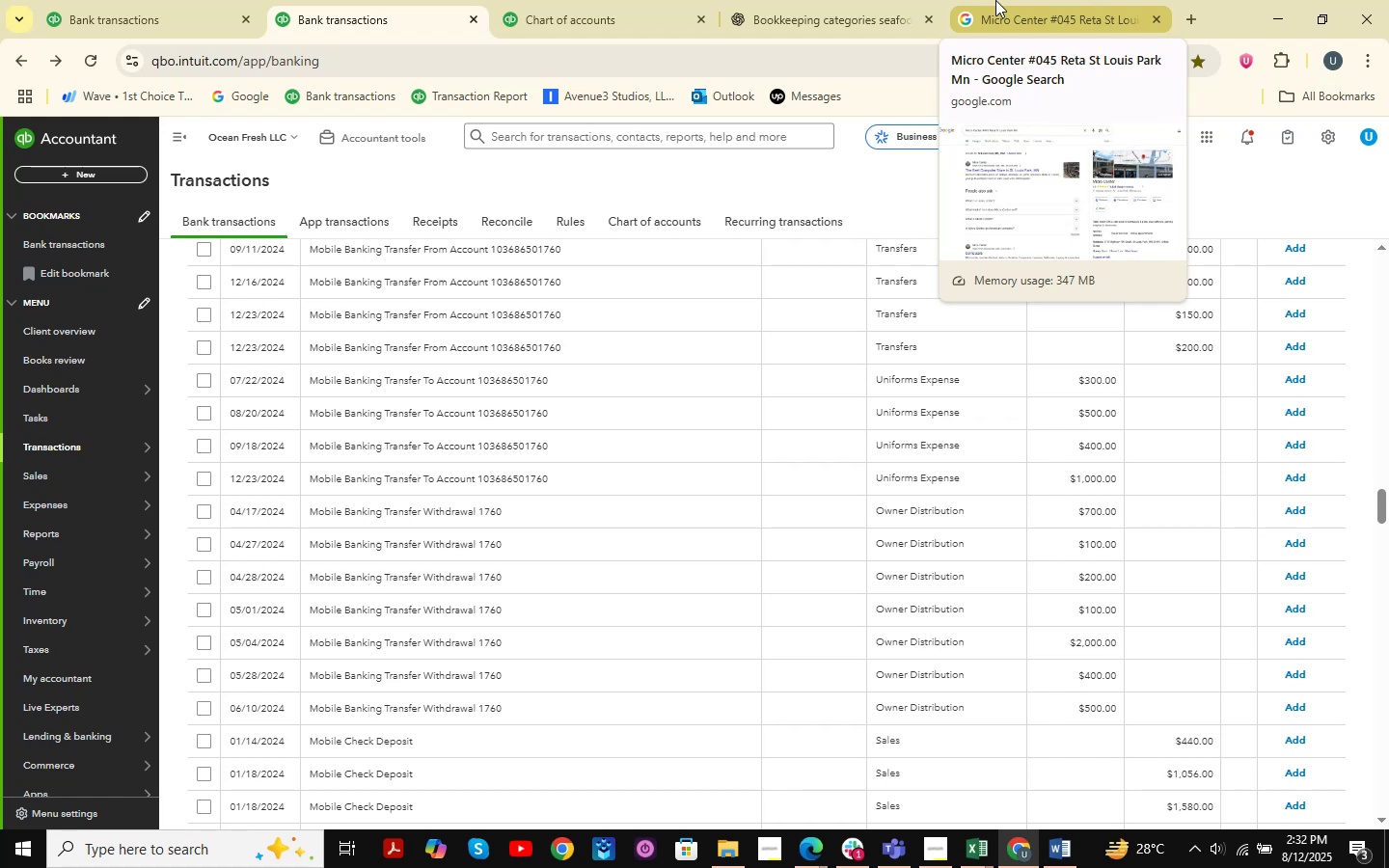 
wait(53.61)
 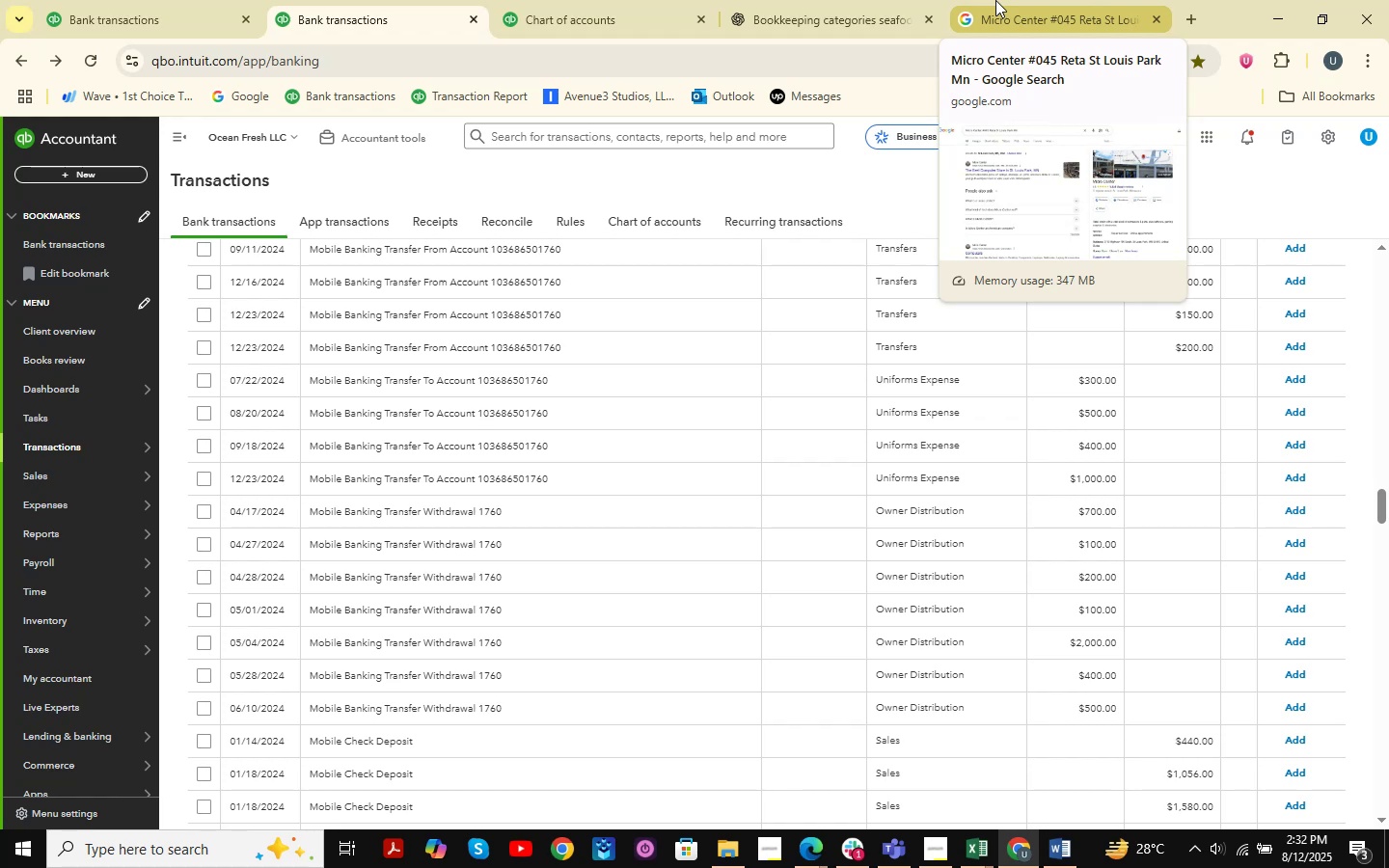 
scroll: coordinate [641, 384], scroll_direction: down, amount: 17.0
 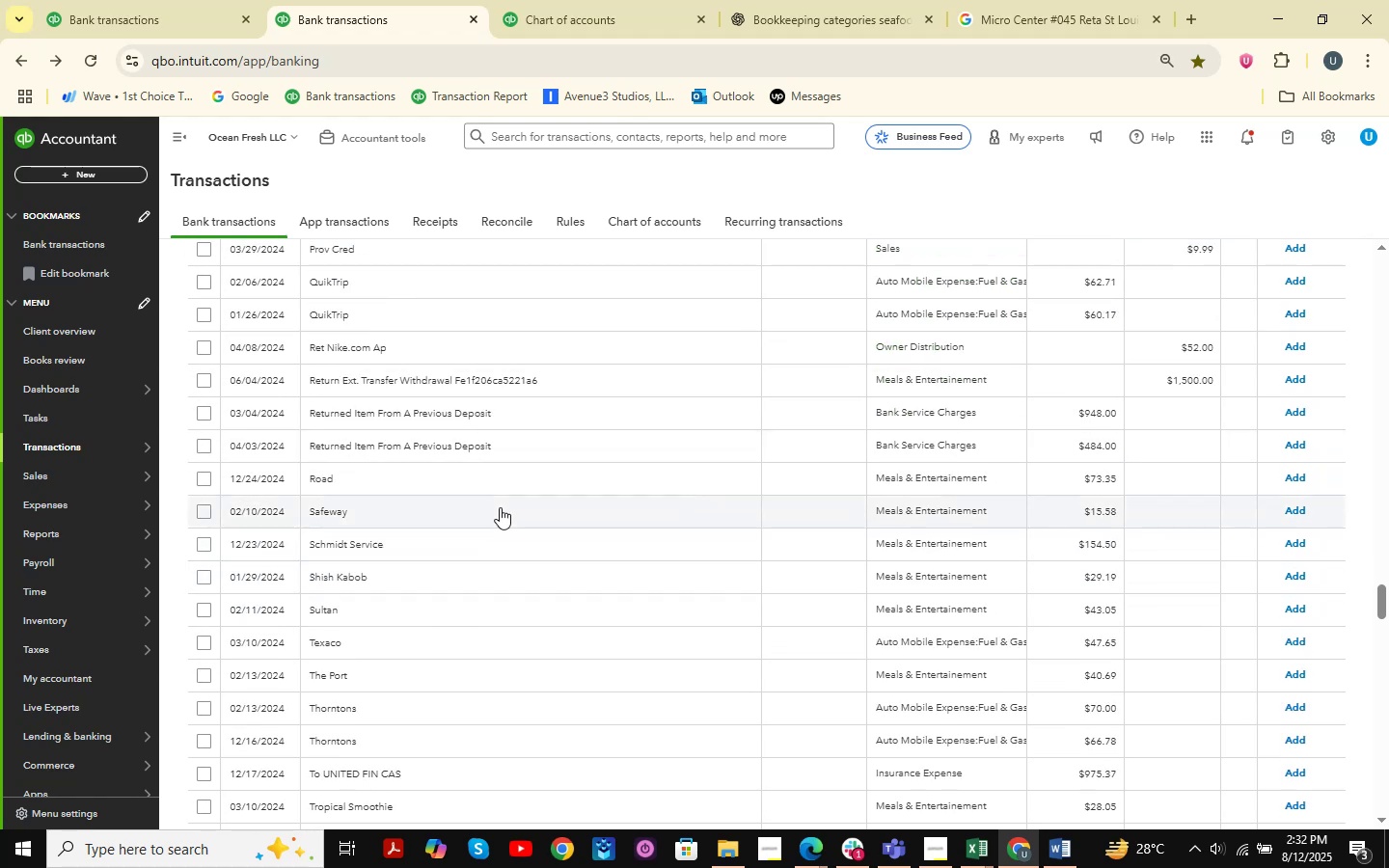 
scroll: coordinate [500, 507], scroll_direction: down, amount: 3.0
 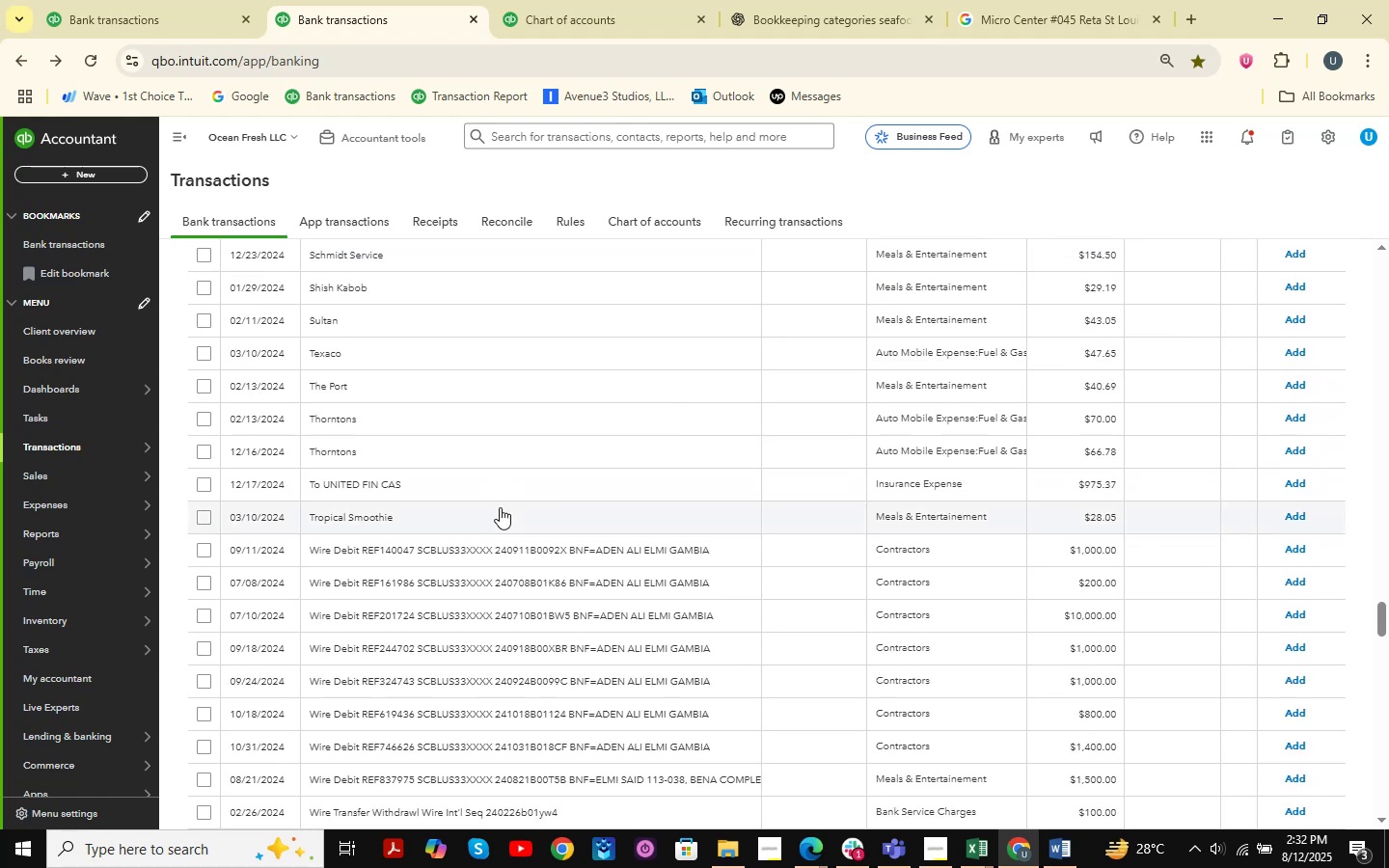 
left_click([500, 507])
 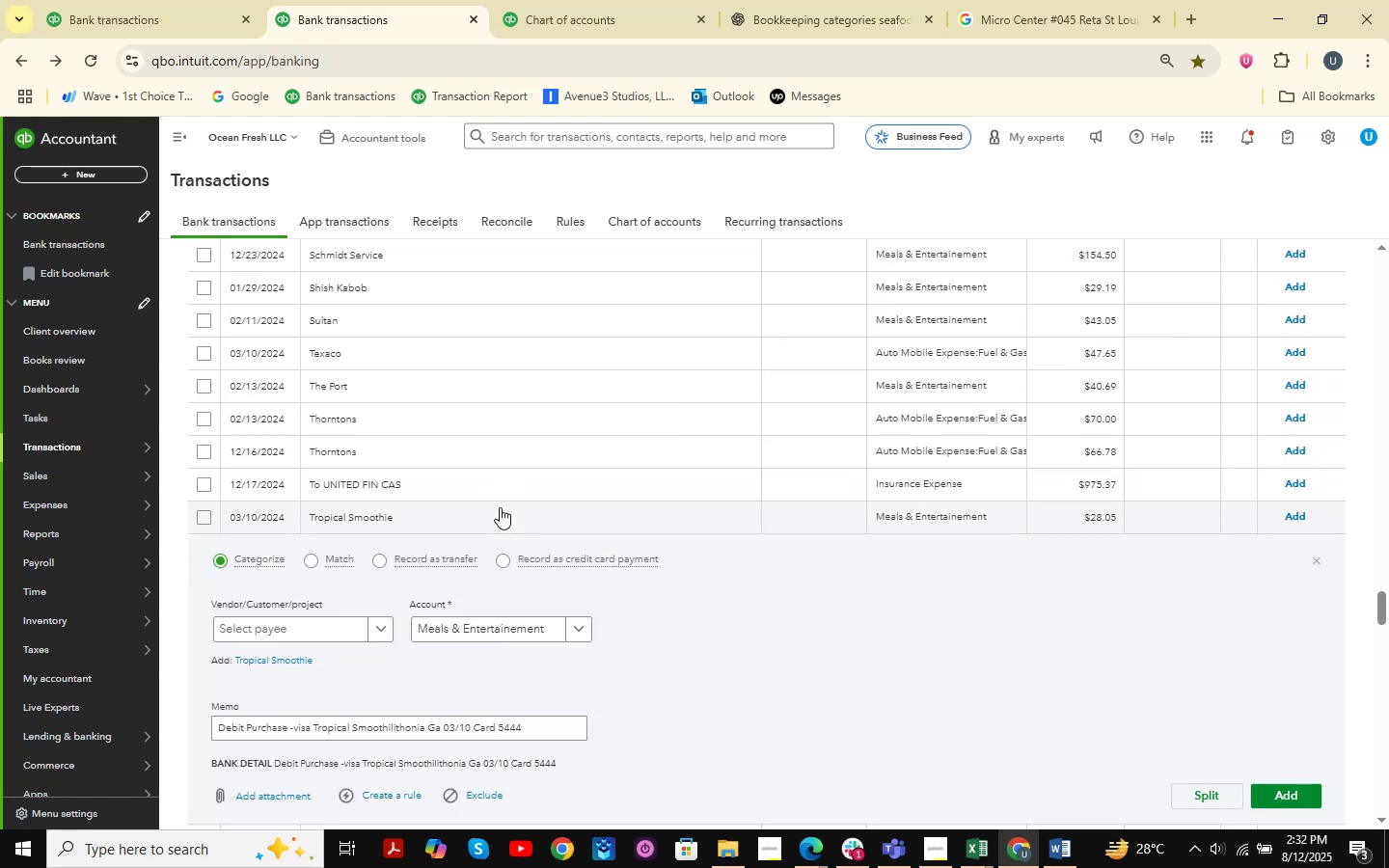 
wait(5.83)
 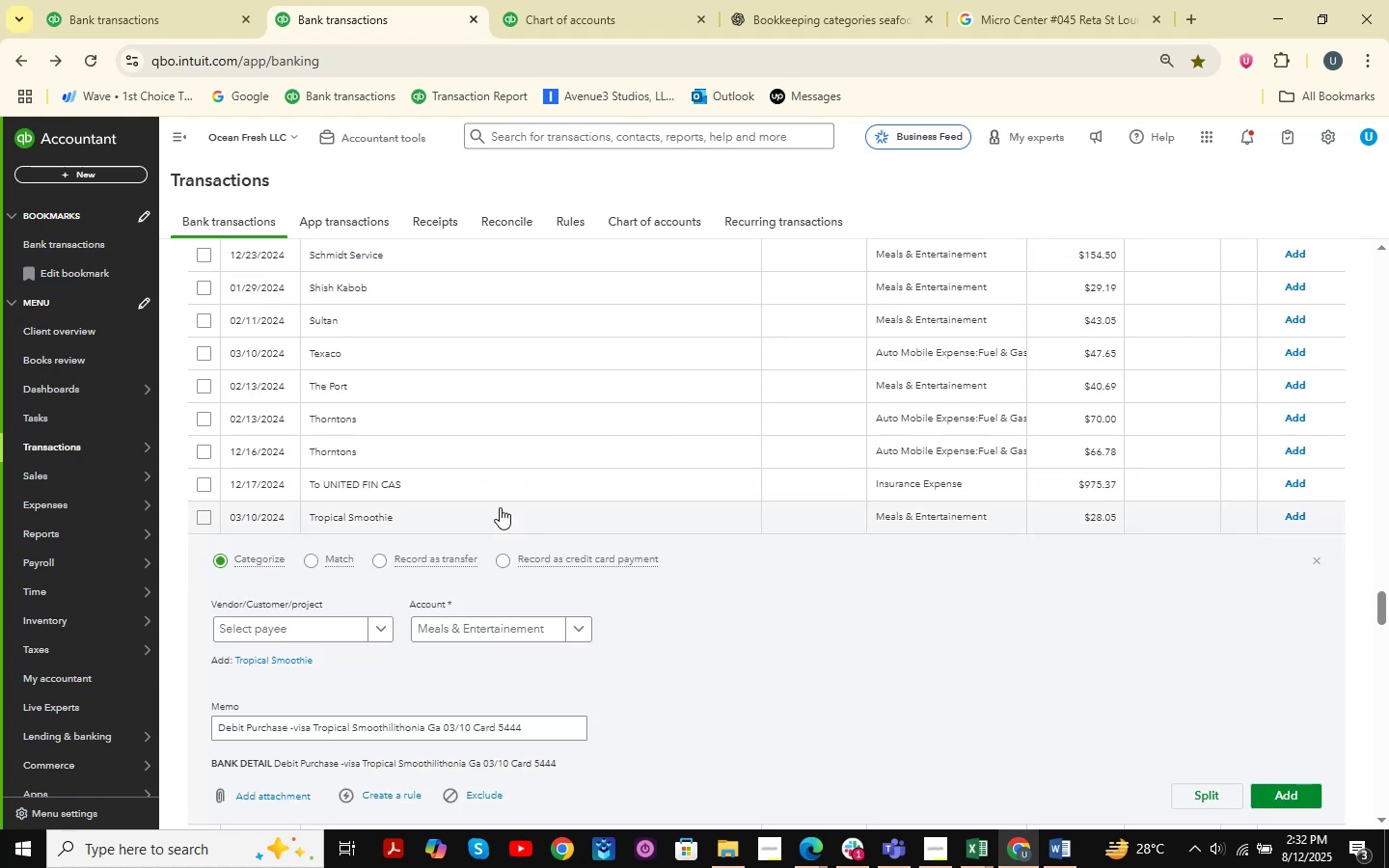 
scroll: coordinate [503, 615], scroll_direction: down, amount: 17.0
 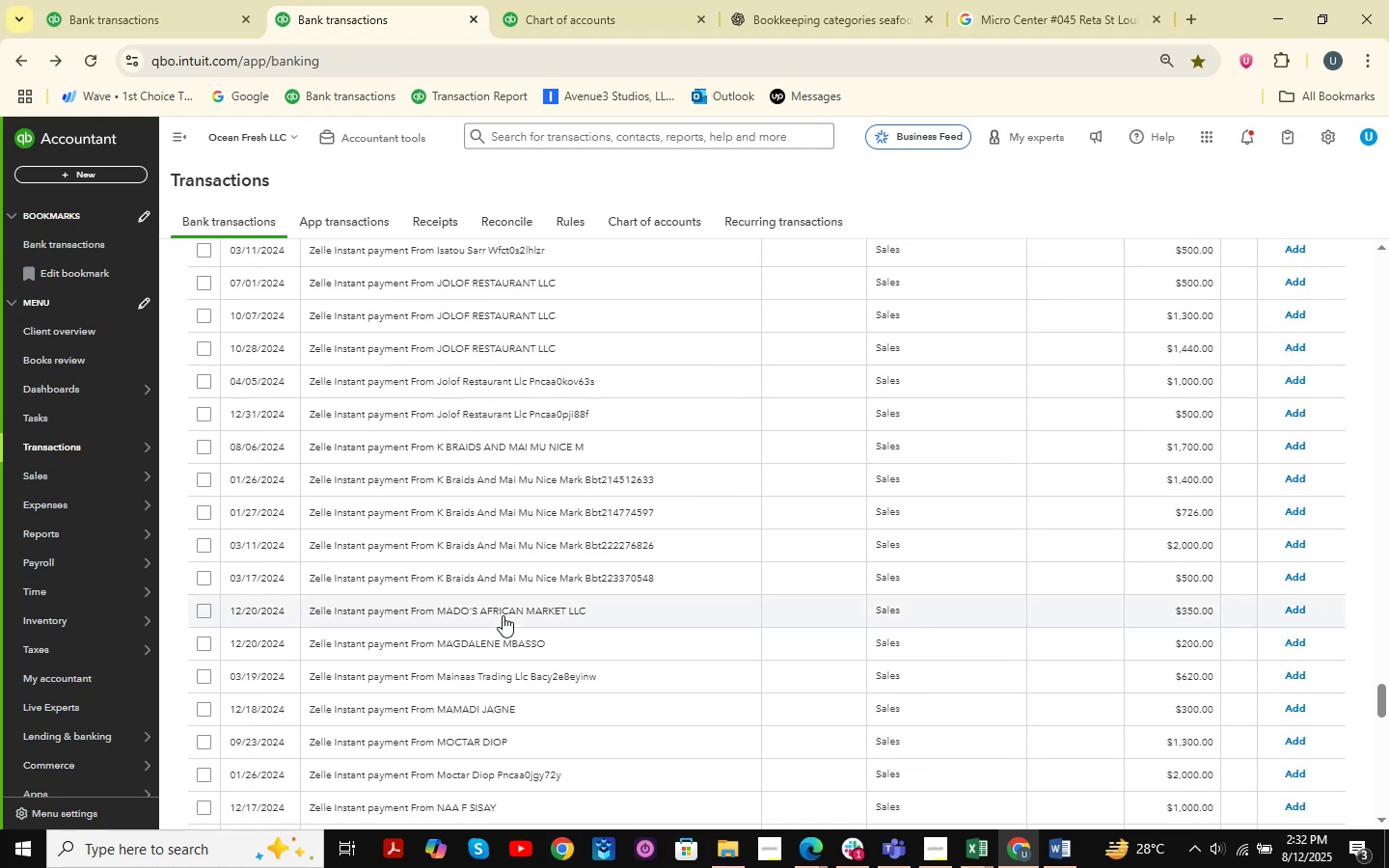 
scroll: coordinate [486, 537], scroll_direction: up, amount: 56.0
 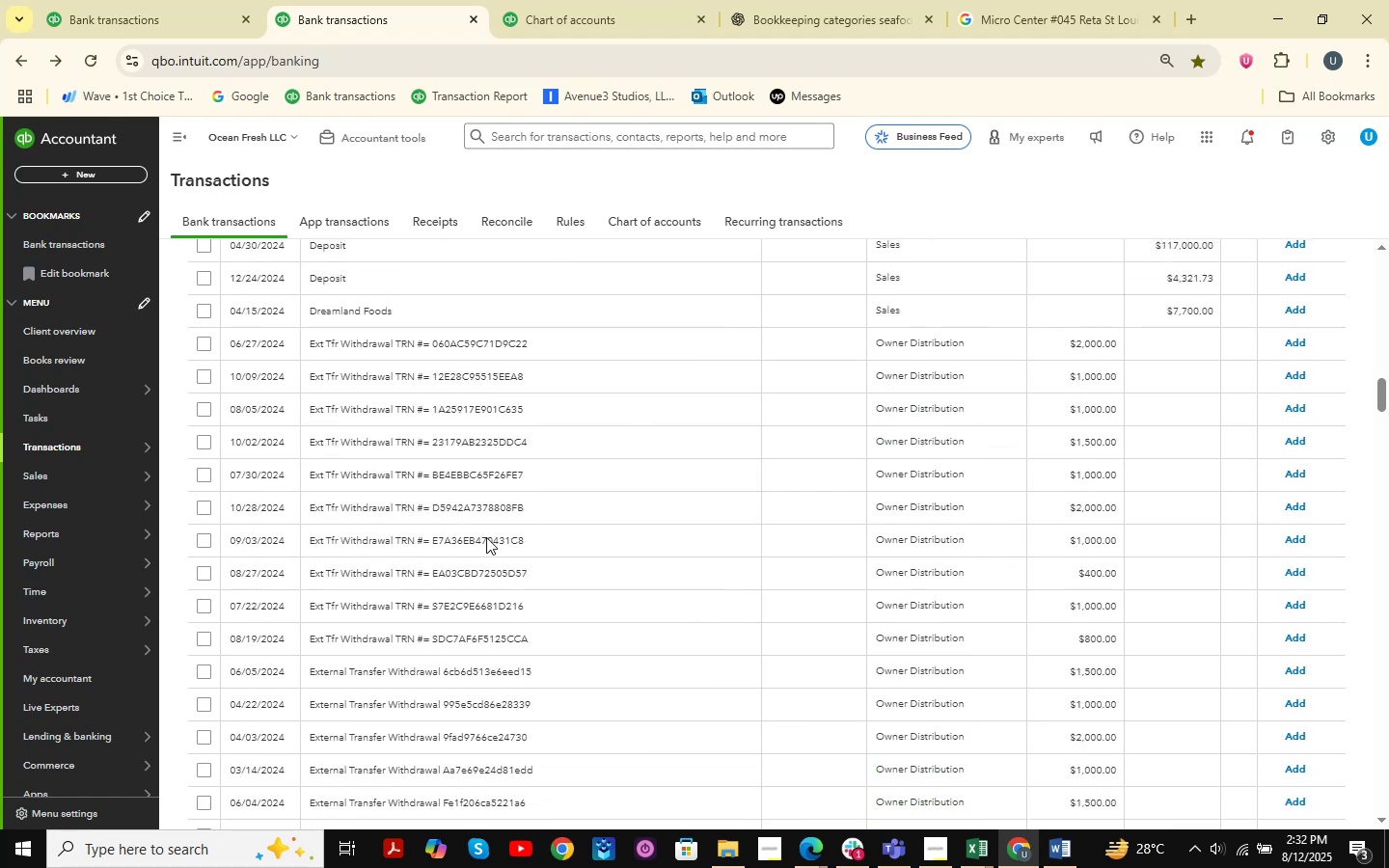 
scroll: coordinate [486, 537], scroll_direction: down, amount: 10.0
 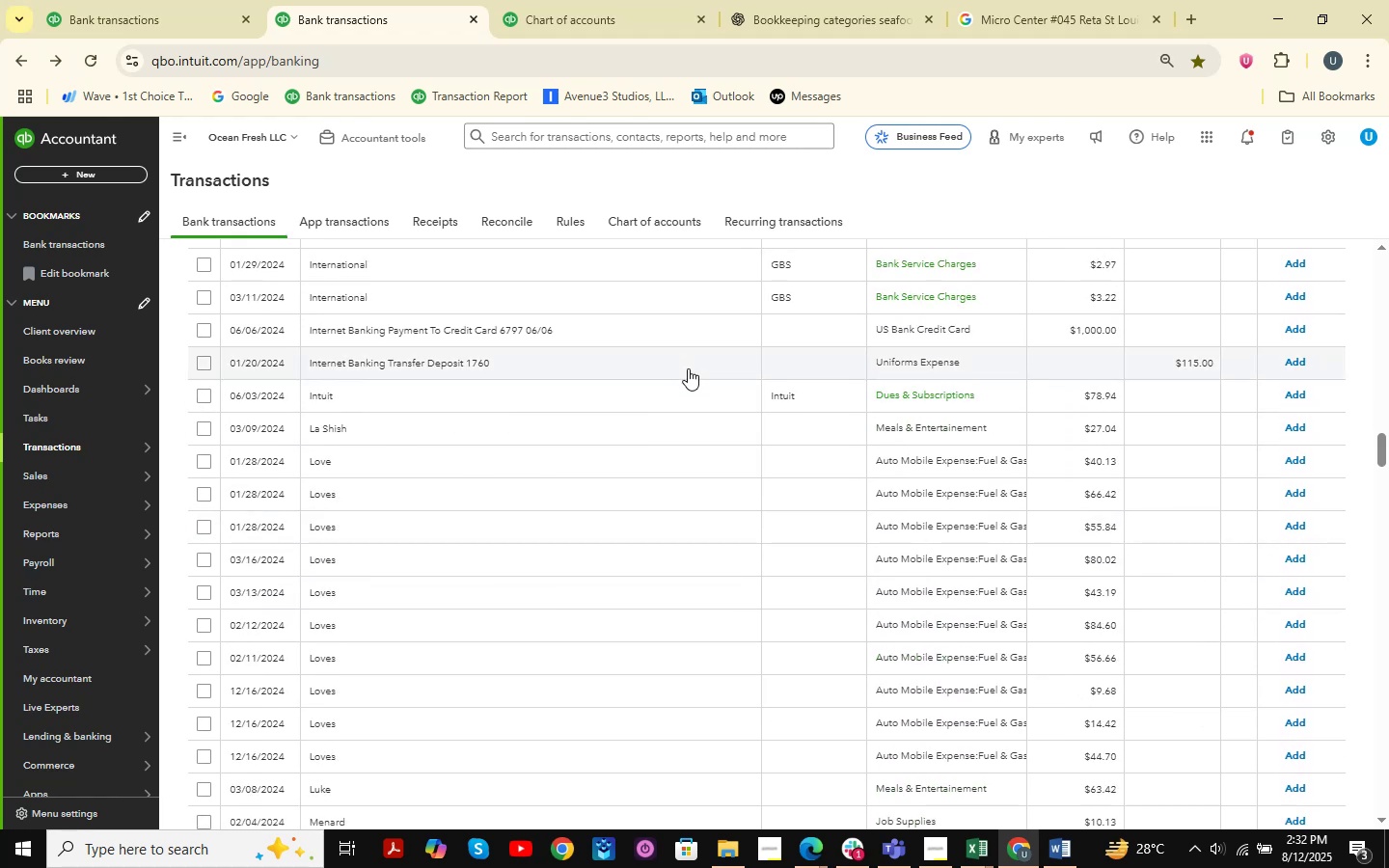 
scroll: coordinate [890, 763], scroll_direction: up, amount: 24.0
 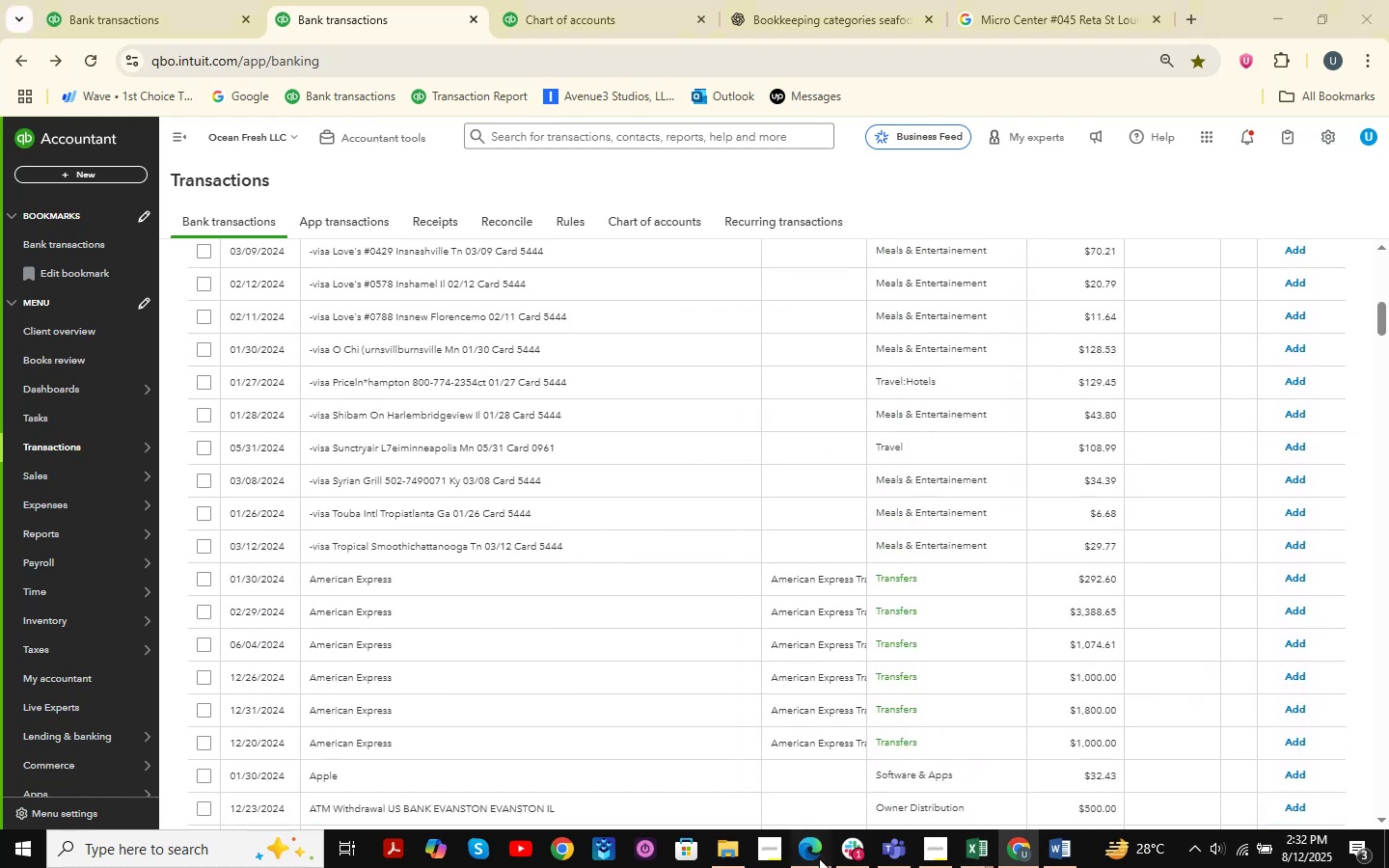 
double_click([711, 770])
 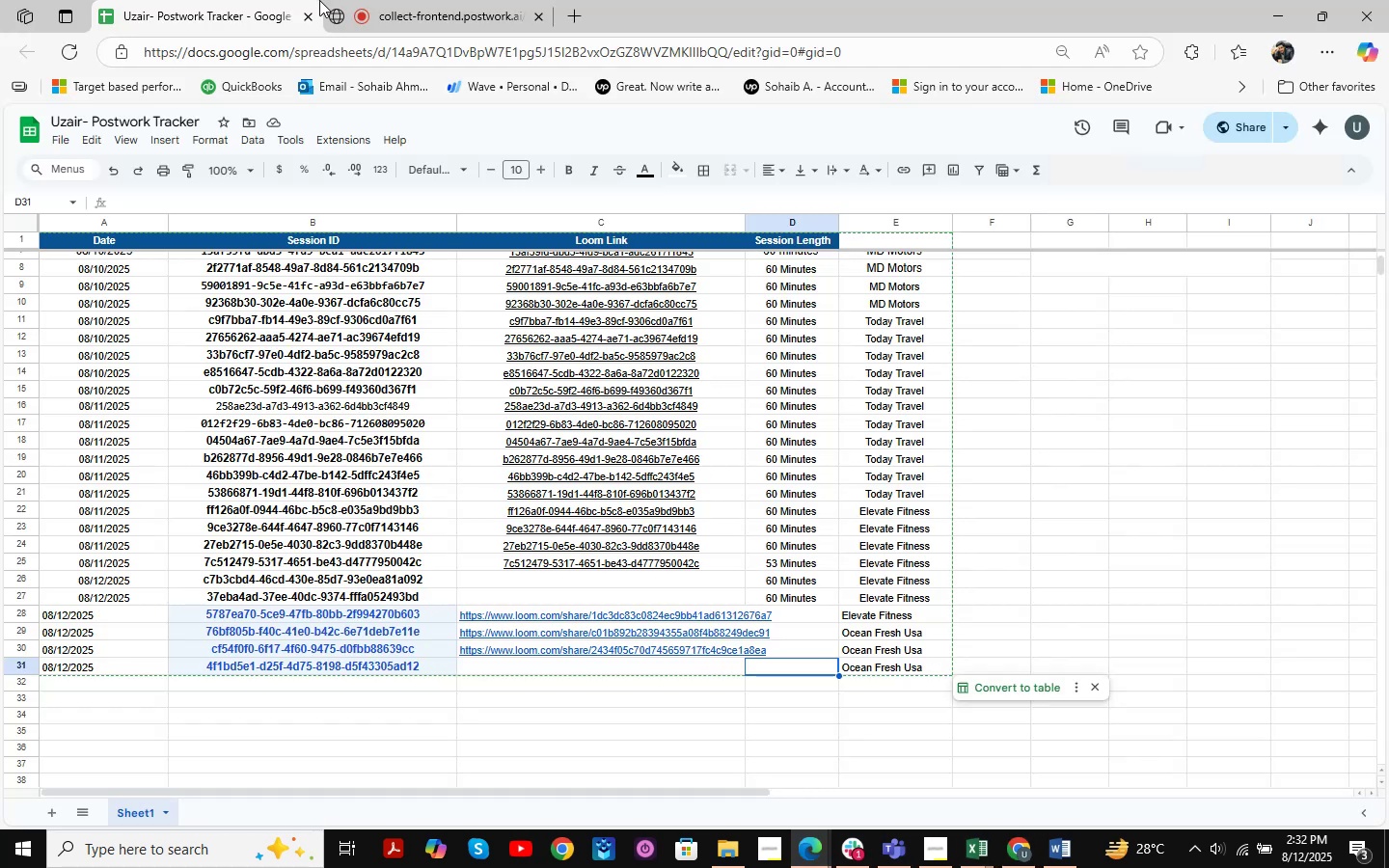 
left_click([391, 0])
 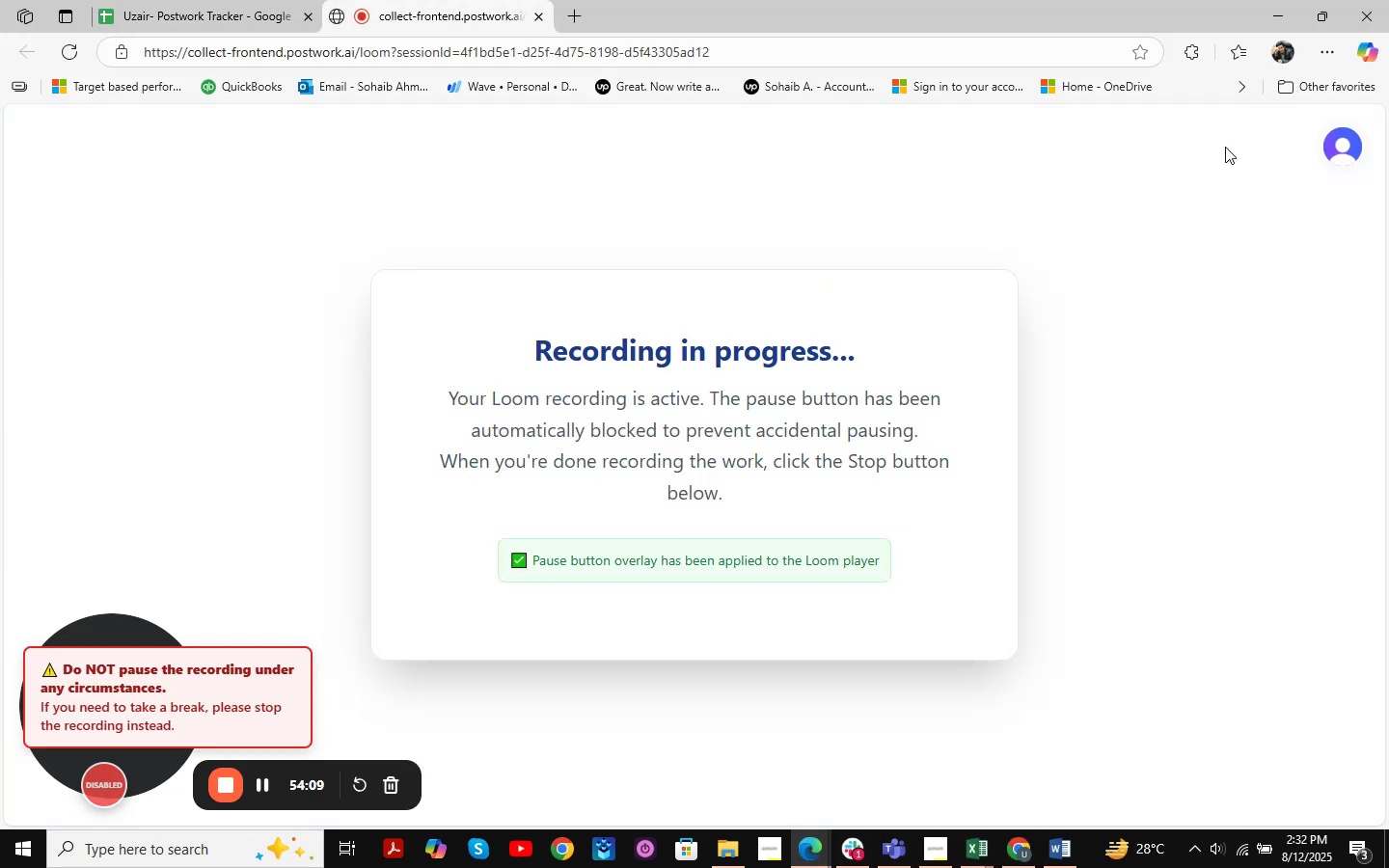 
left_click([1285, 0])
 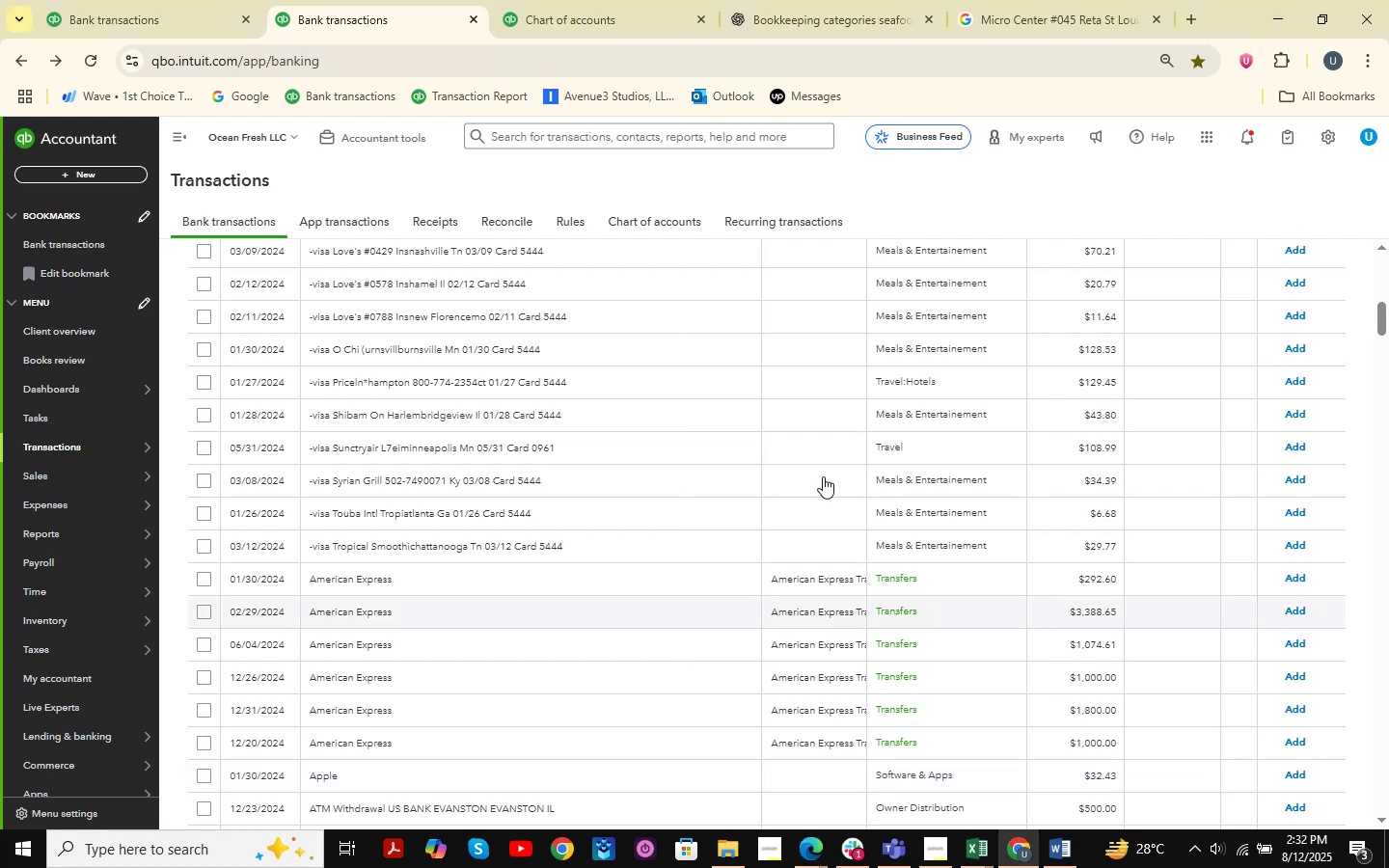 
scroll: coordinate [776, 344], scroll_direction: up, amount: 14.0
 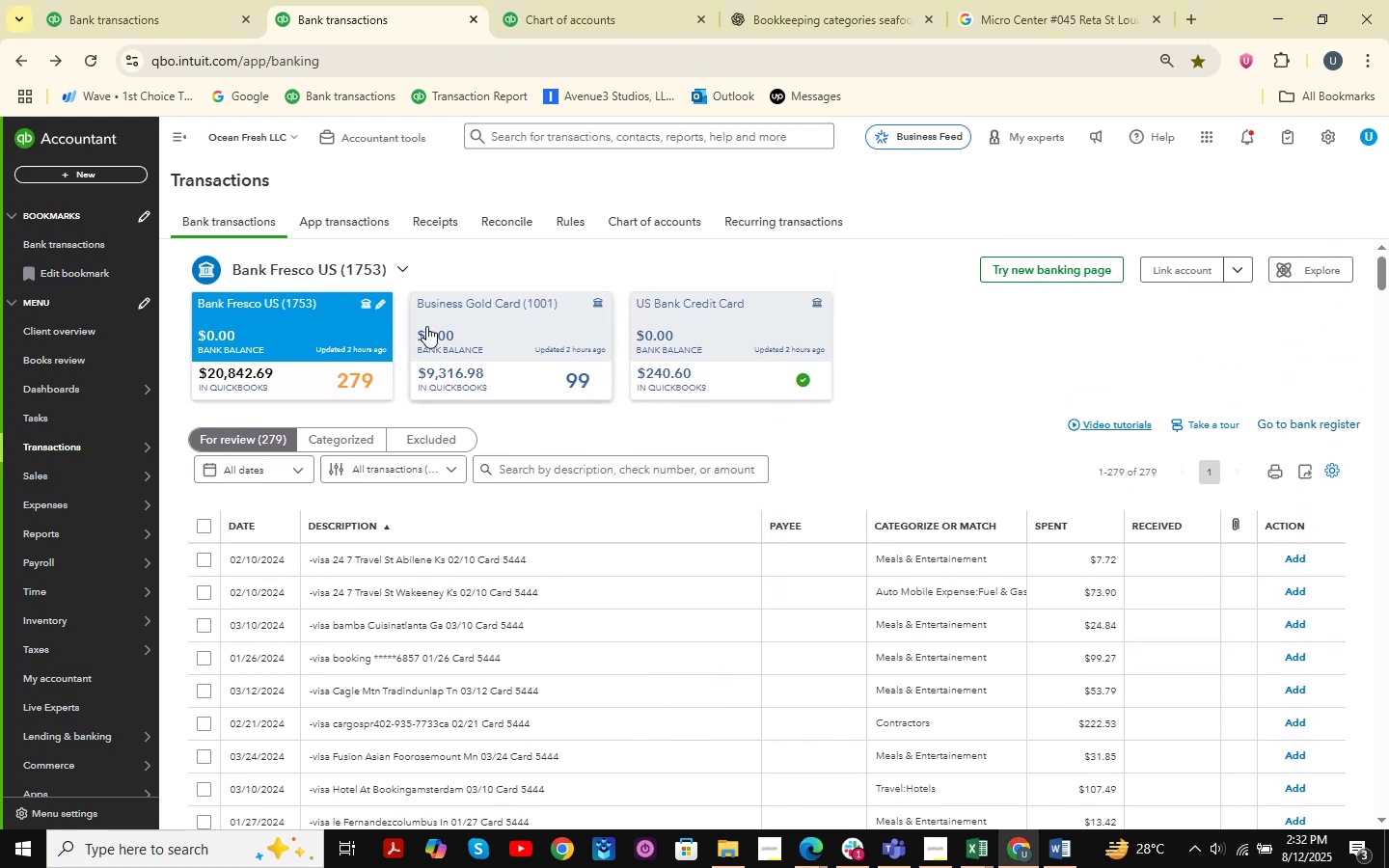 
left_click([130, 0])
 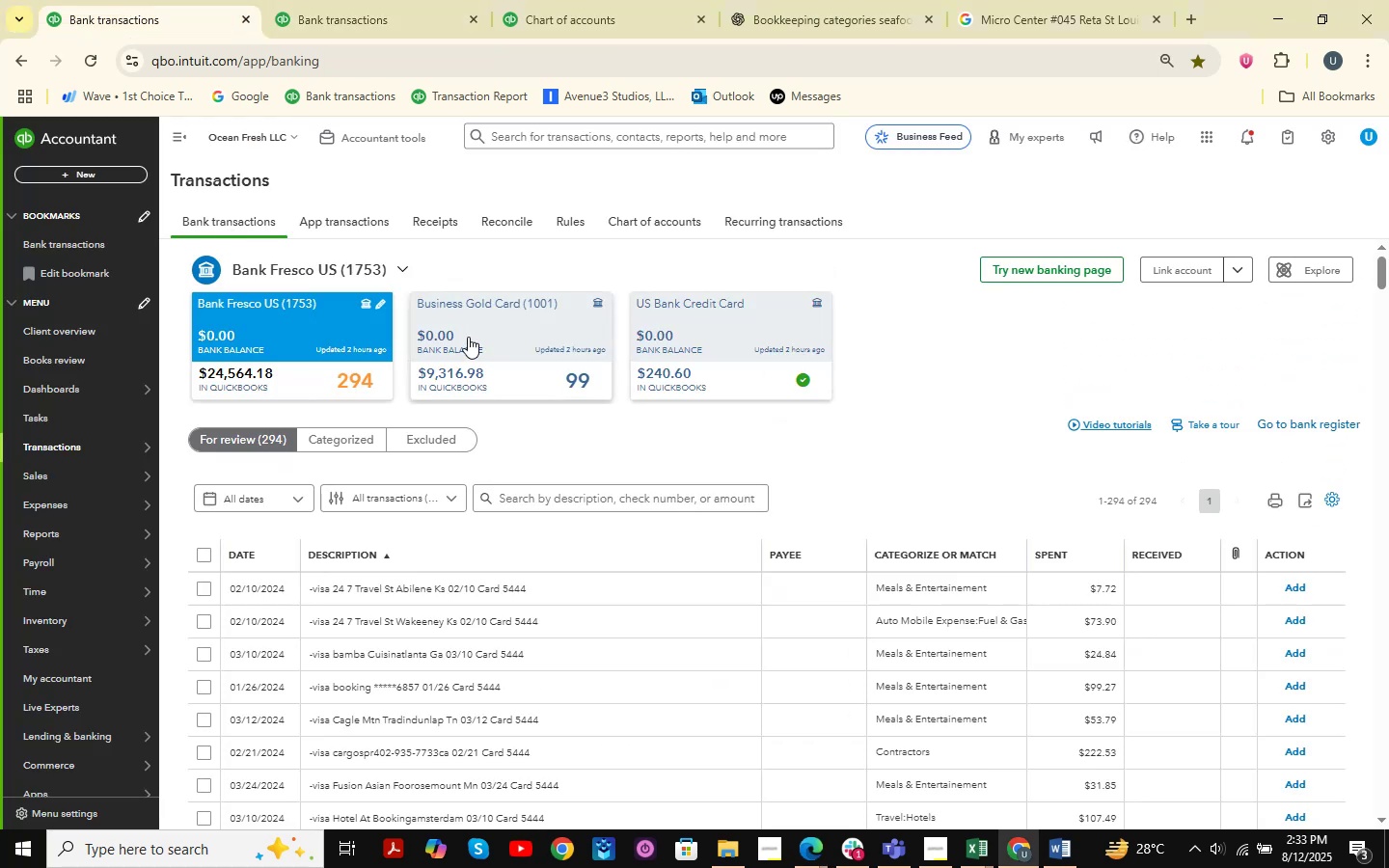 
left_click([244, 0])
 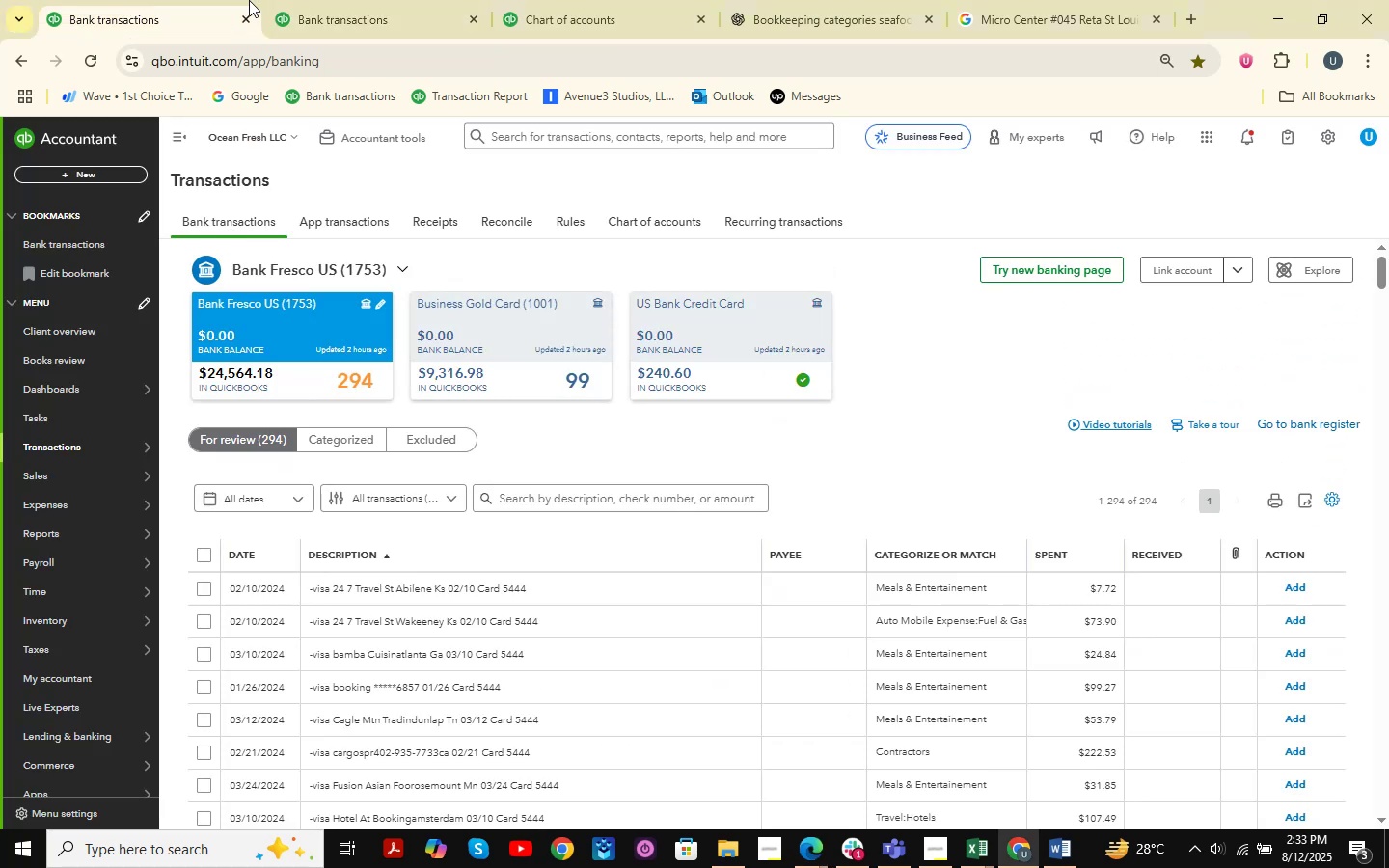 
left_click_drag(start_coordinate=[312, 0], to_coordinate=[320, 0])
 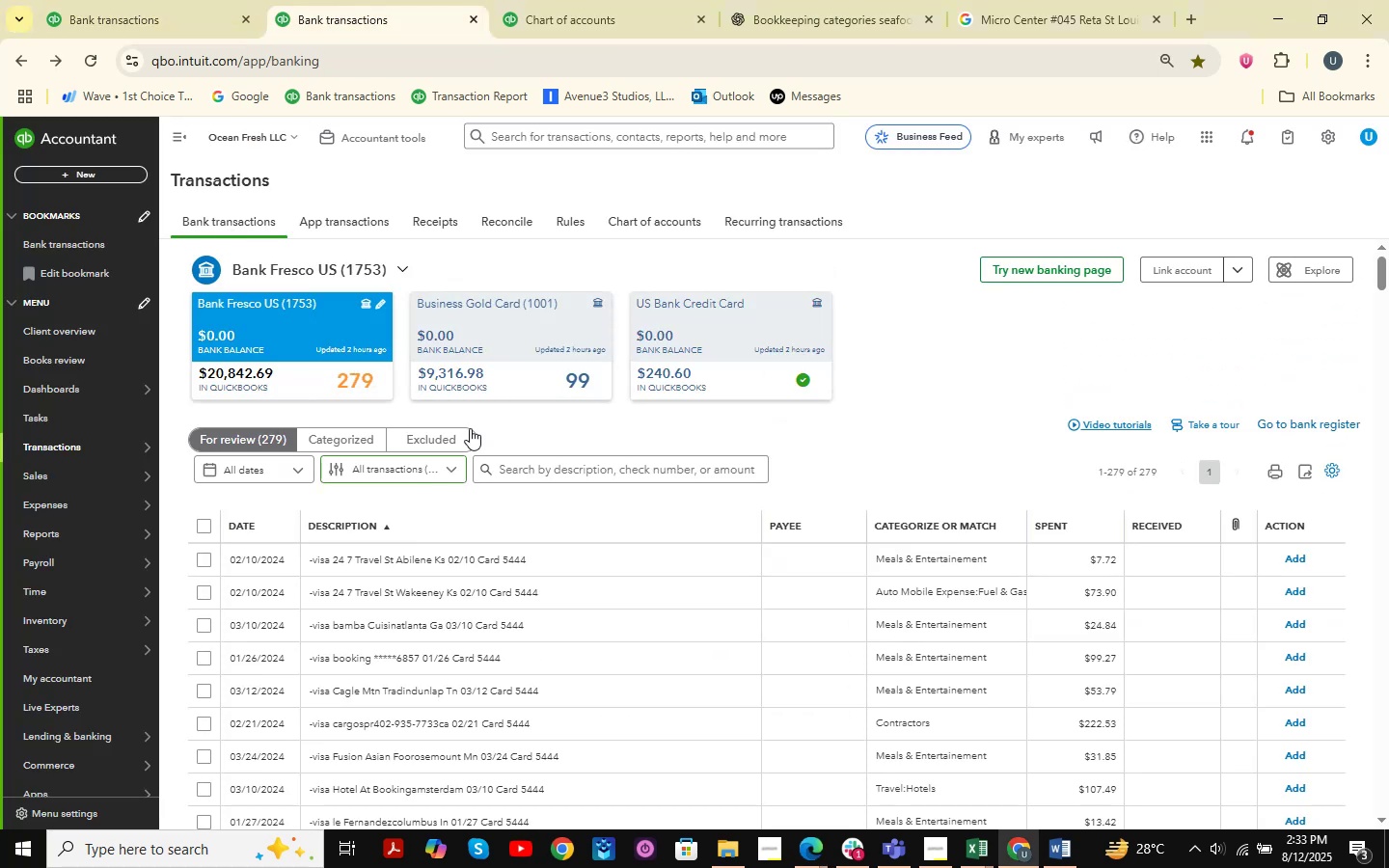 
triple_click([516, 328])
 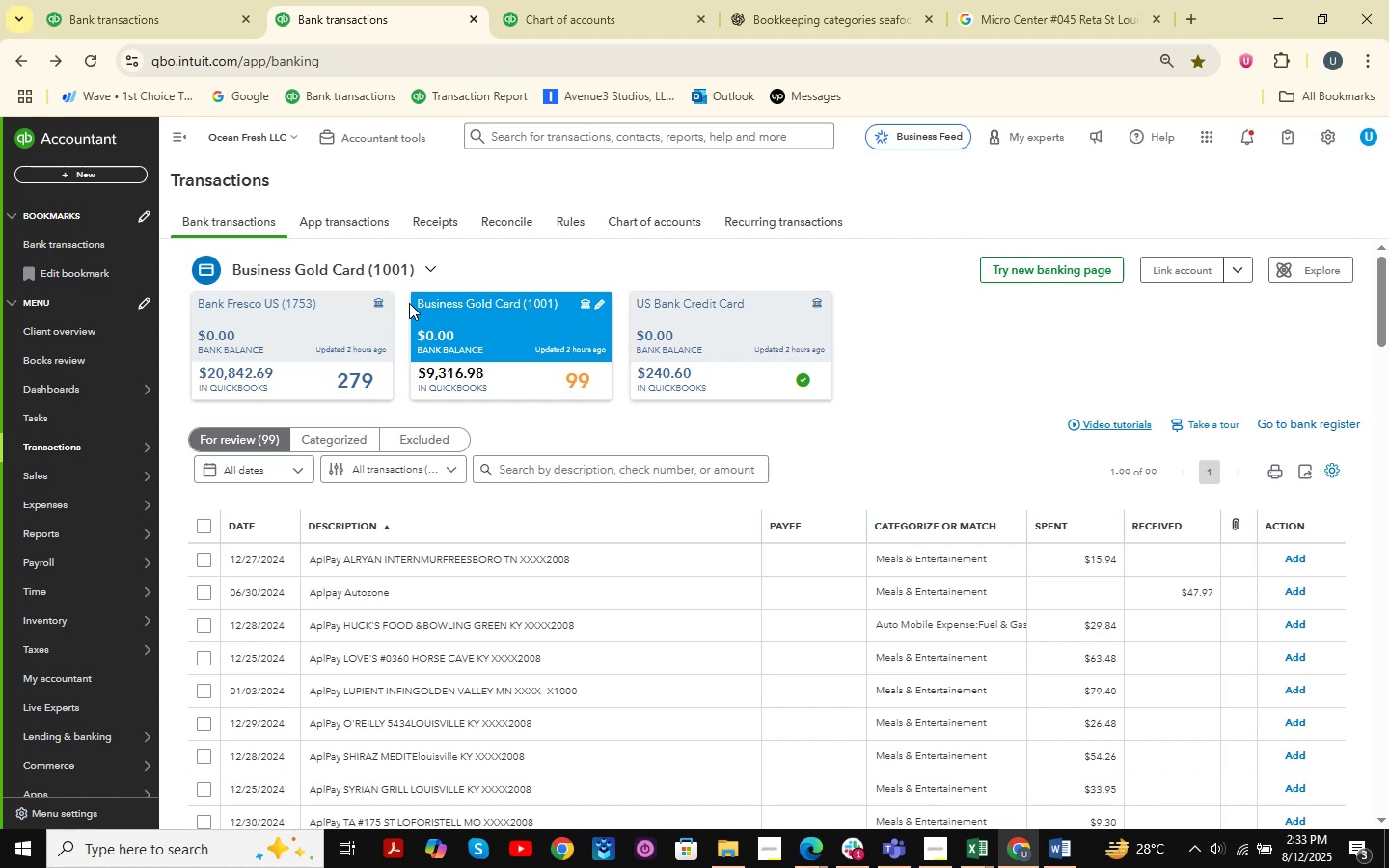 
wait(23.53)
 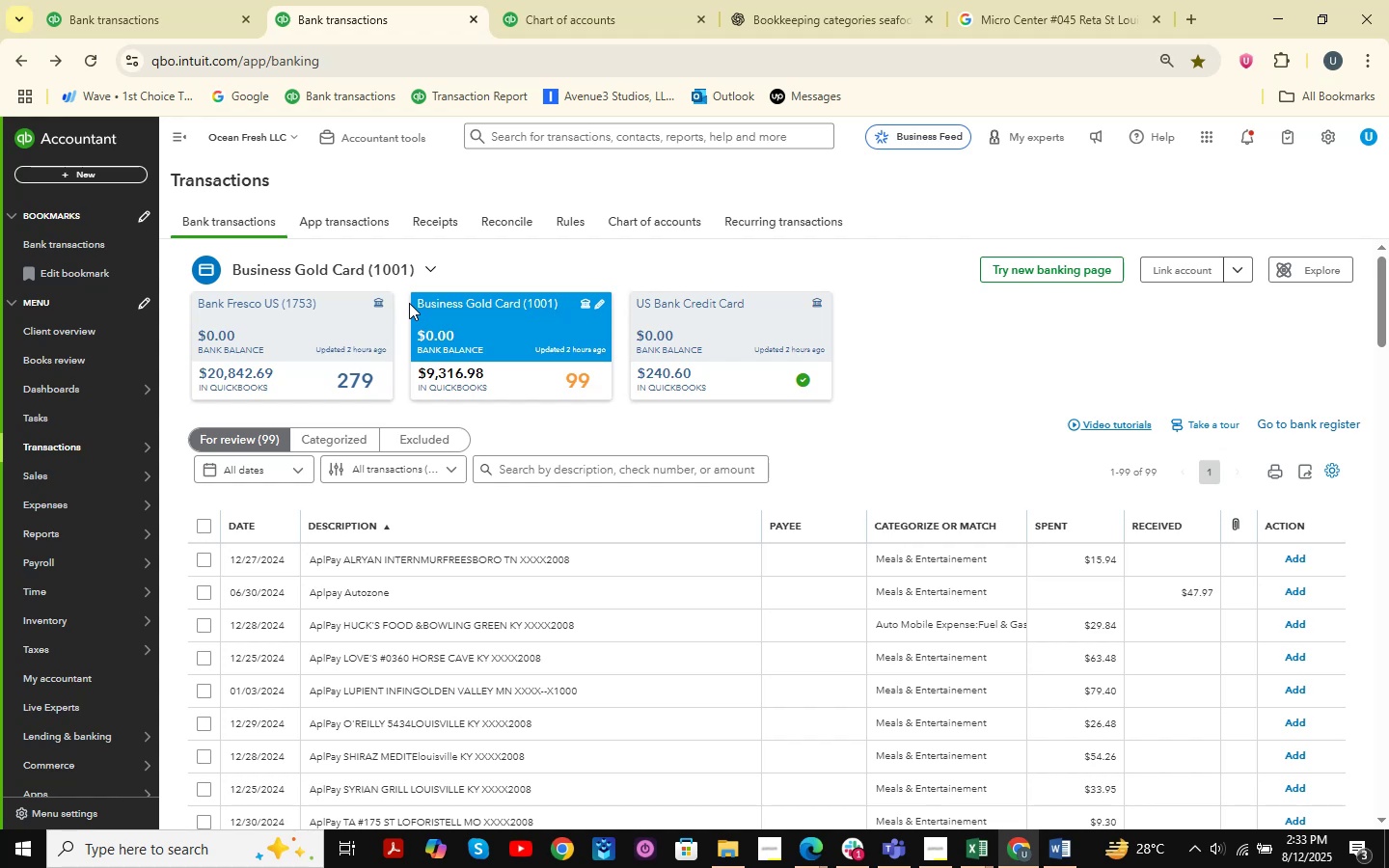 
scroll: coordinate [722, 489], scroll_direction: down, amount: 17.0
 